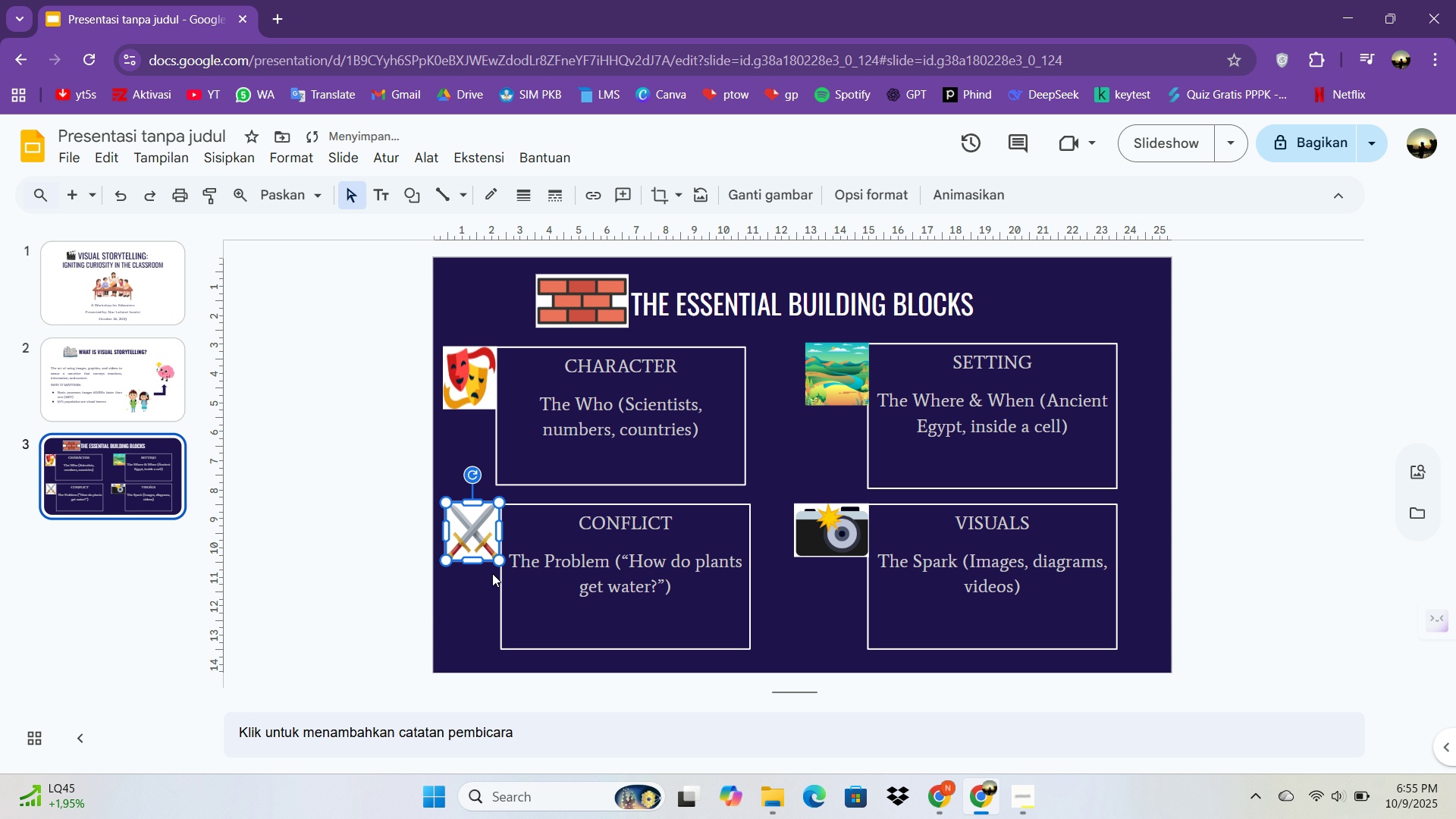 
key(ArrowRight)
 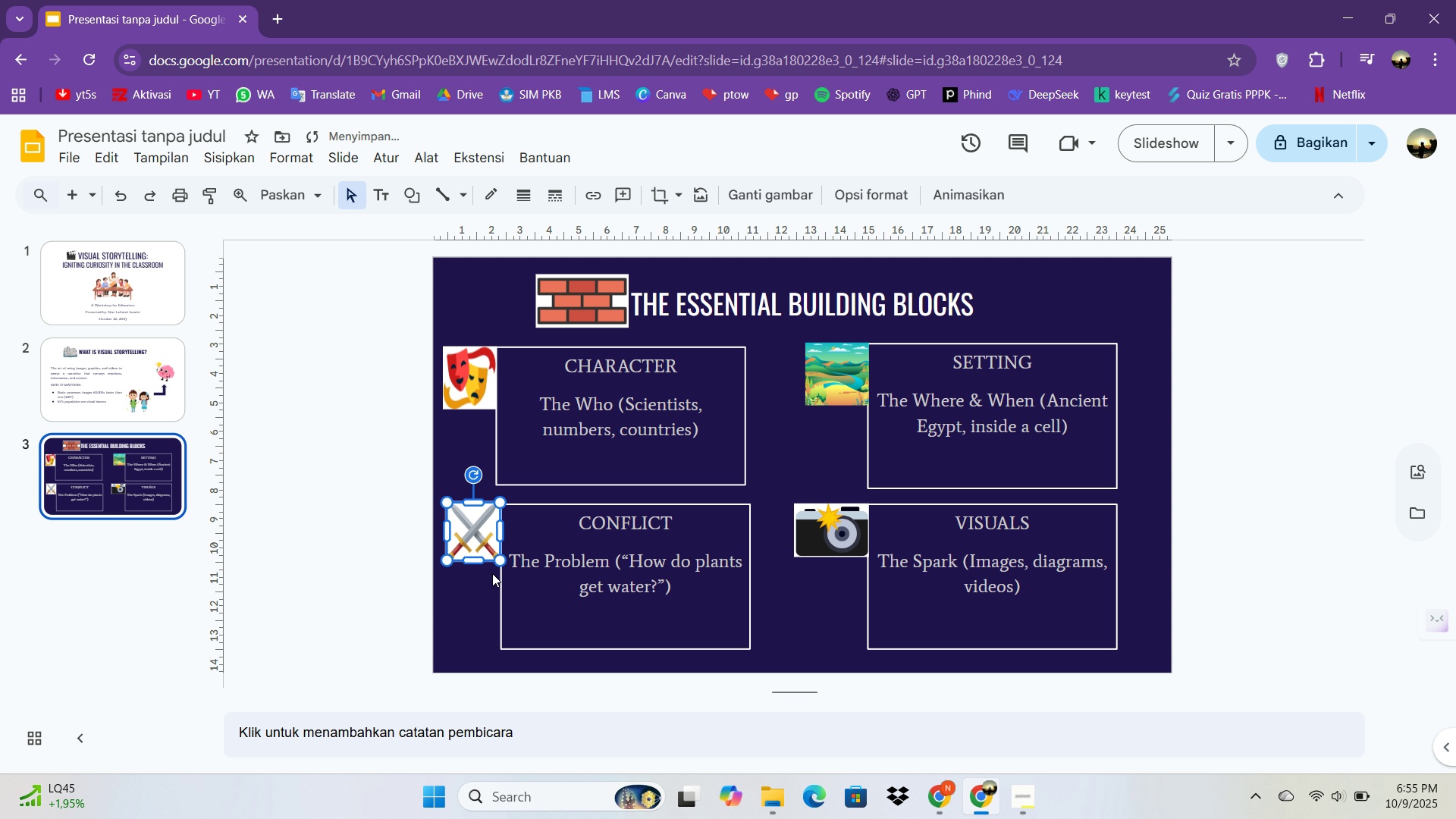 
key(ArrowRight)
 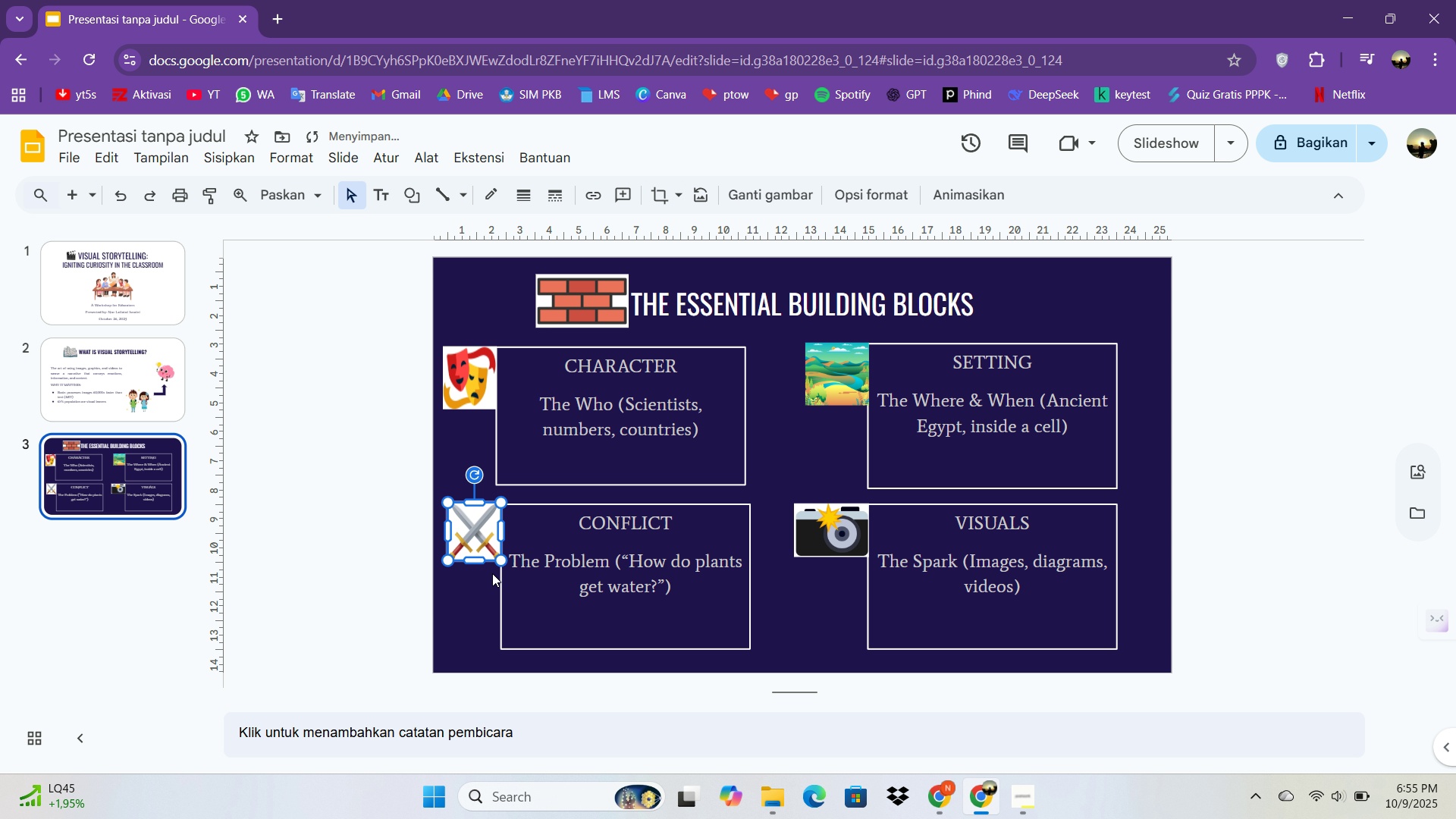 
key(ArrowRight)
 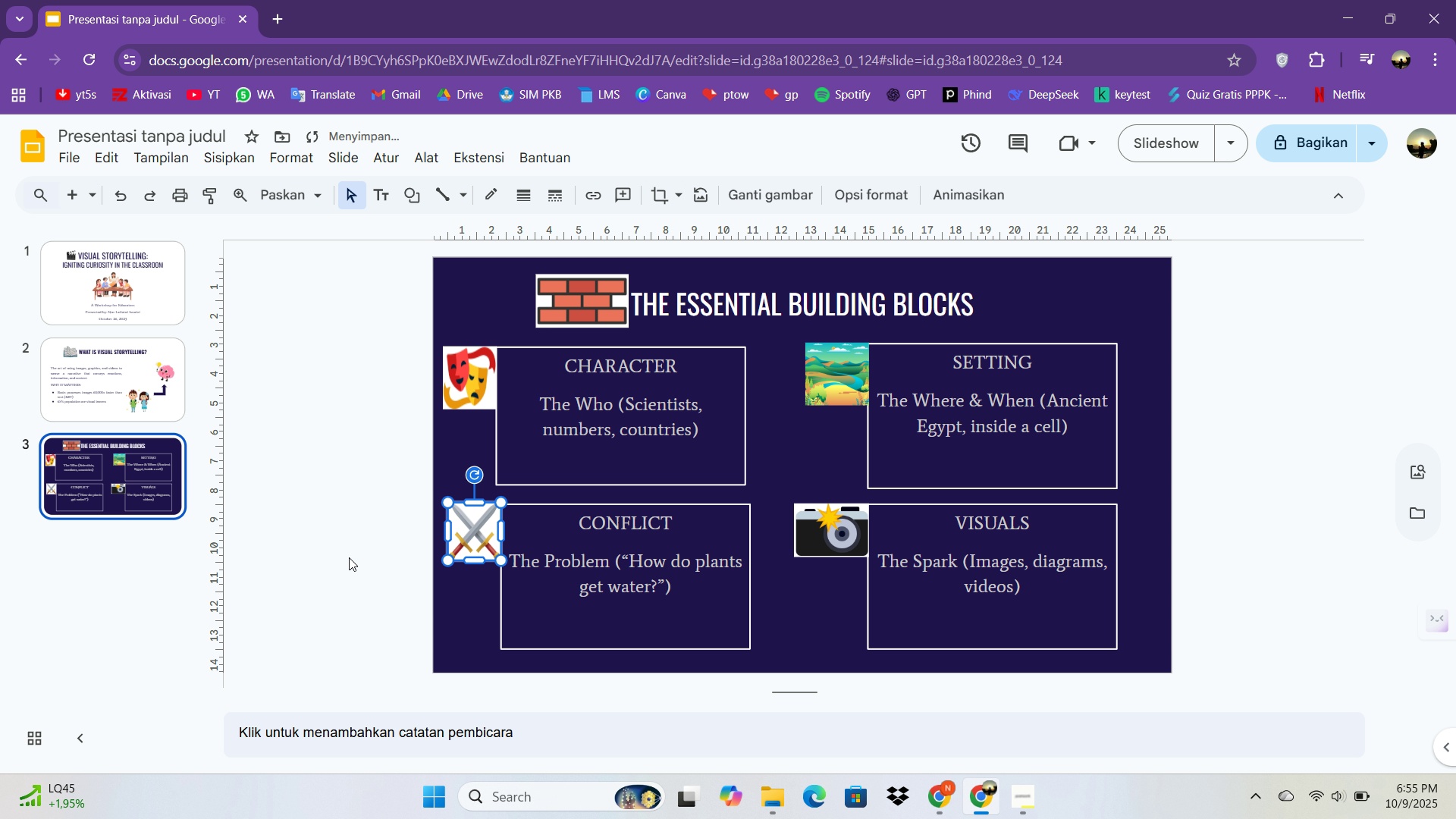 
left_click([362, 554])
 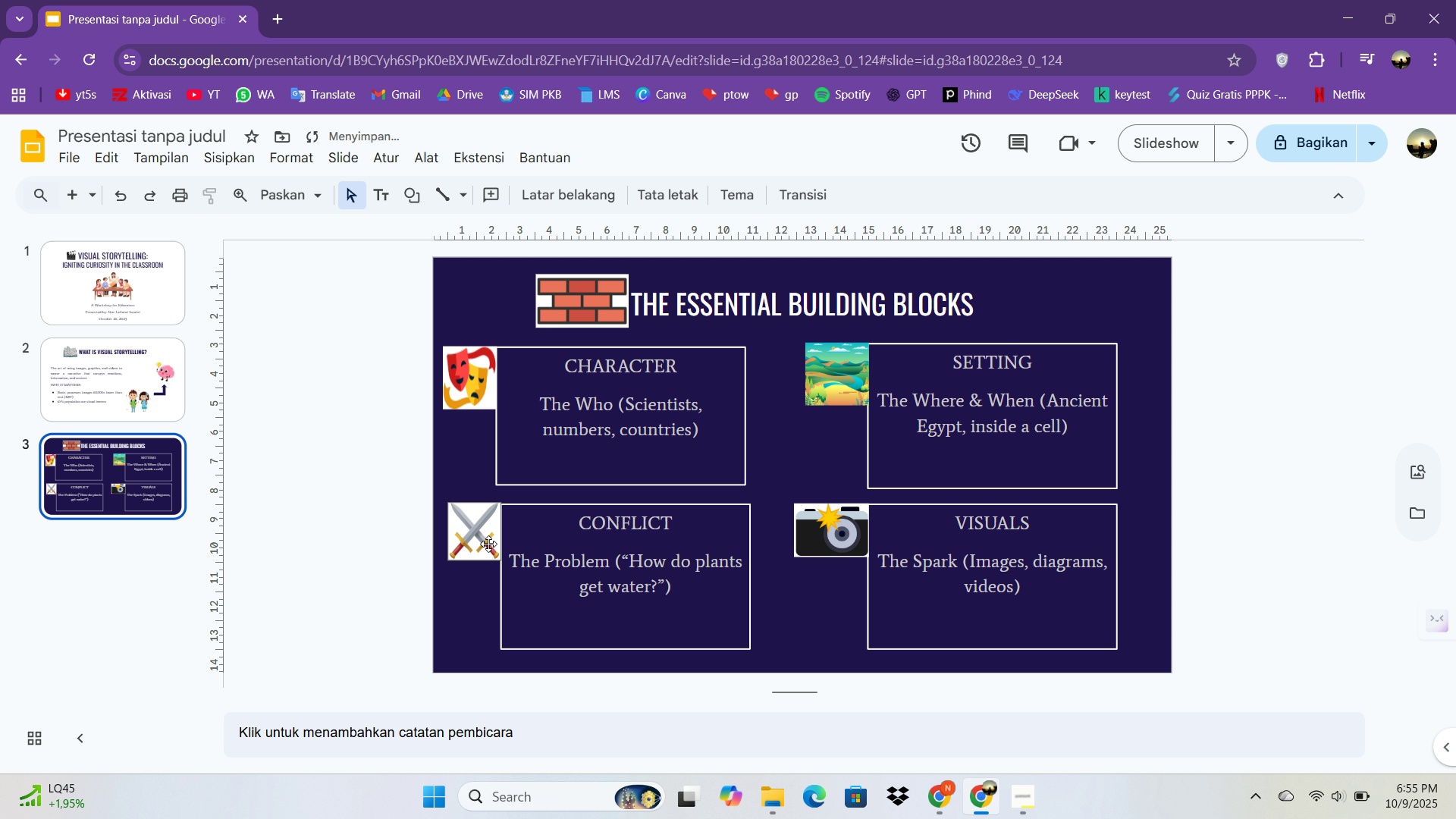 
left_click([488, 544])
 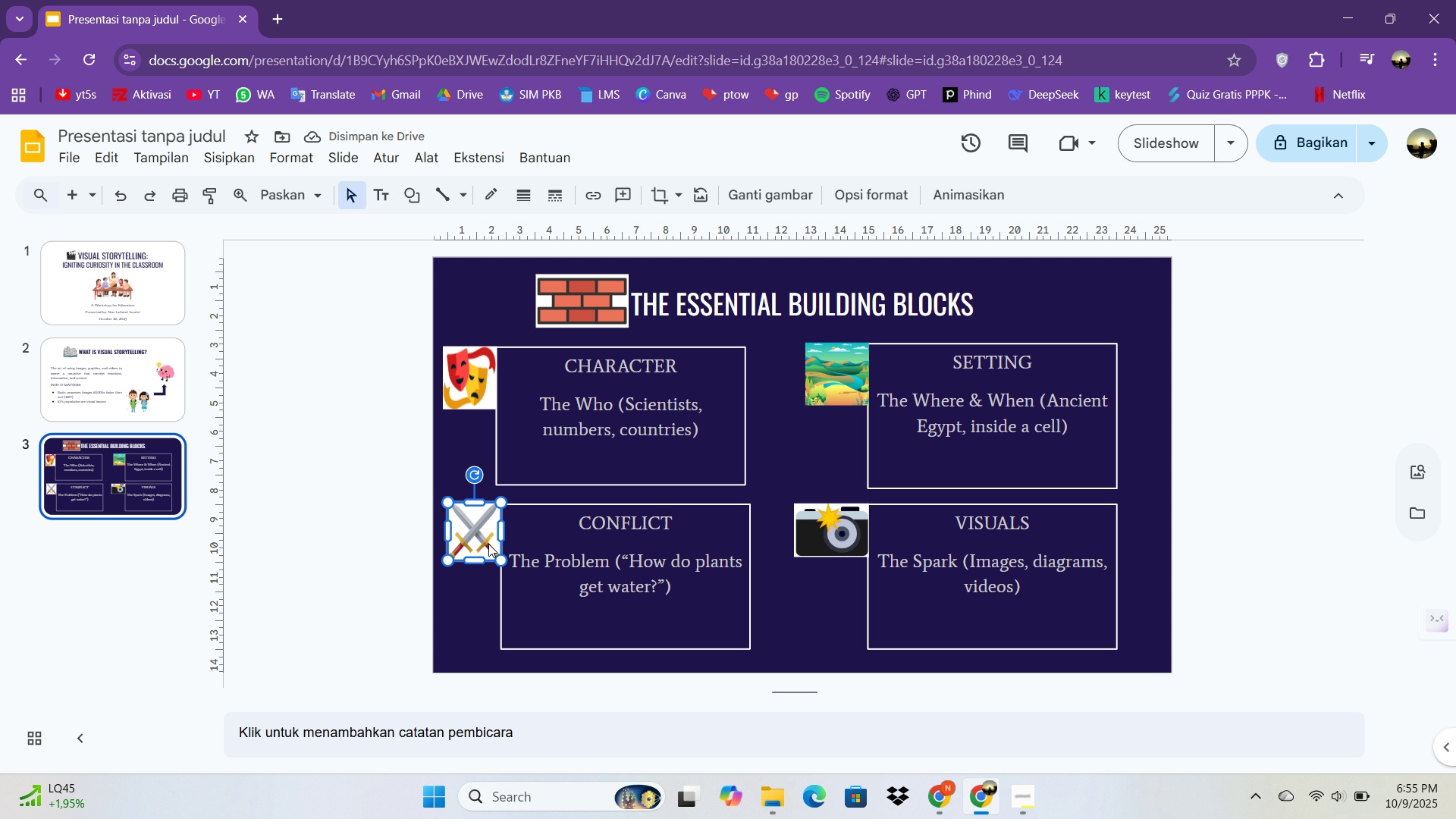 
key(ArrowDown)
 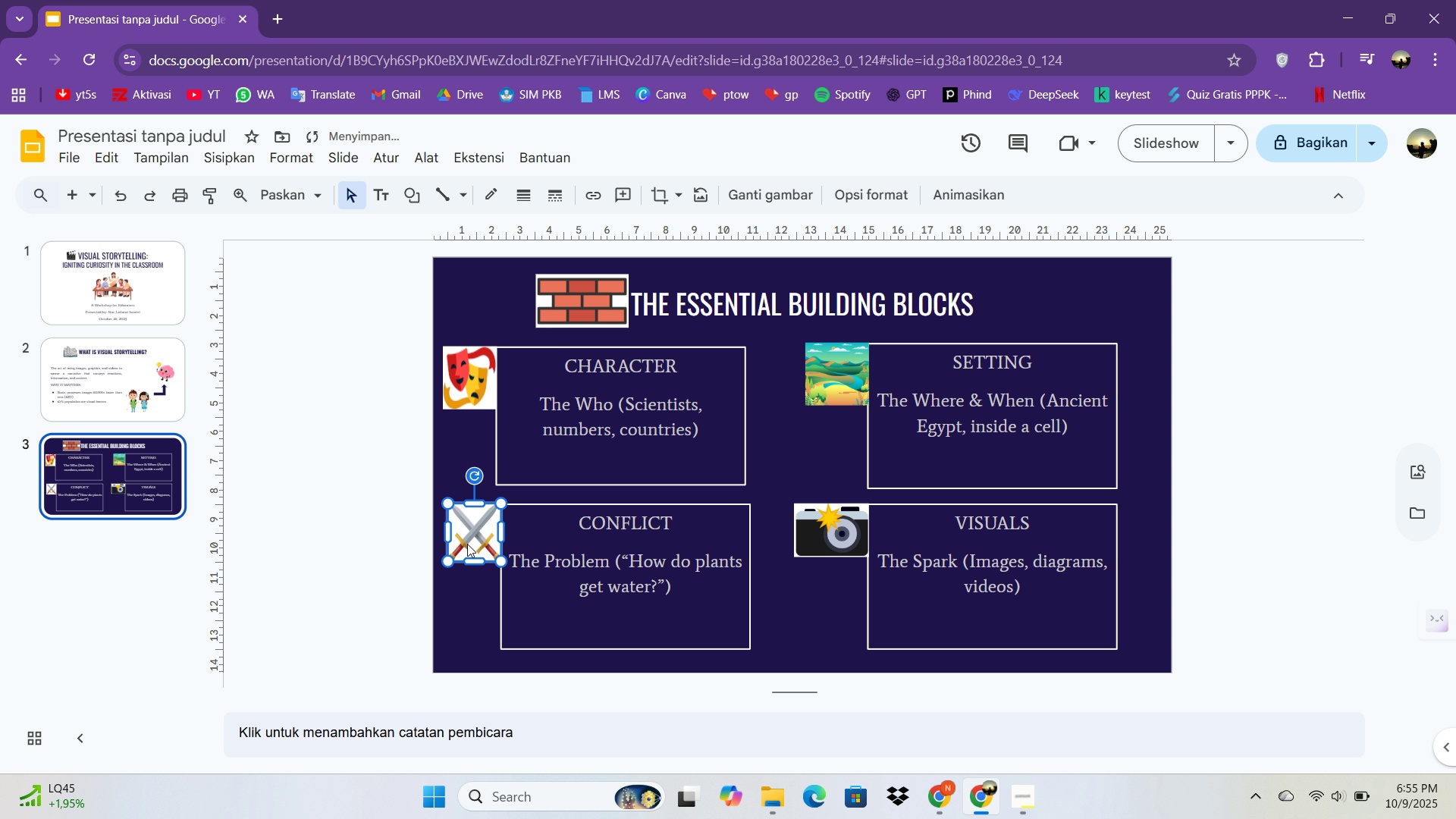 
left_click([488, 544])
 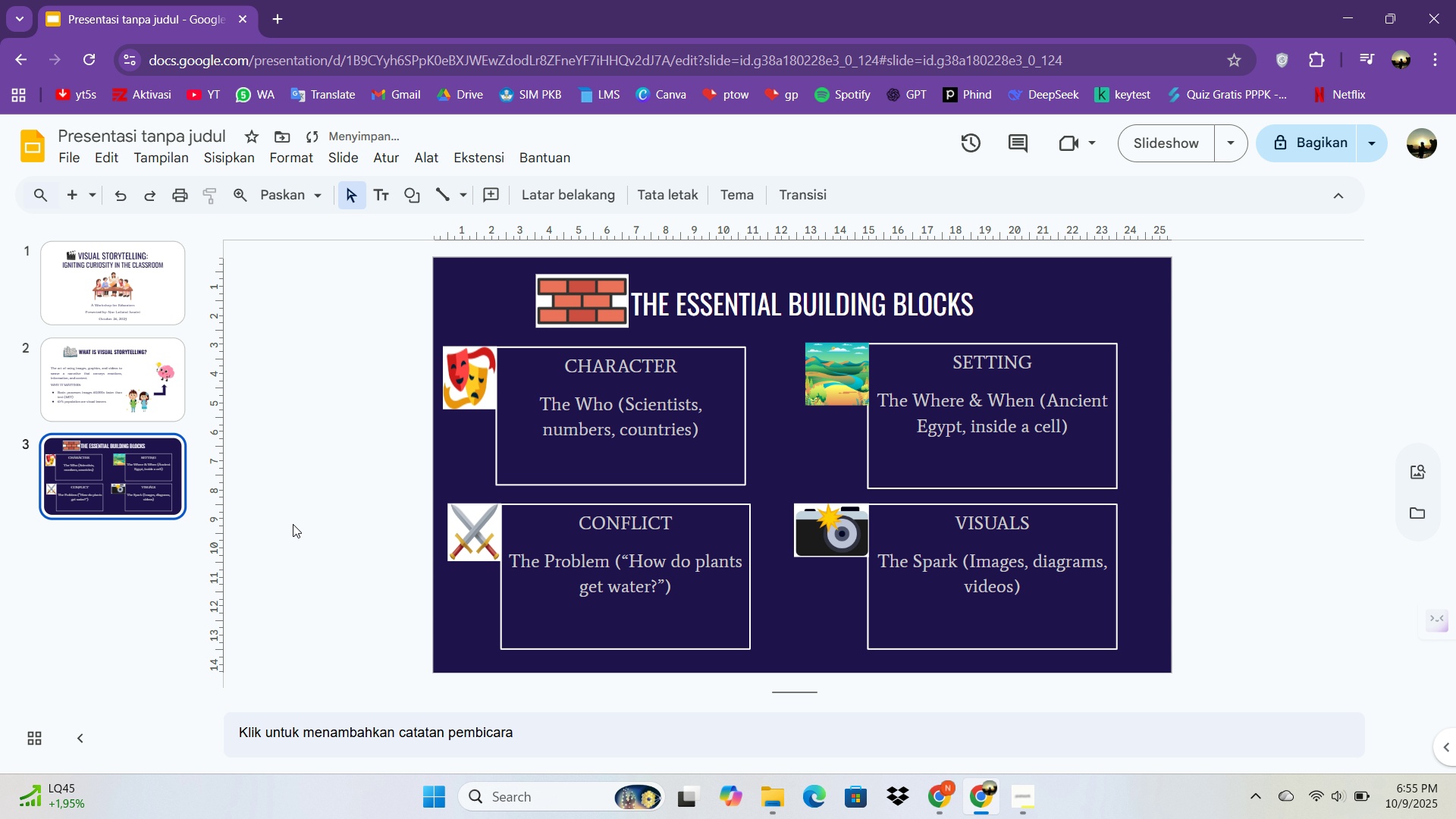 
left_click([293, 524])
 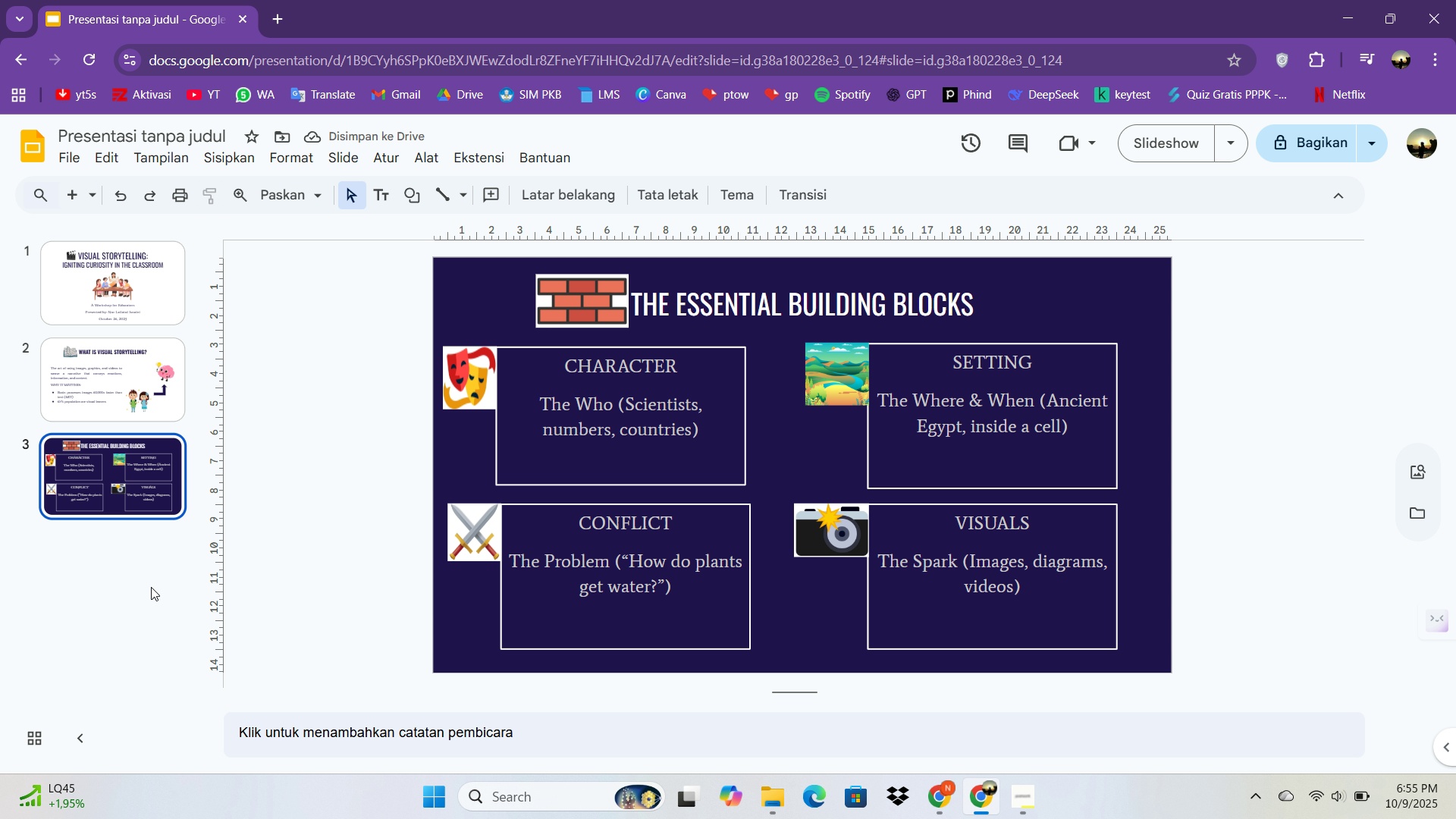 
right_click([117, 468])
 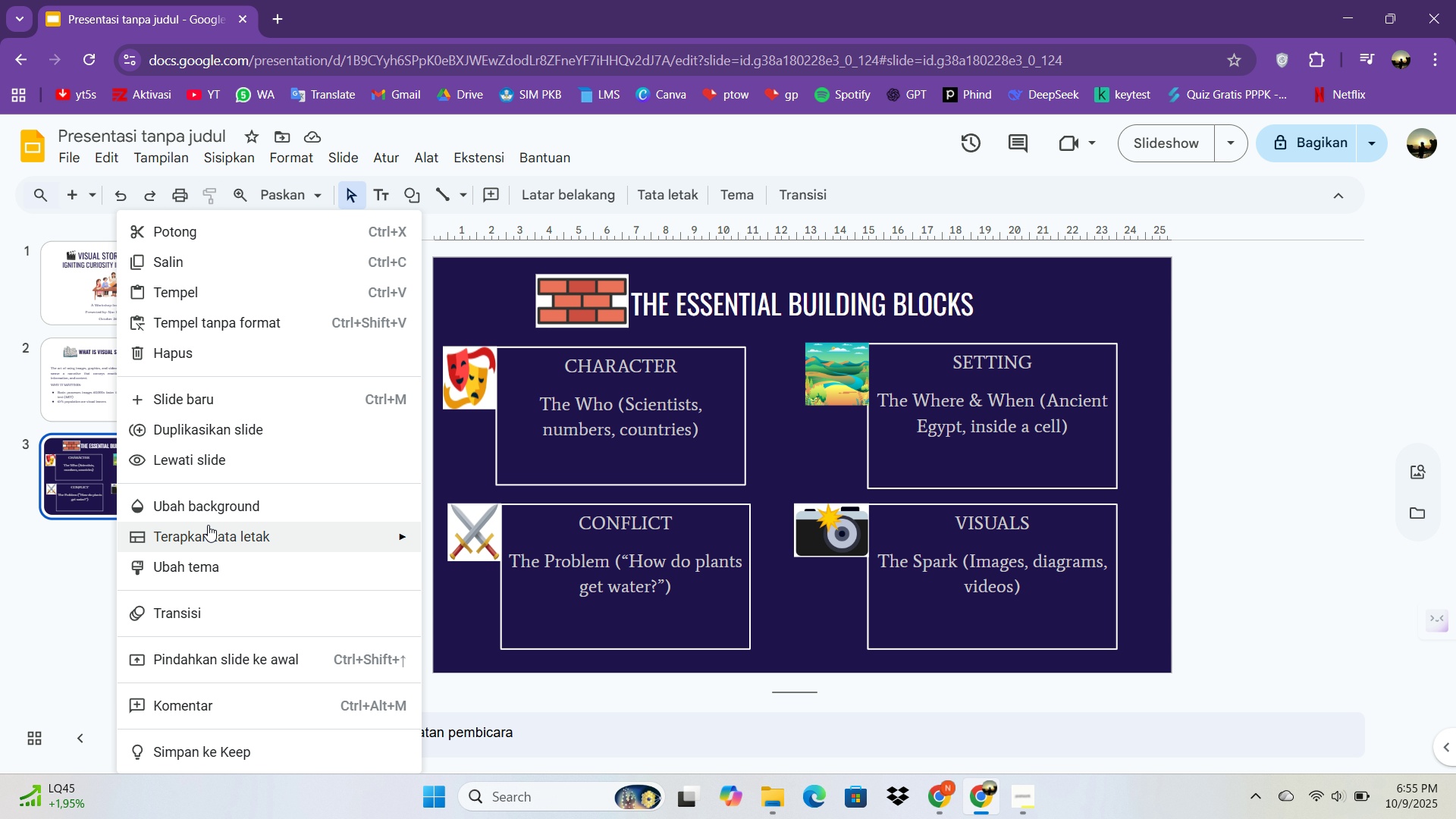 
left_click([210, 400])
 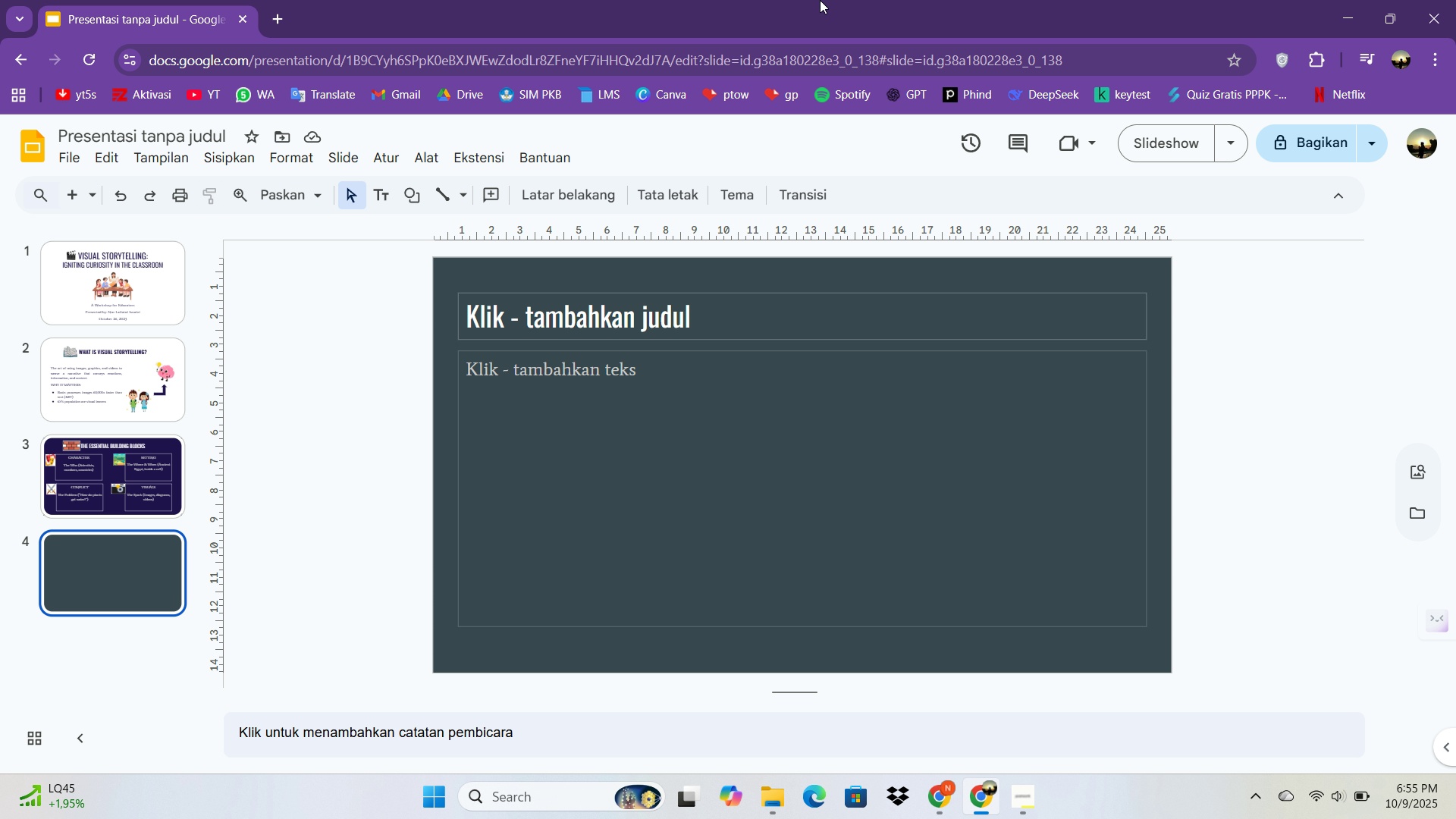 
wait(22.56)
 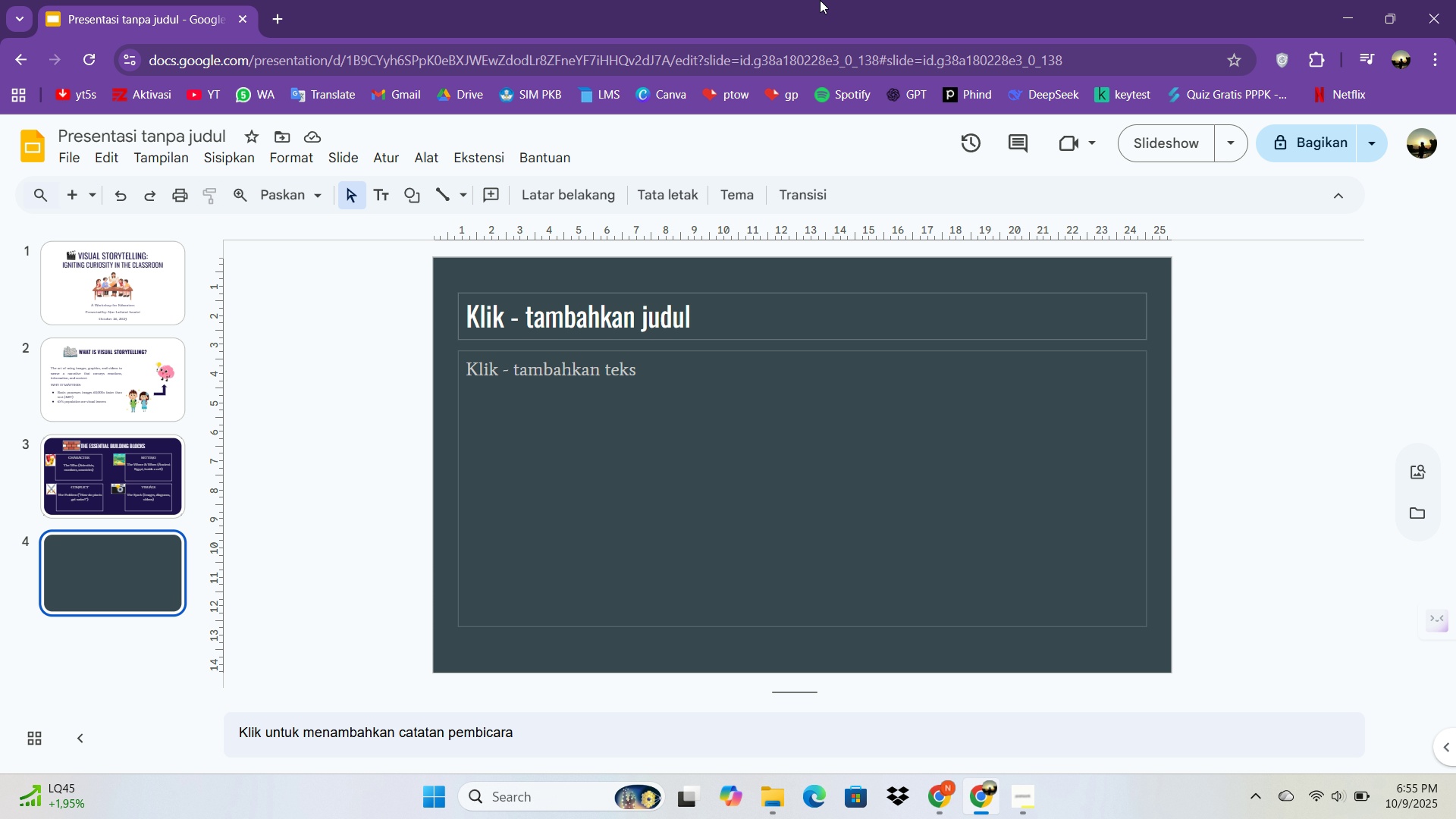 
left_click([199, 158])
 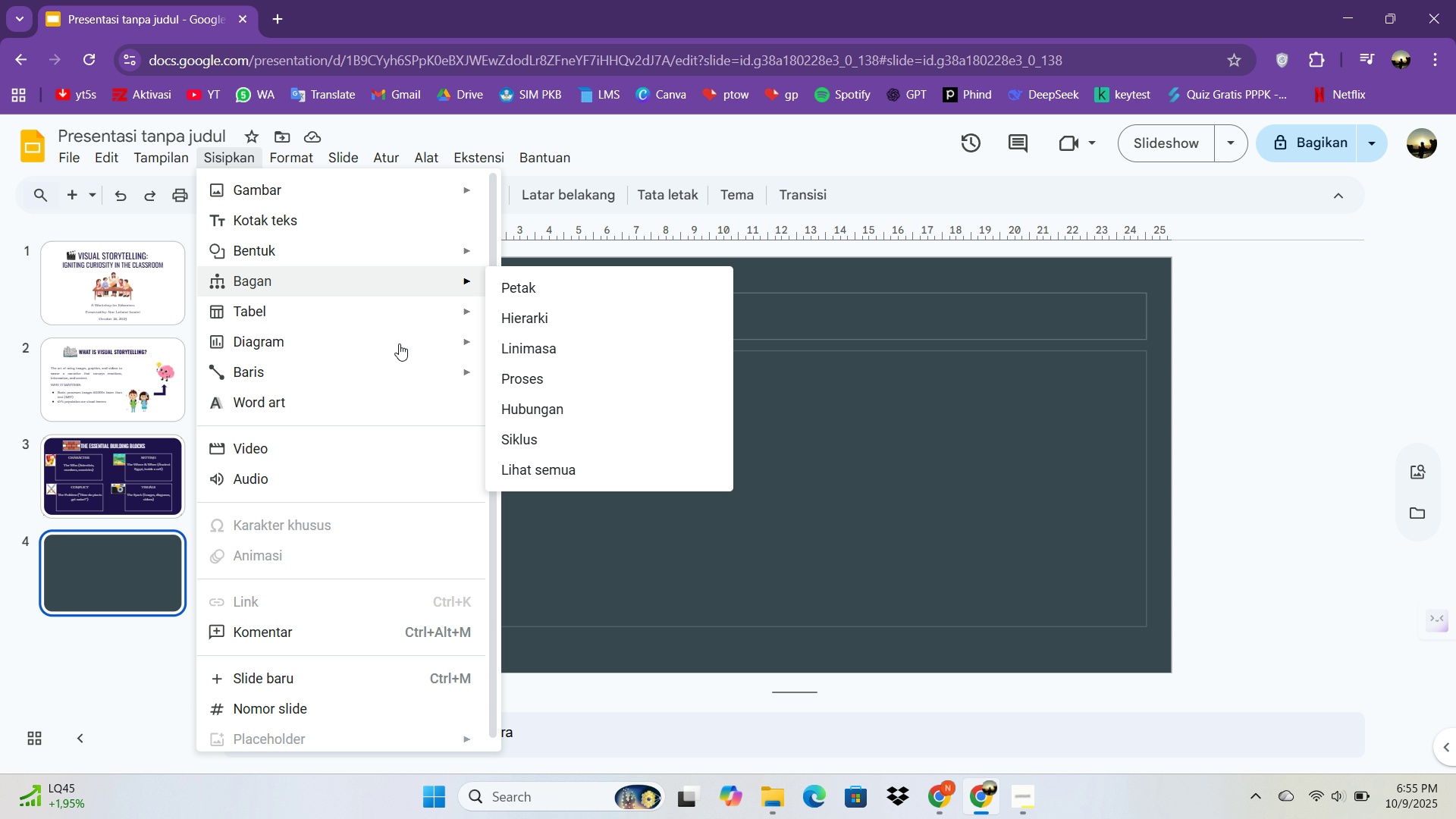 
wait(5.47)
 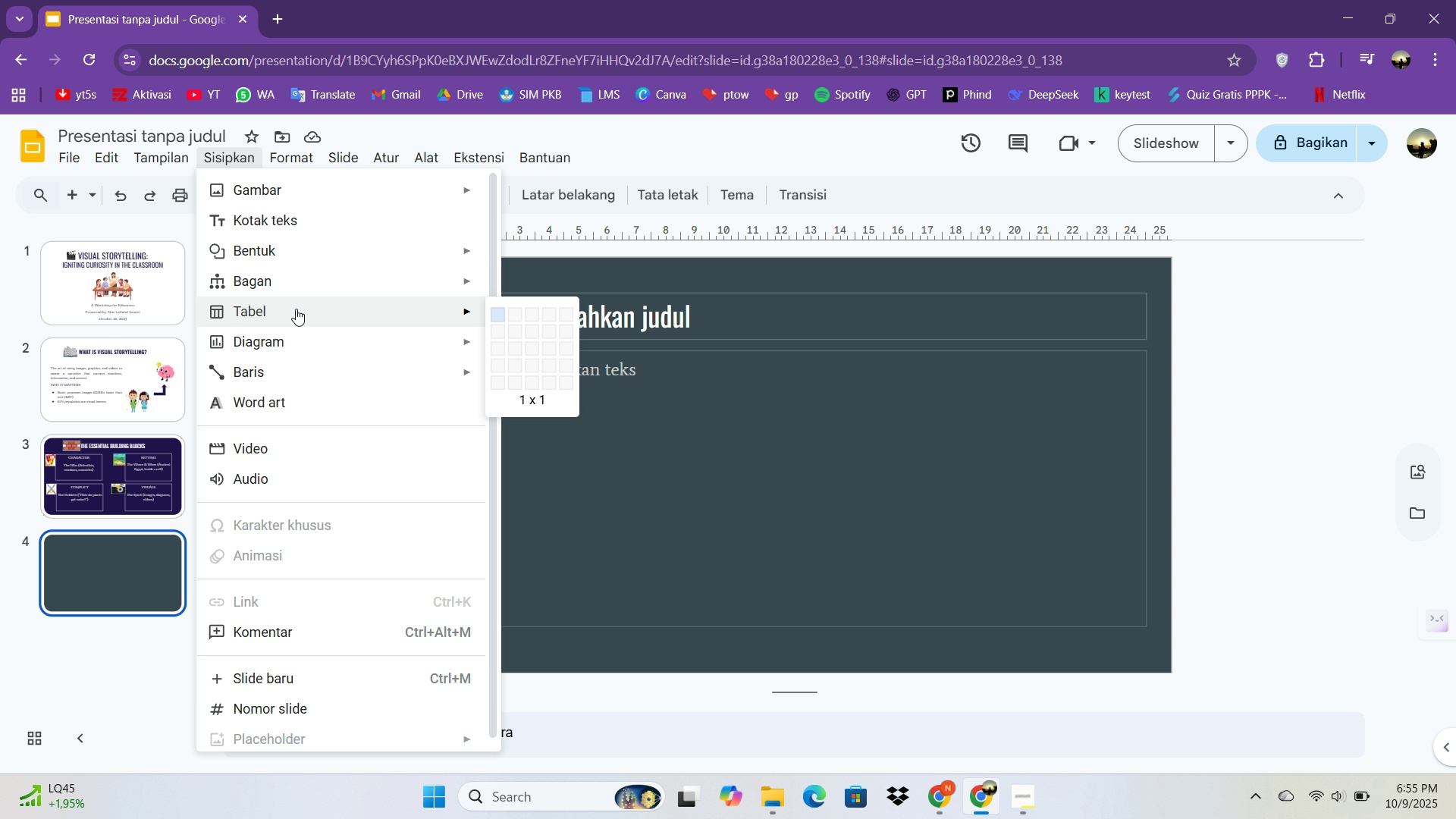 
left_click([494, 344])
 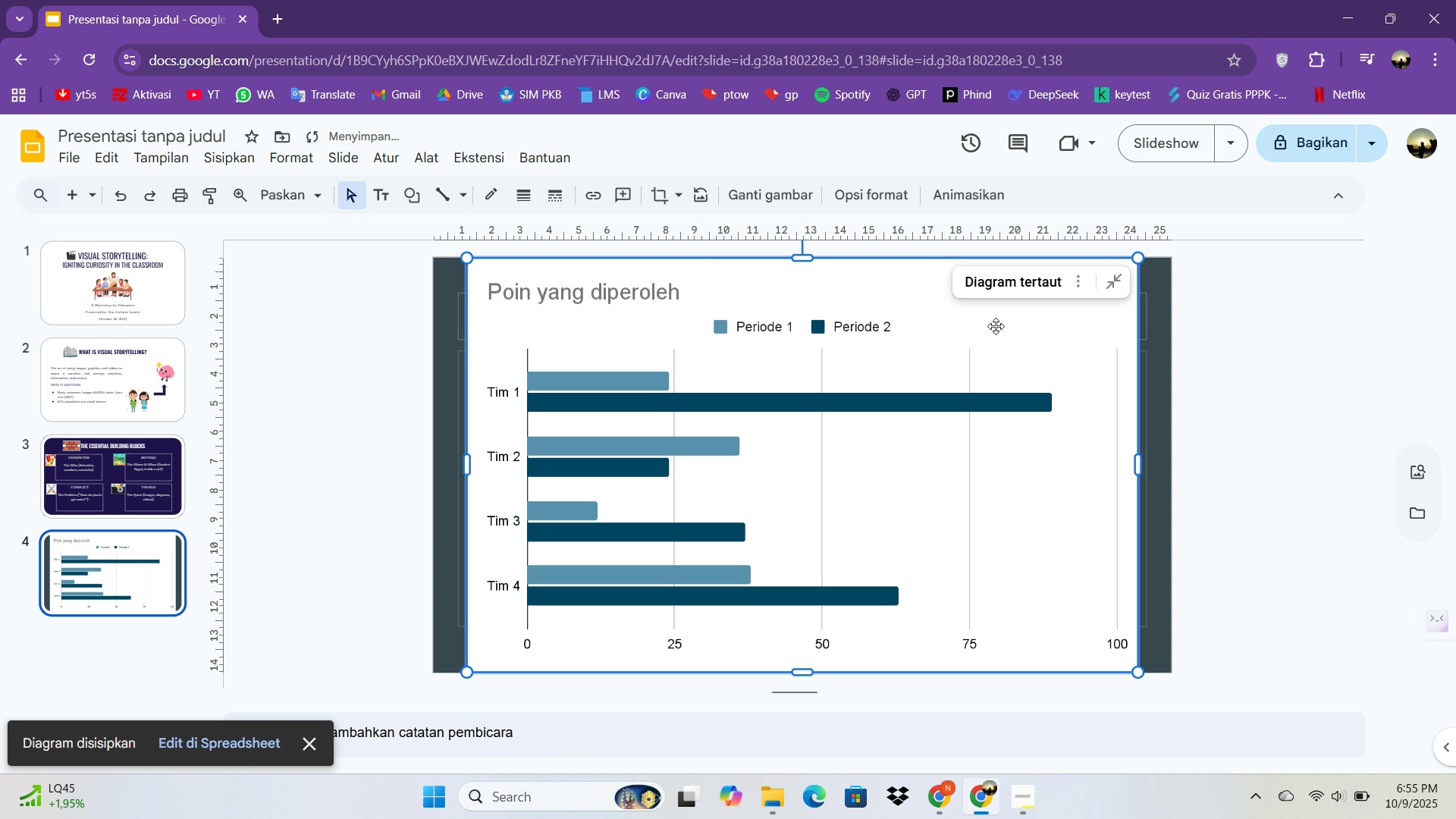 
wait(5.15)
 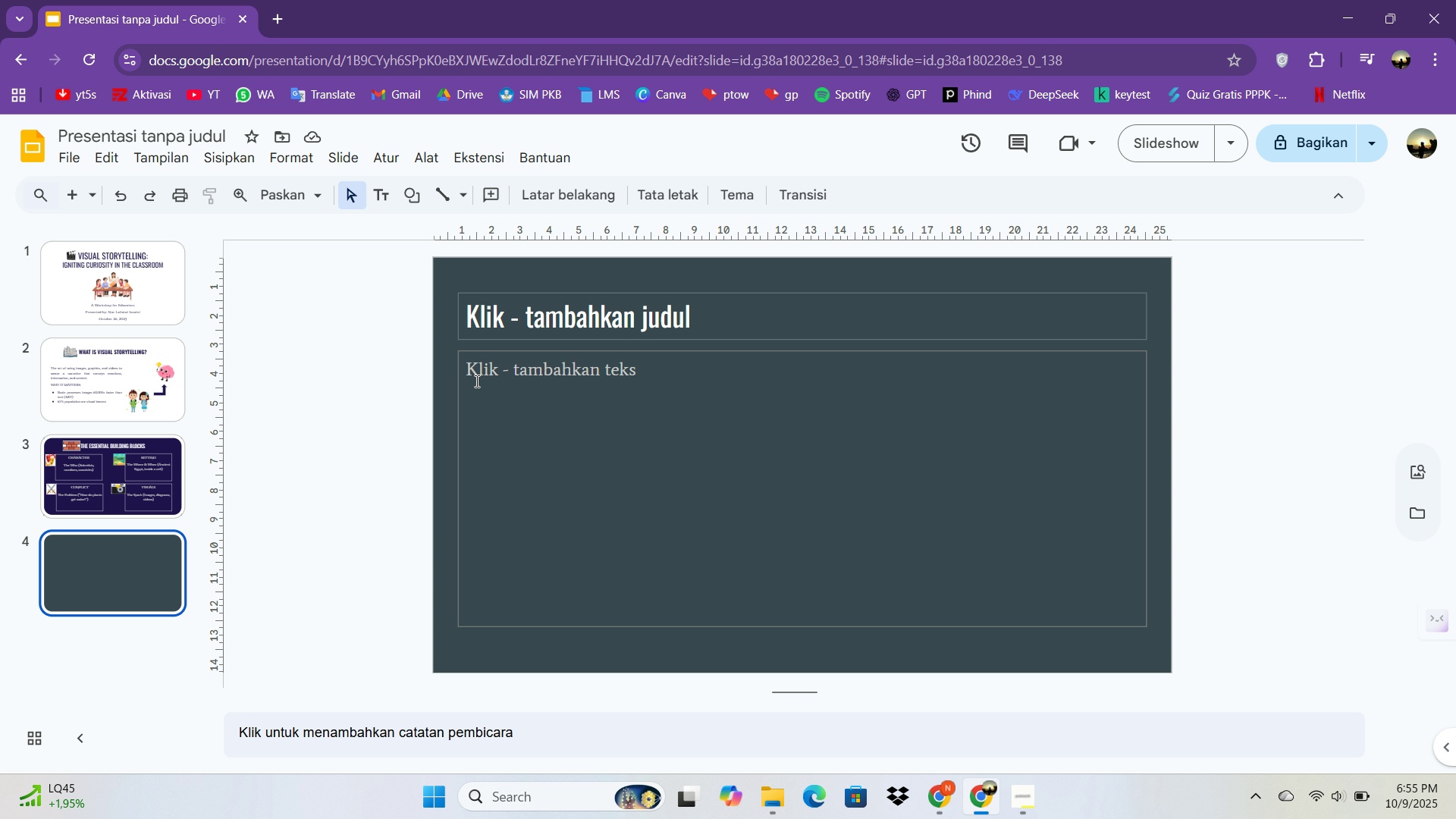 
left_click([1081, 285])
 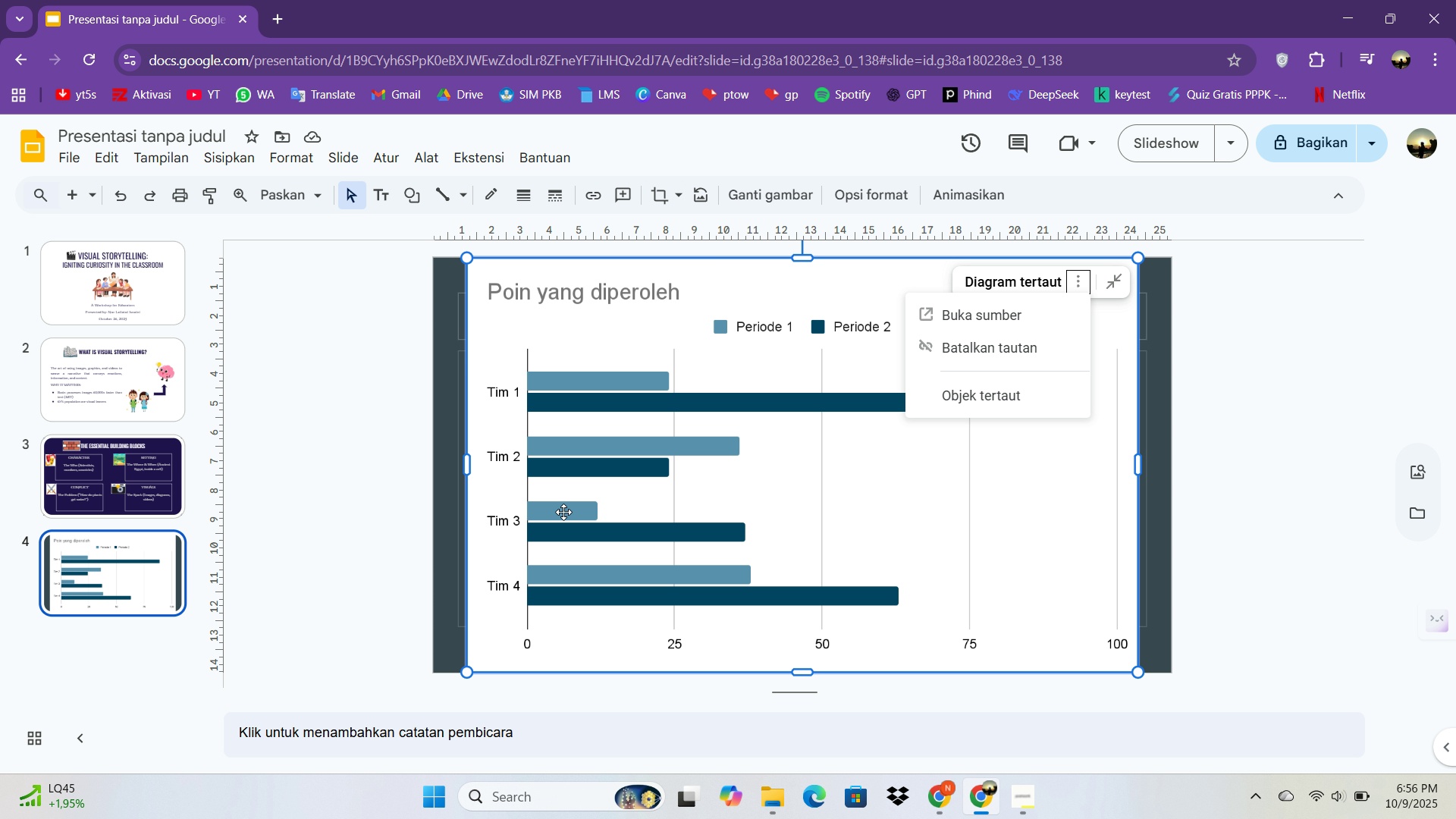 
double_click([563, 512])
 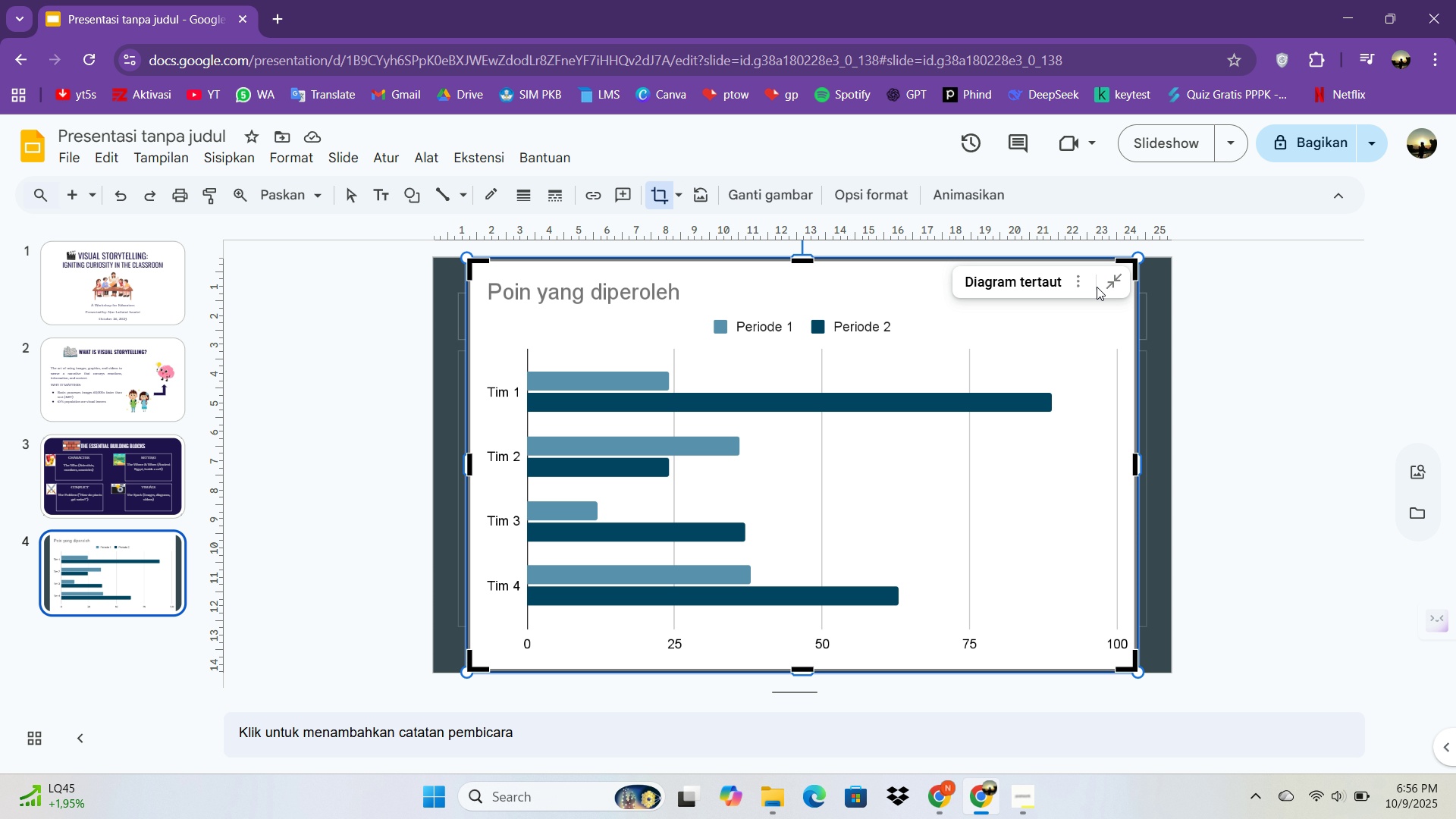 
left_click([1086, 281])
 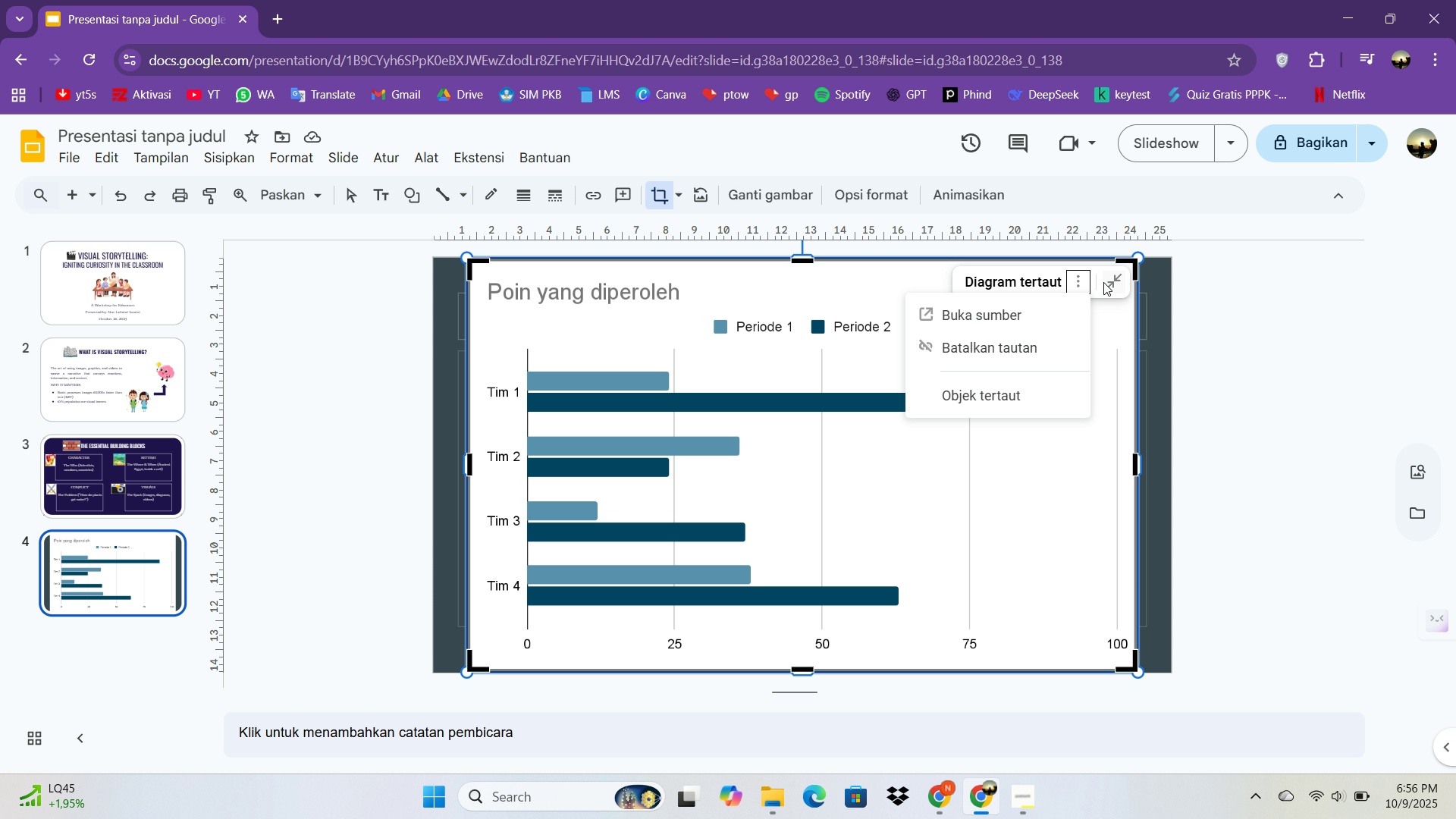 
left_click([1103, 282])
 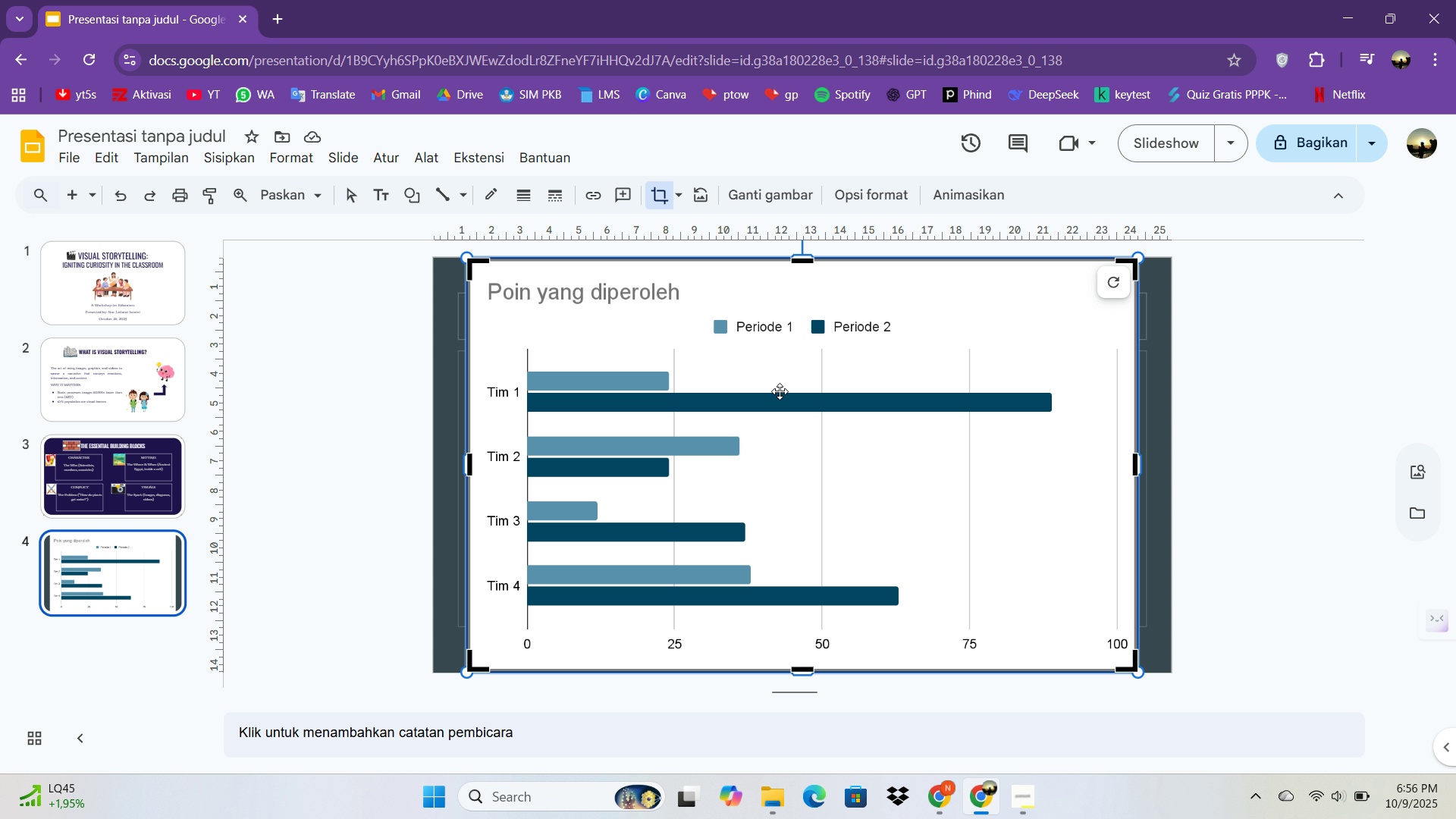 
key(Delete)
 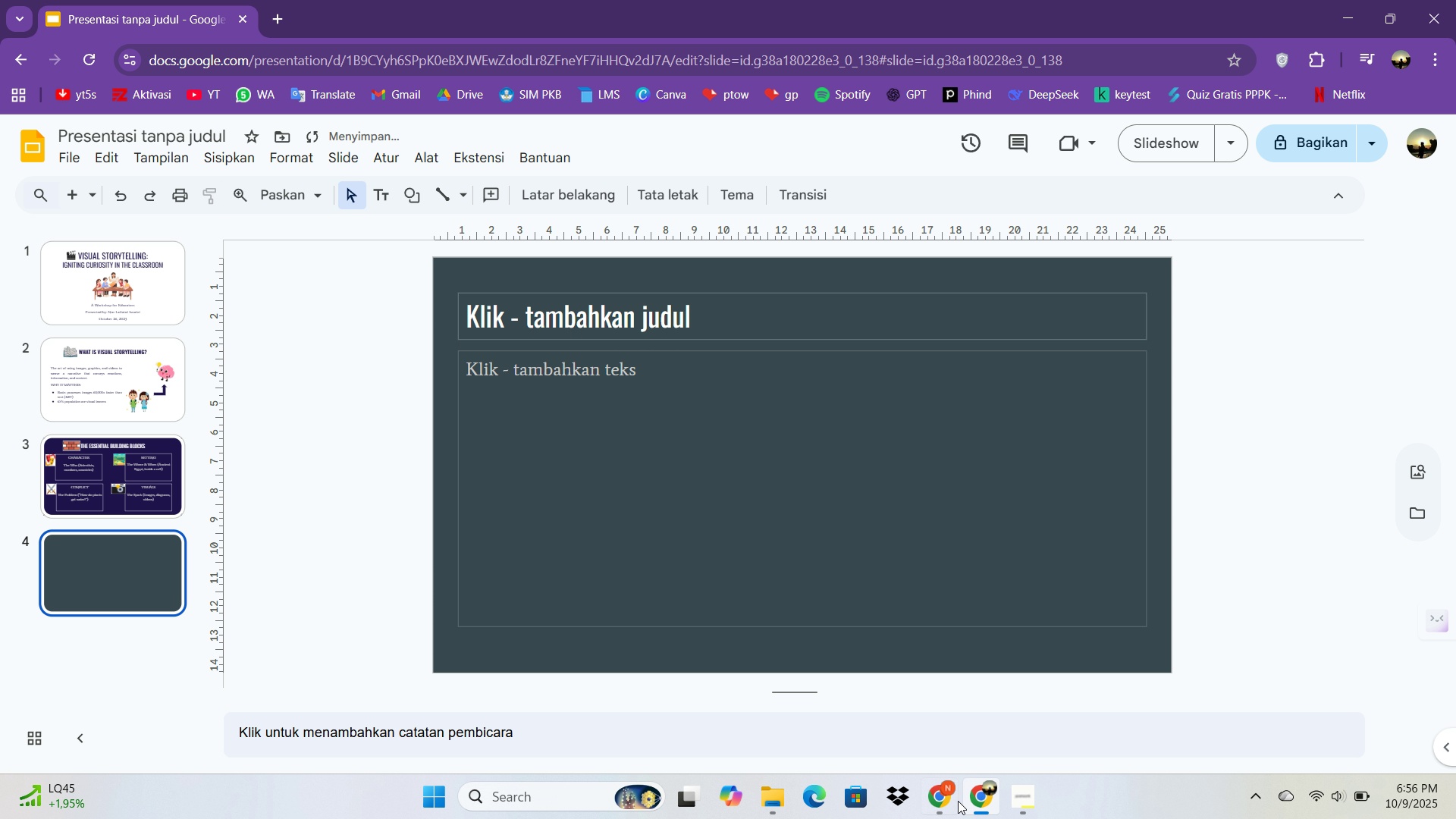 
left_click([949, 801])
 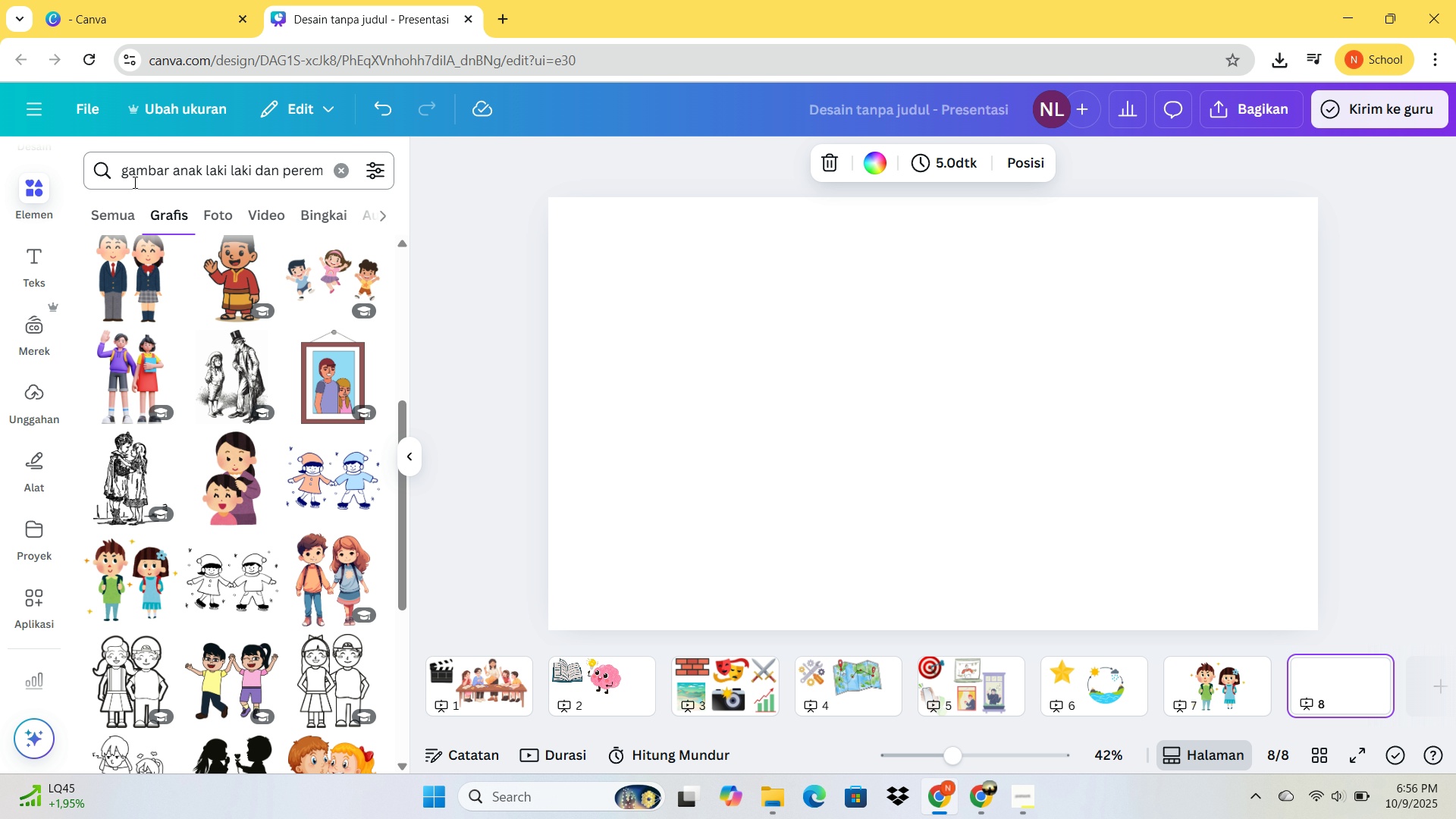 
wait(5.14)
 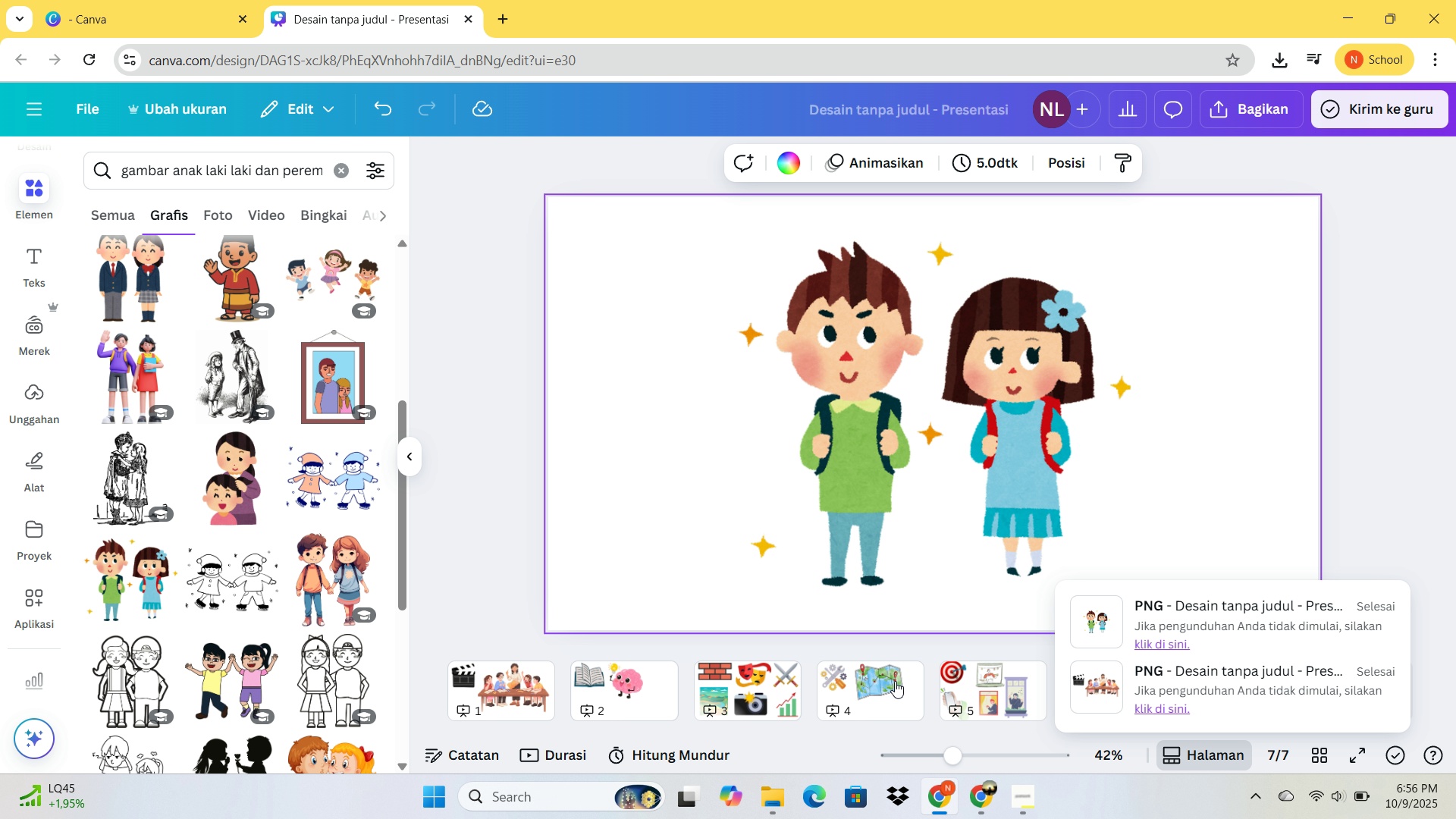 
left_click([39, 270])
 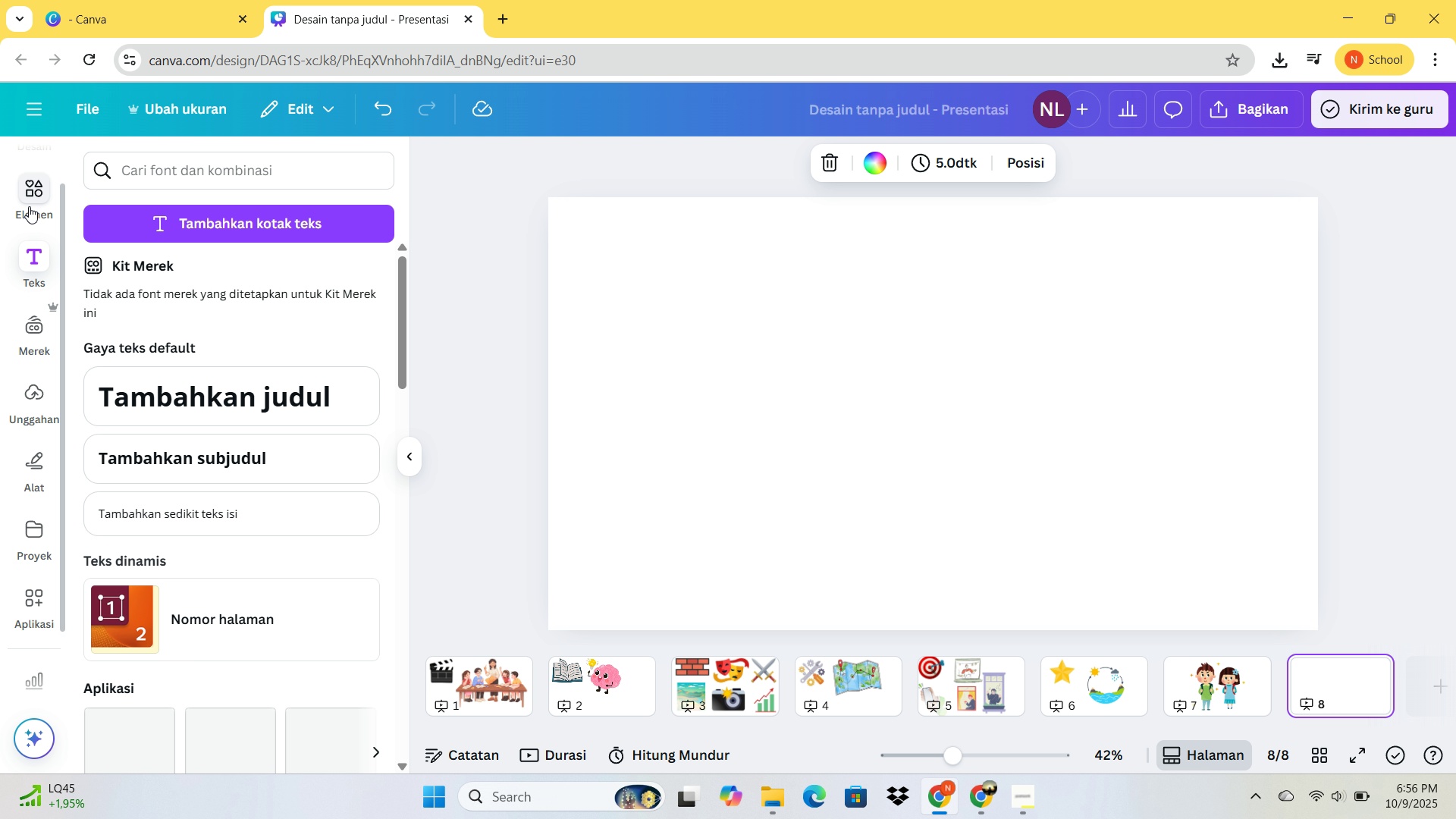 
left_click([29, 206])
 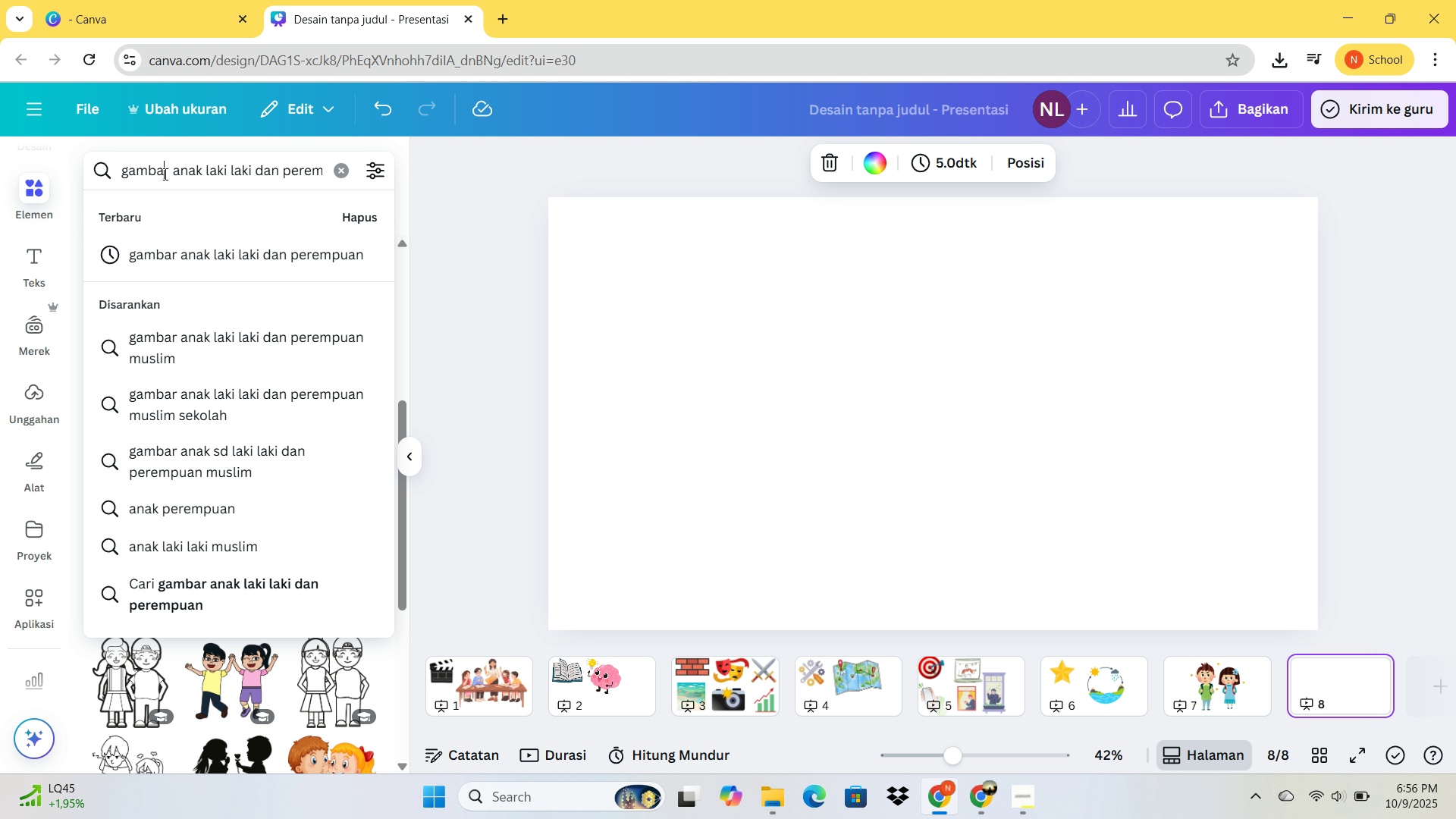 
left_click([164, 174])
 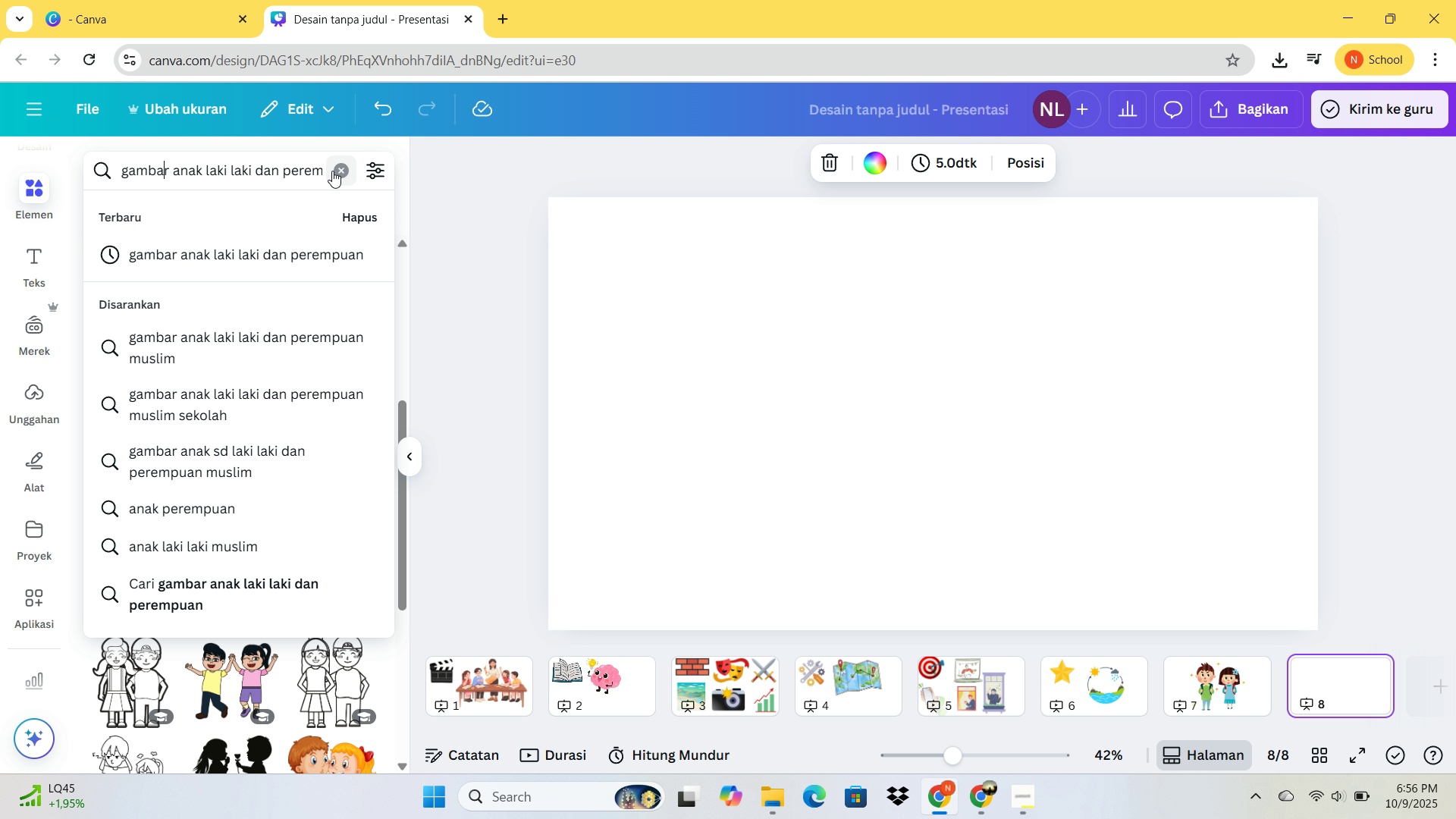 
left_click([333, 171])
 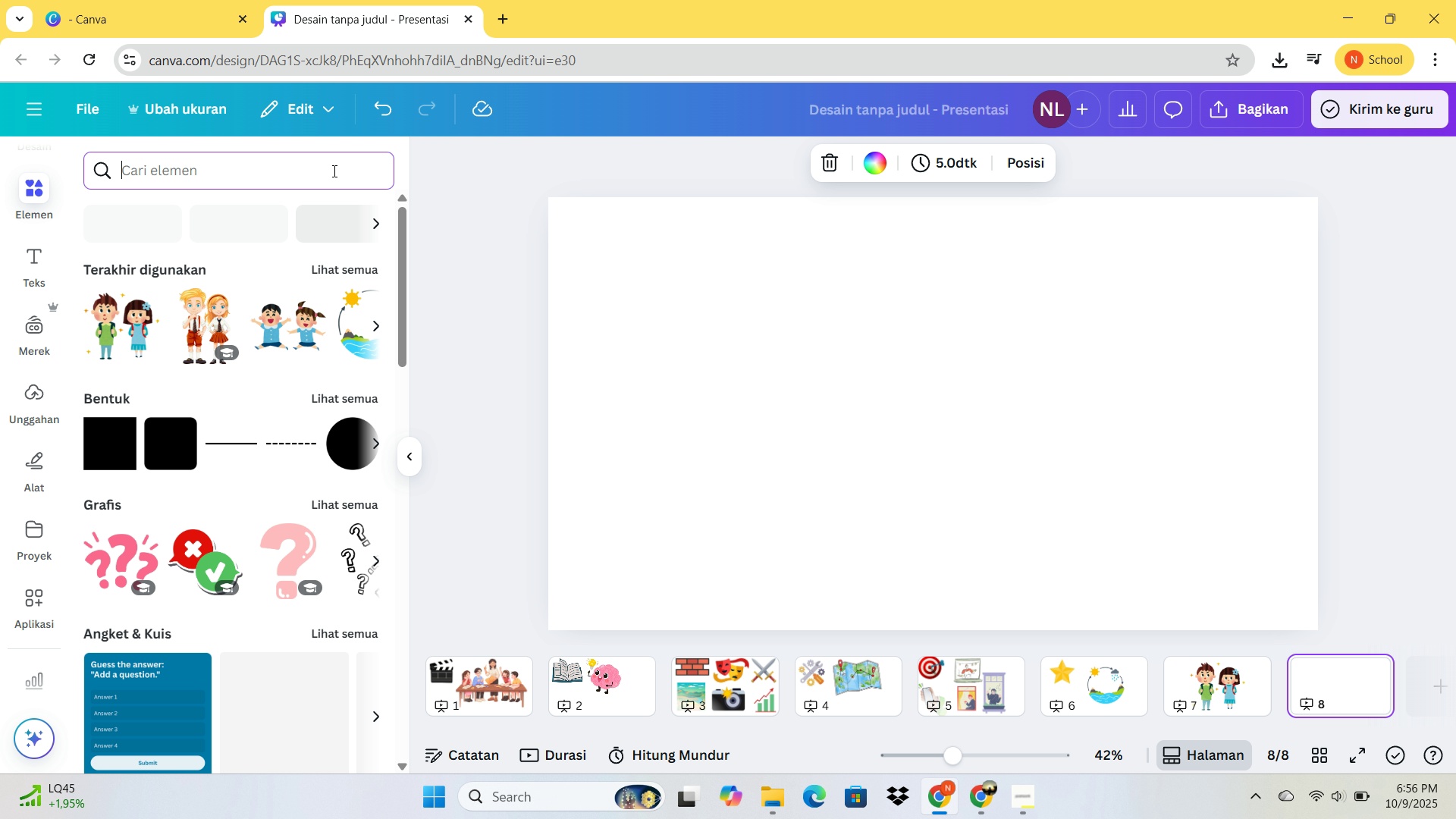 
type(diagram batang)
 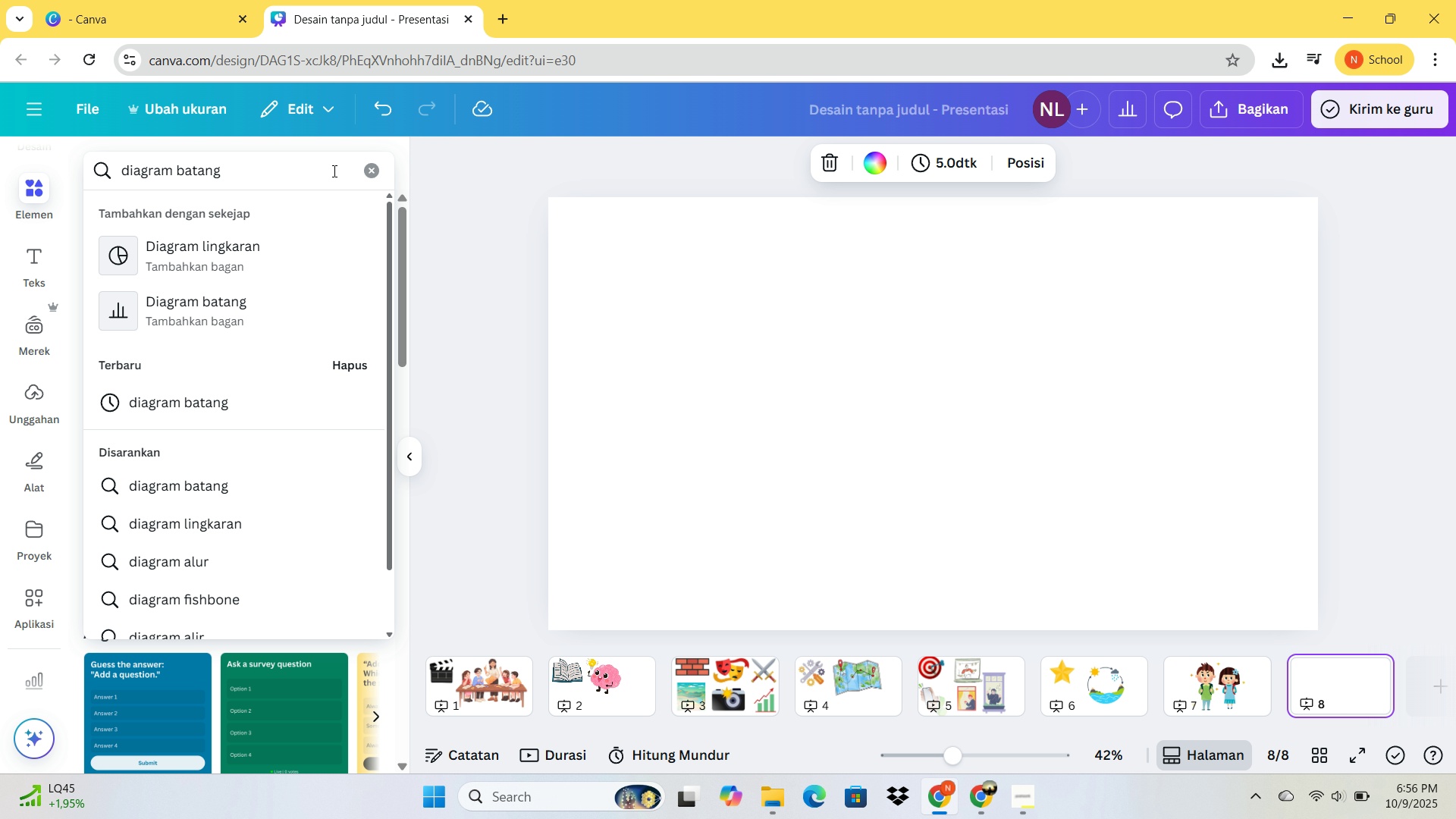 
key(Enter)
 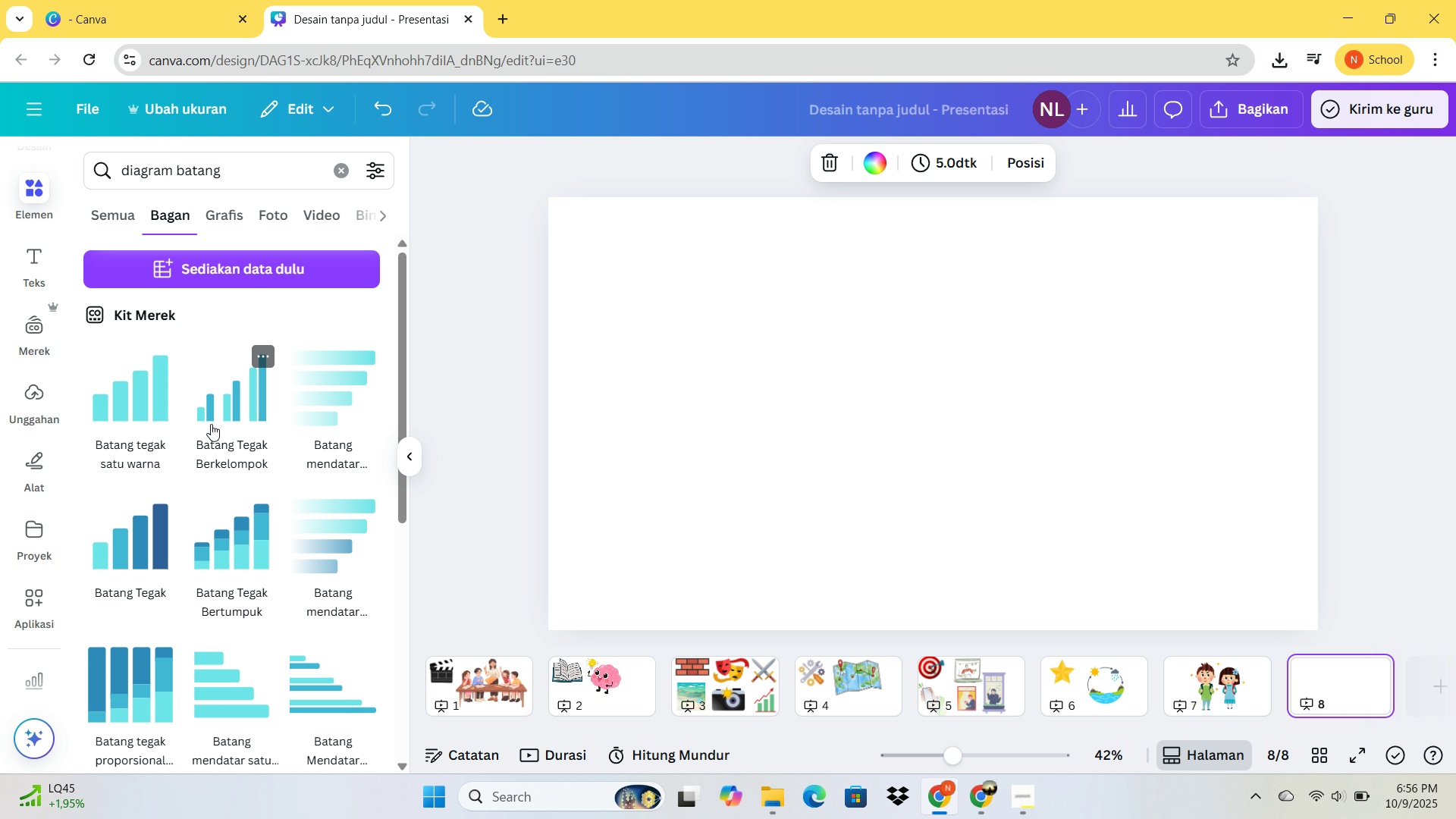 
wait(9.65)
 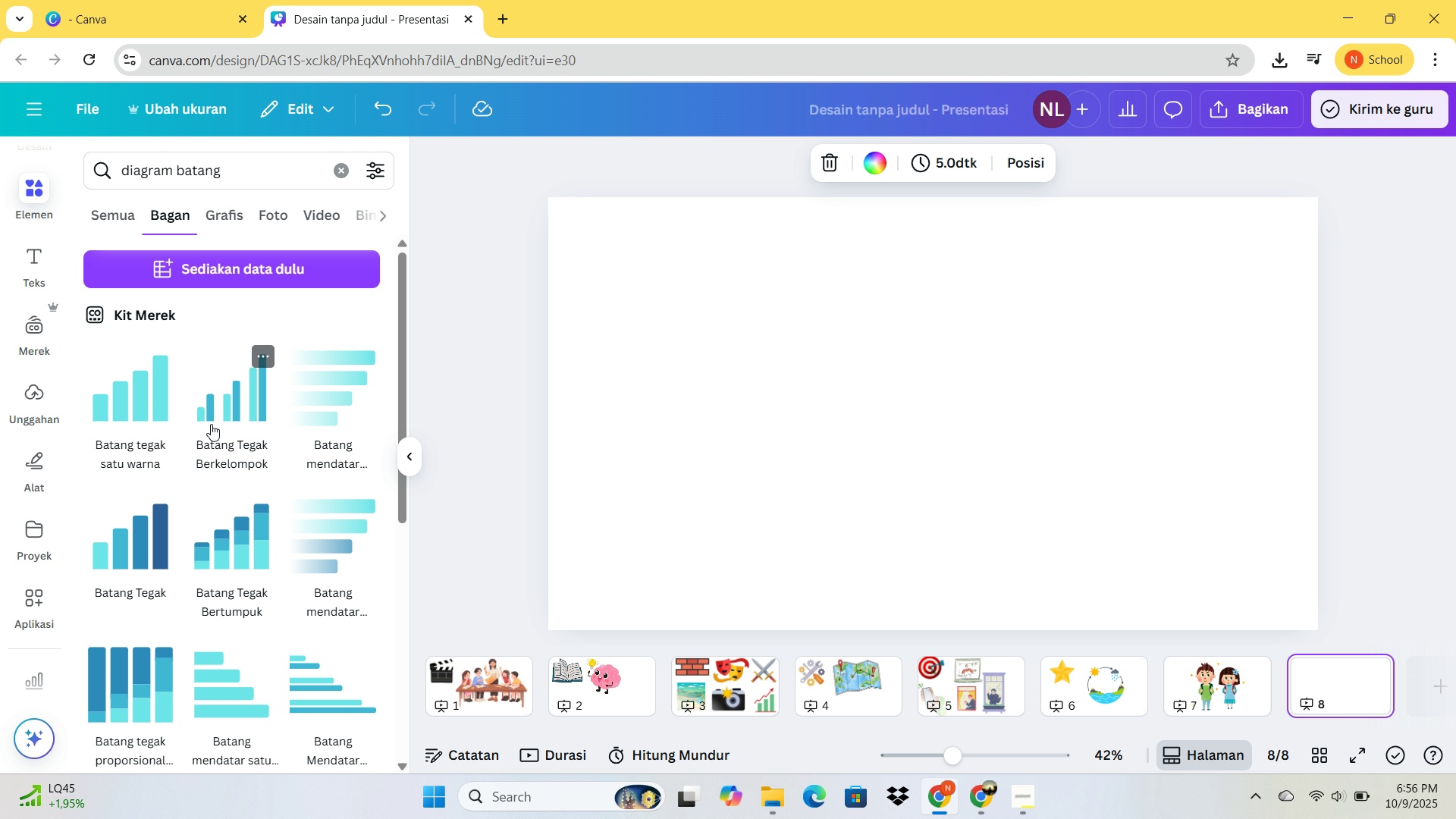 
left_click([131, 410])
 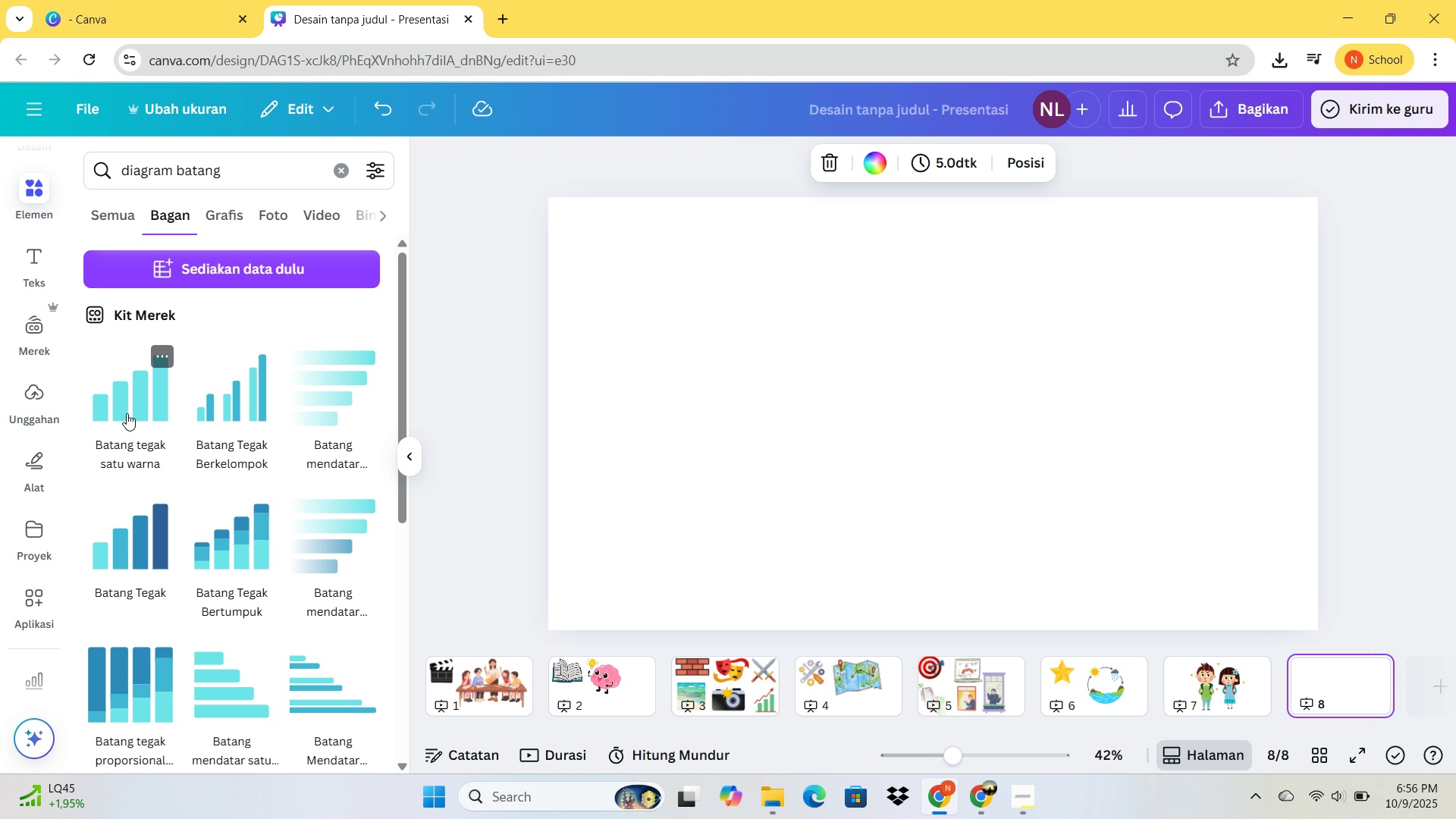 
scroll: coordinate [205, 425], scroll_direction: up, amount: 1.0
 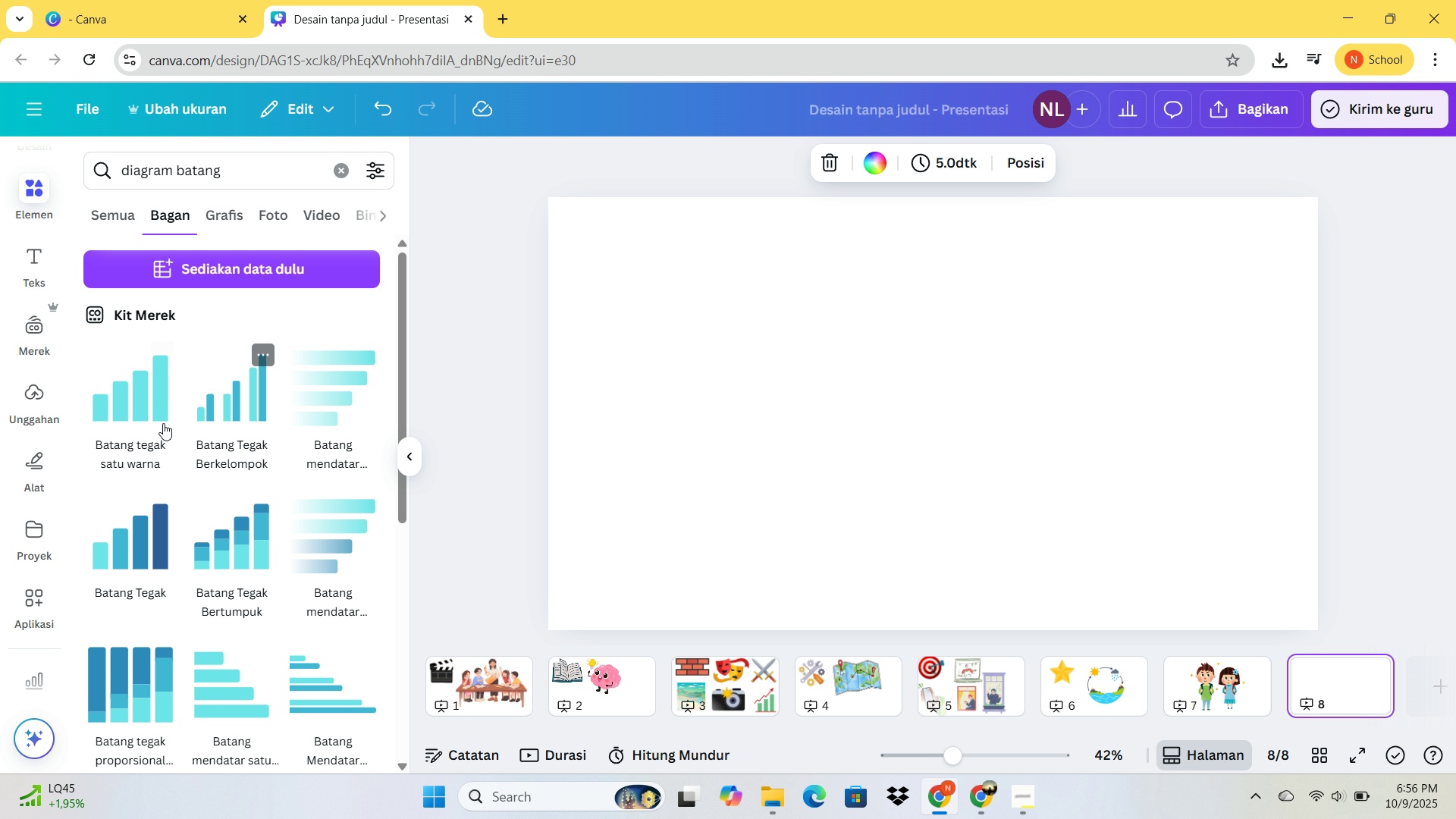 
mouse_move([131, 416])
 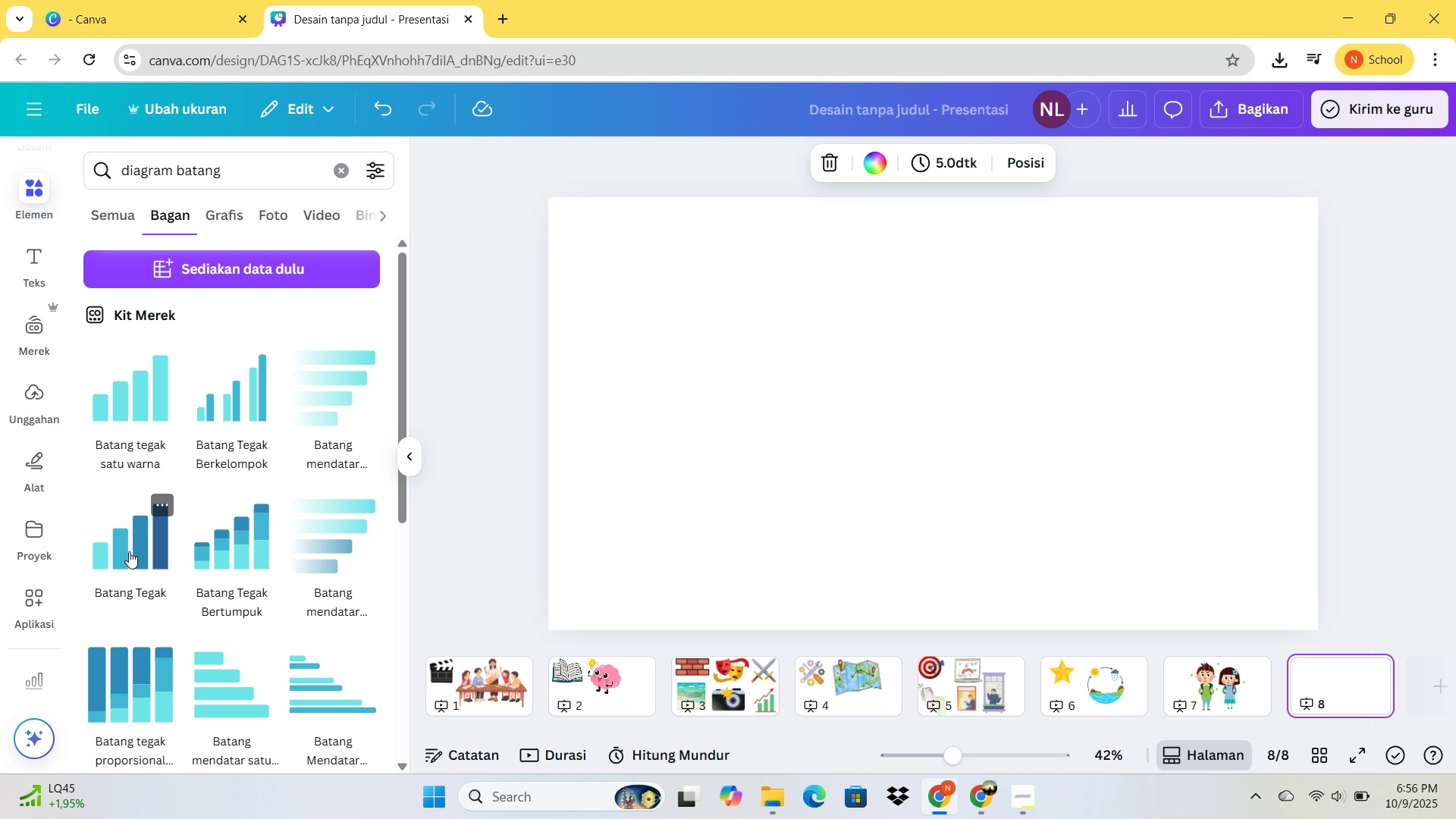 
left_click([129, 551])
 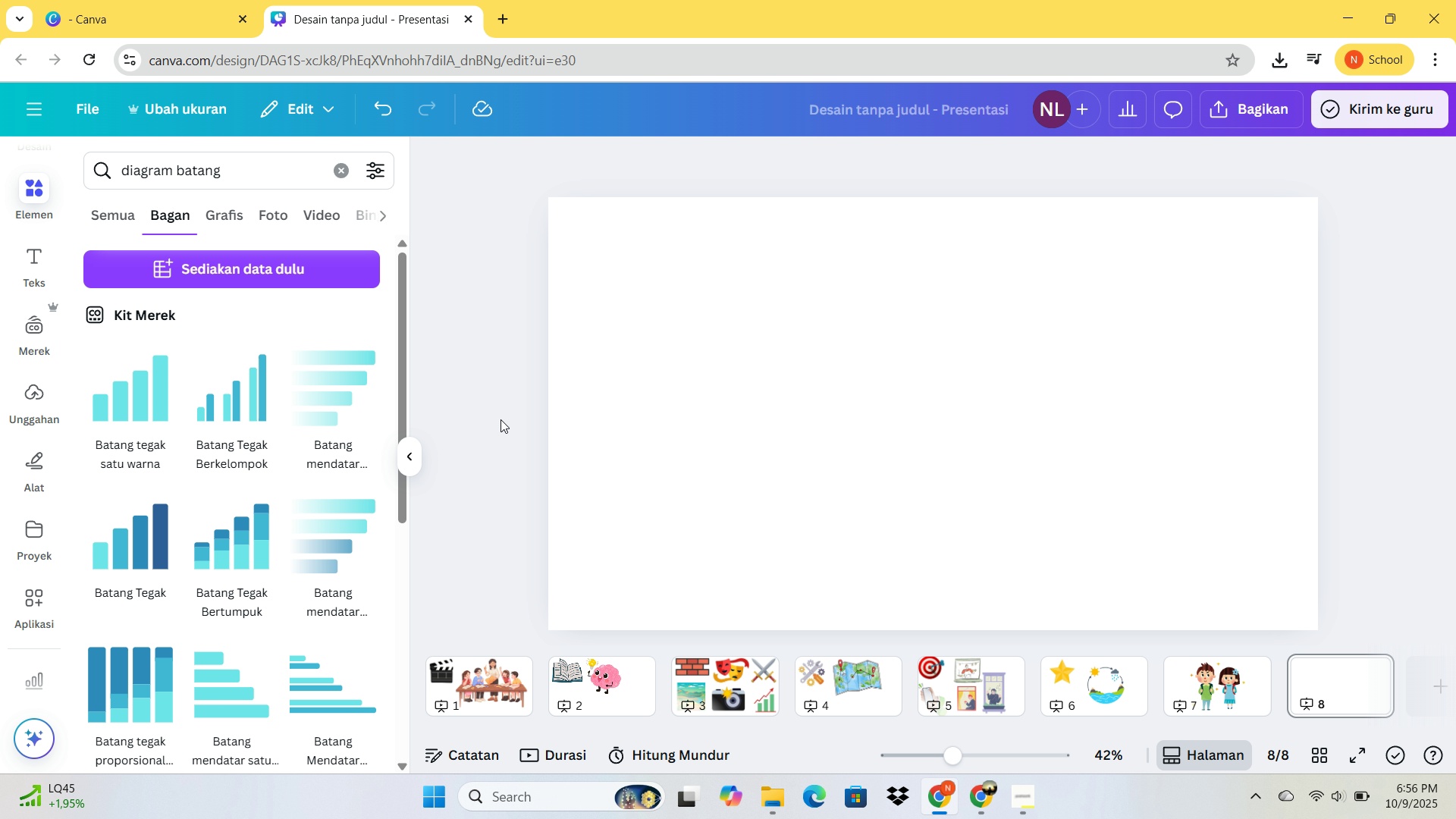 
double_click([500, 419])
 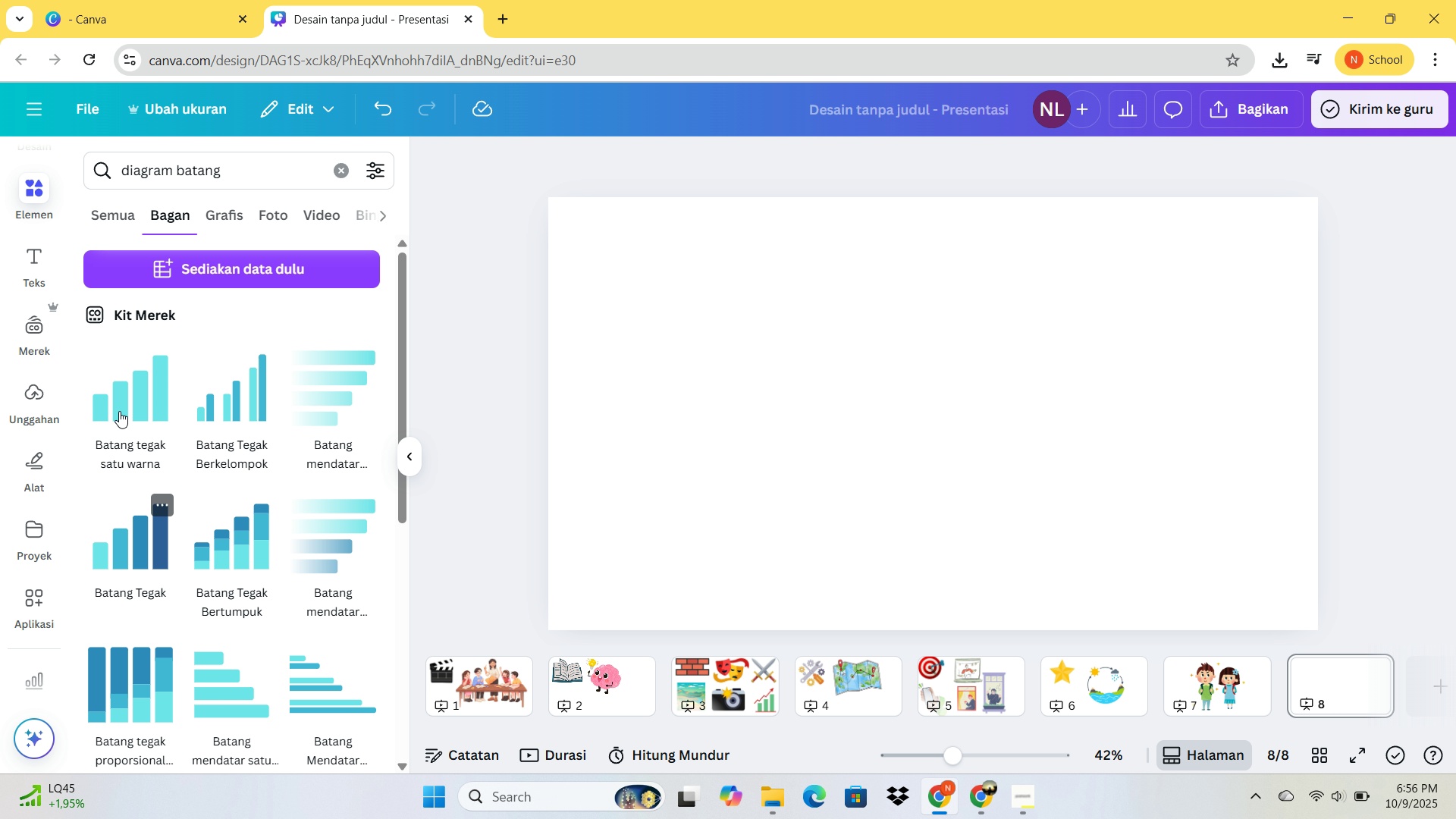 
left_click([118, 412])
 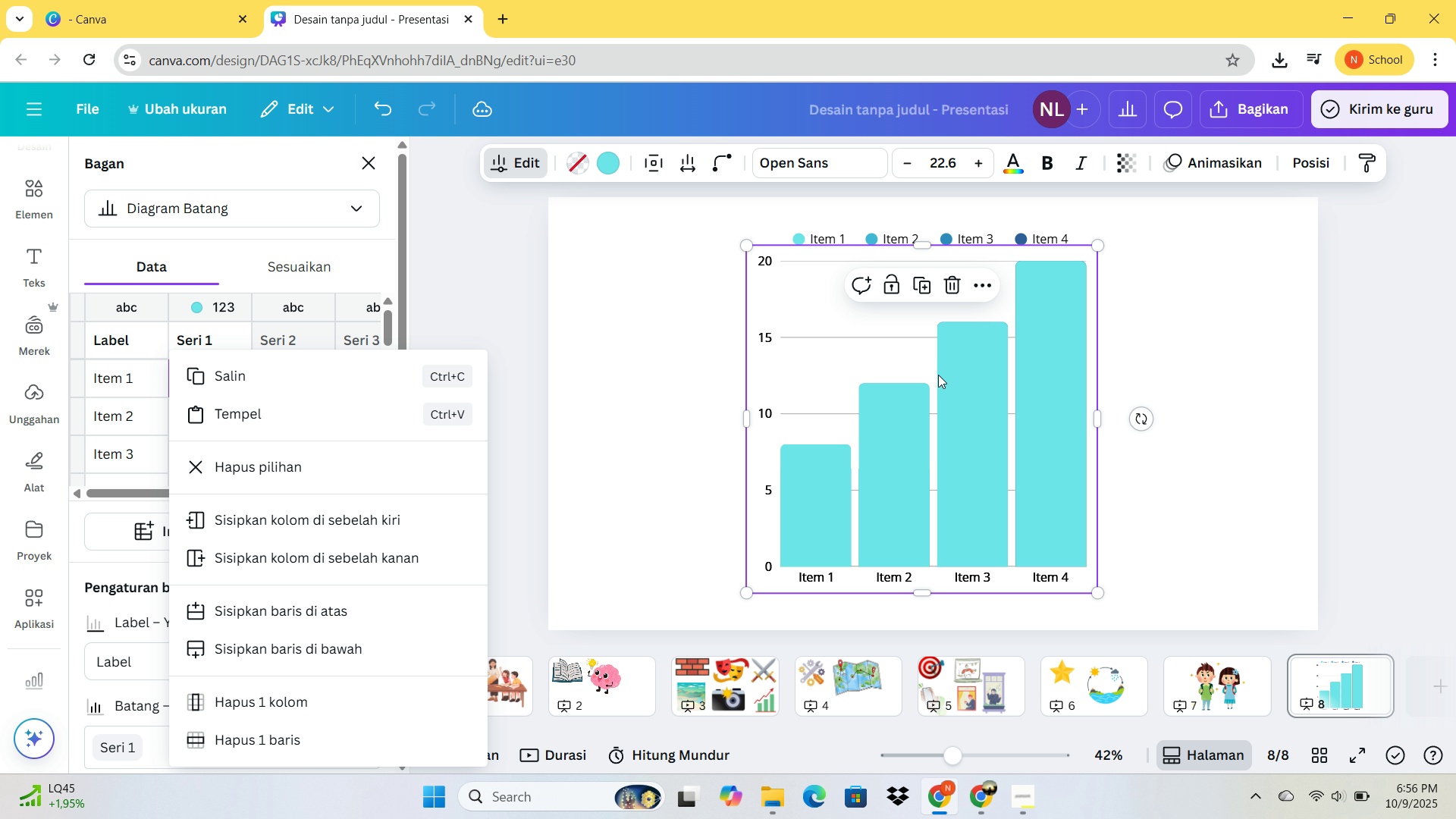 
left_click([1247, 396])
 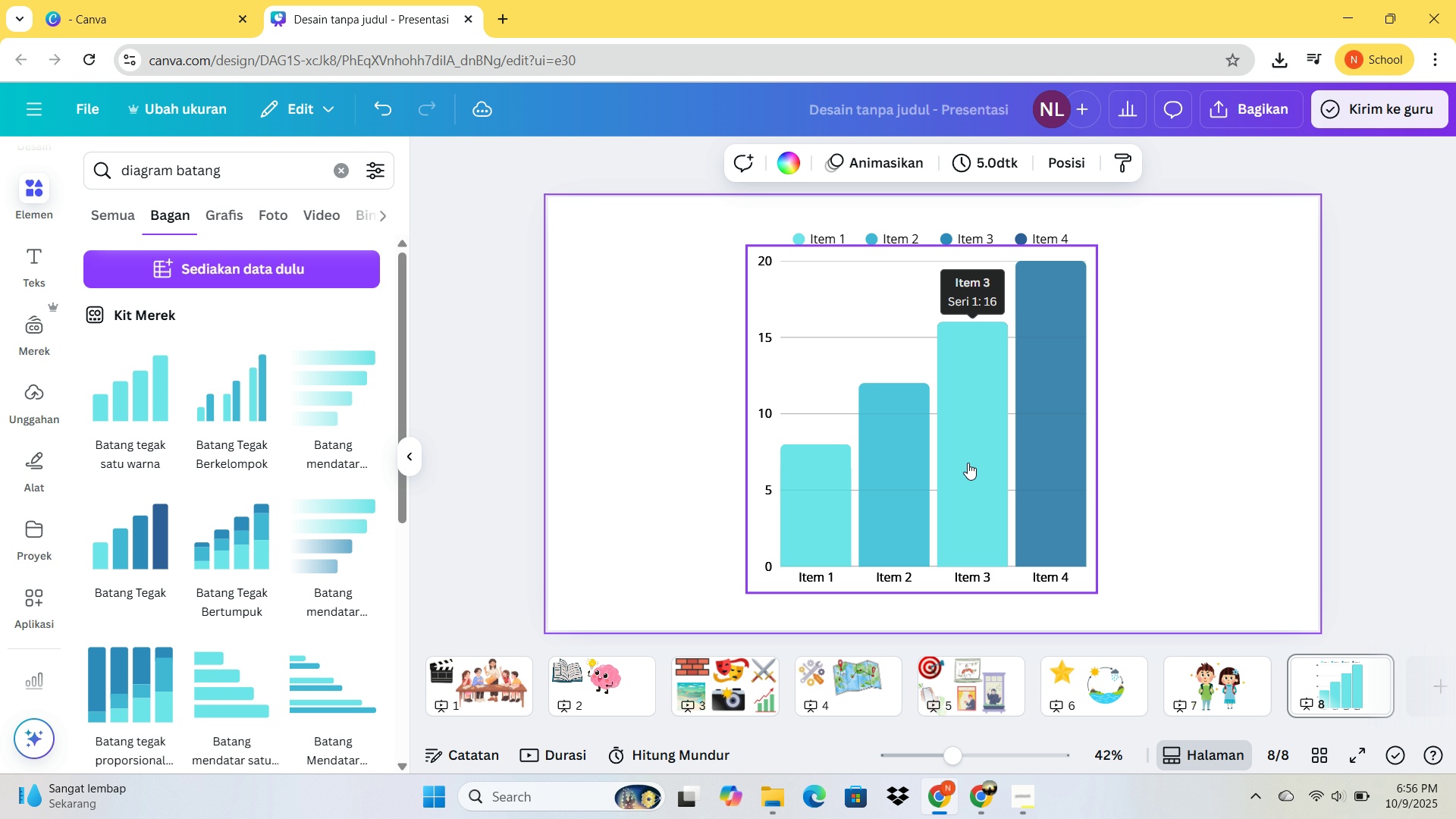 
left_click_drag(start_coordinate=[968, 505], to_coordinate=[1247, 529])
 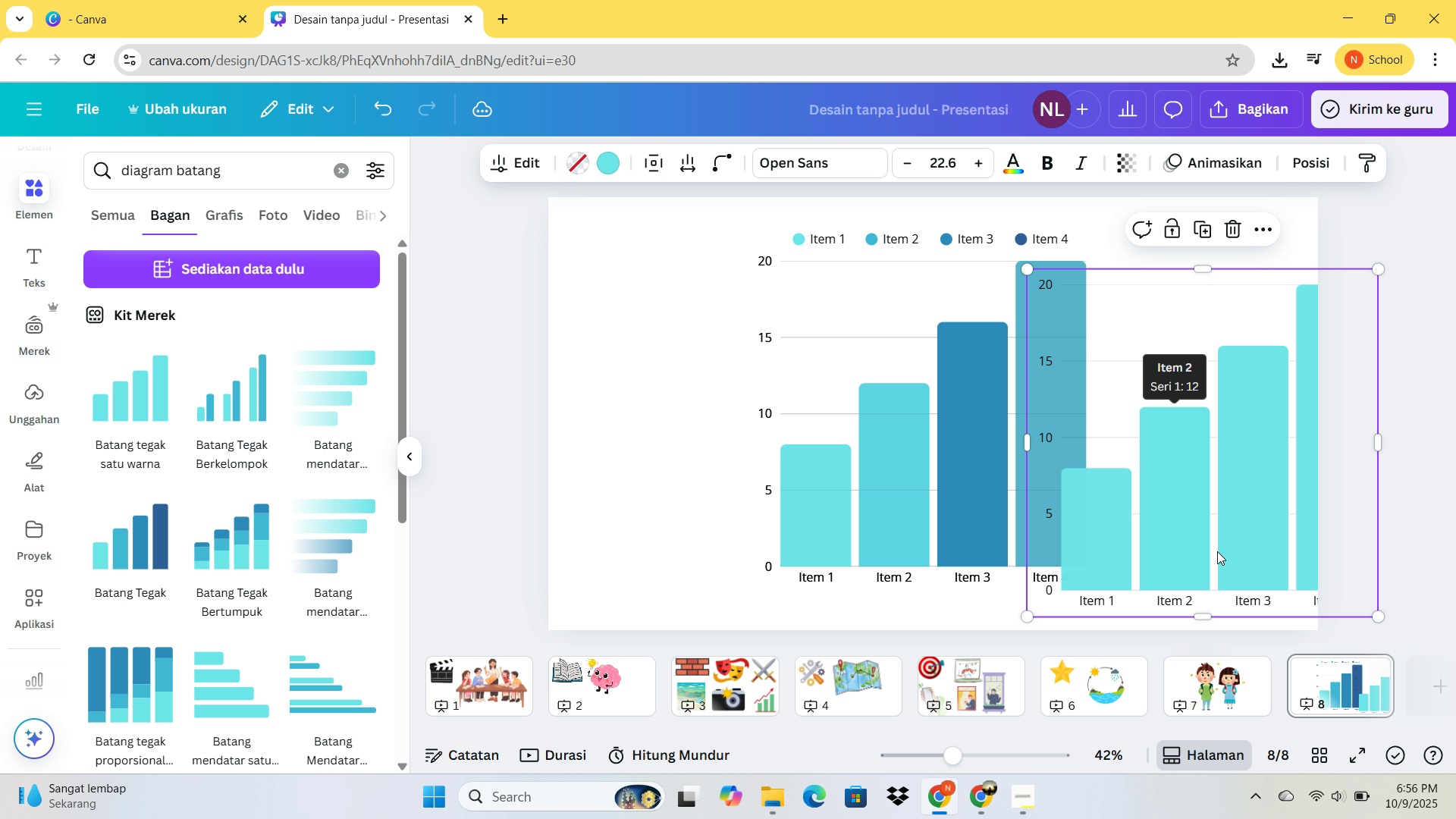 
left_click([1225, 541])
 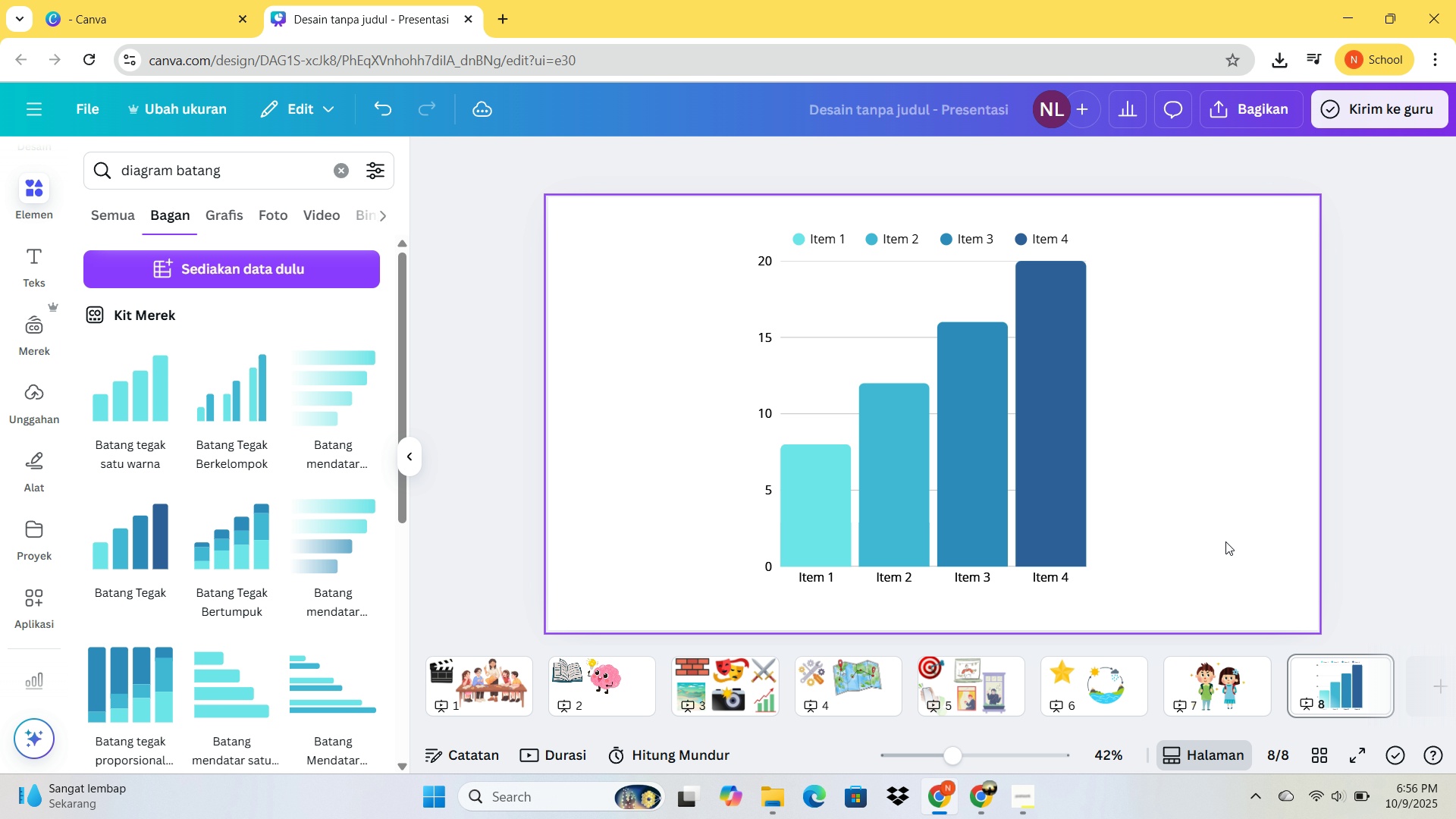 
key(Delete)
 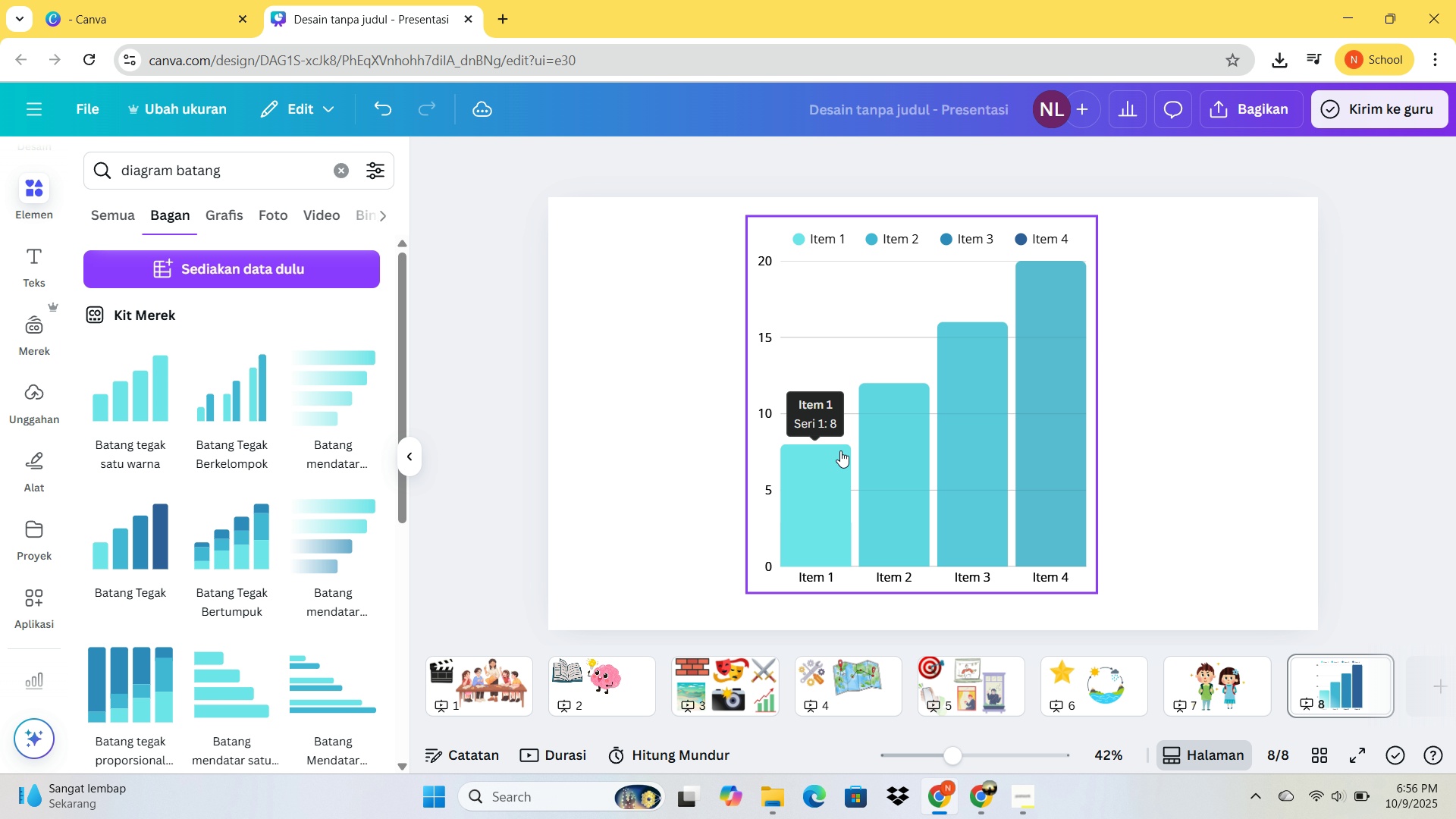 
left_click([840, 450])
 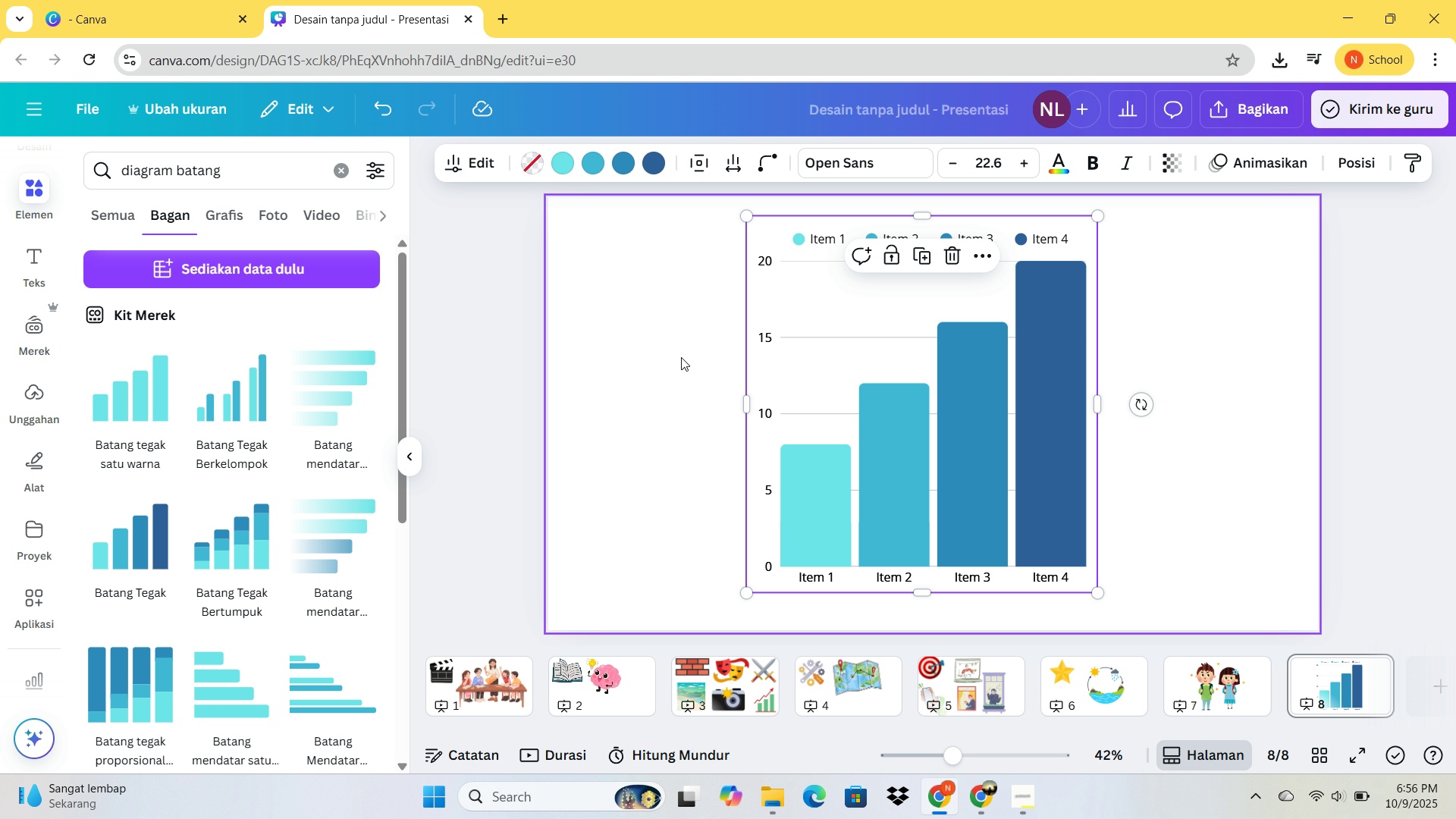 
left_click([815, 241])
 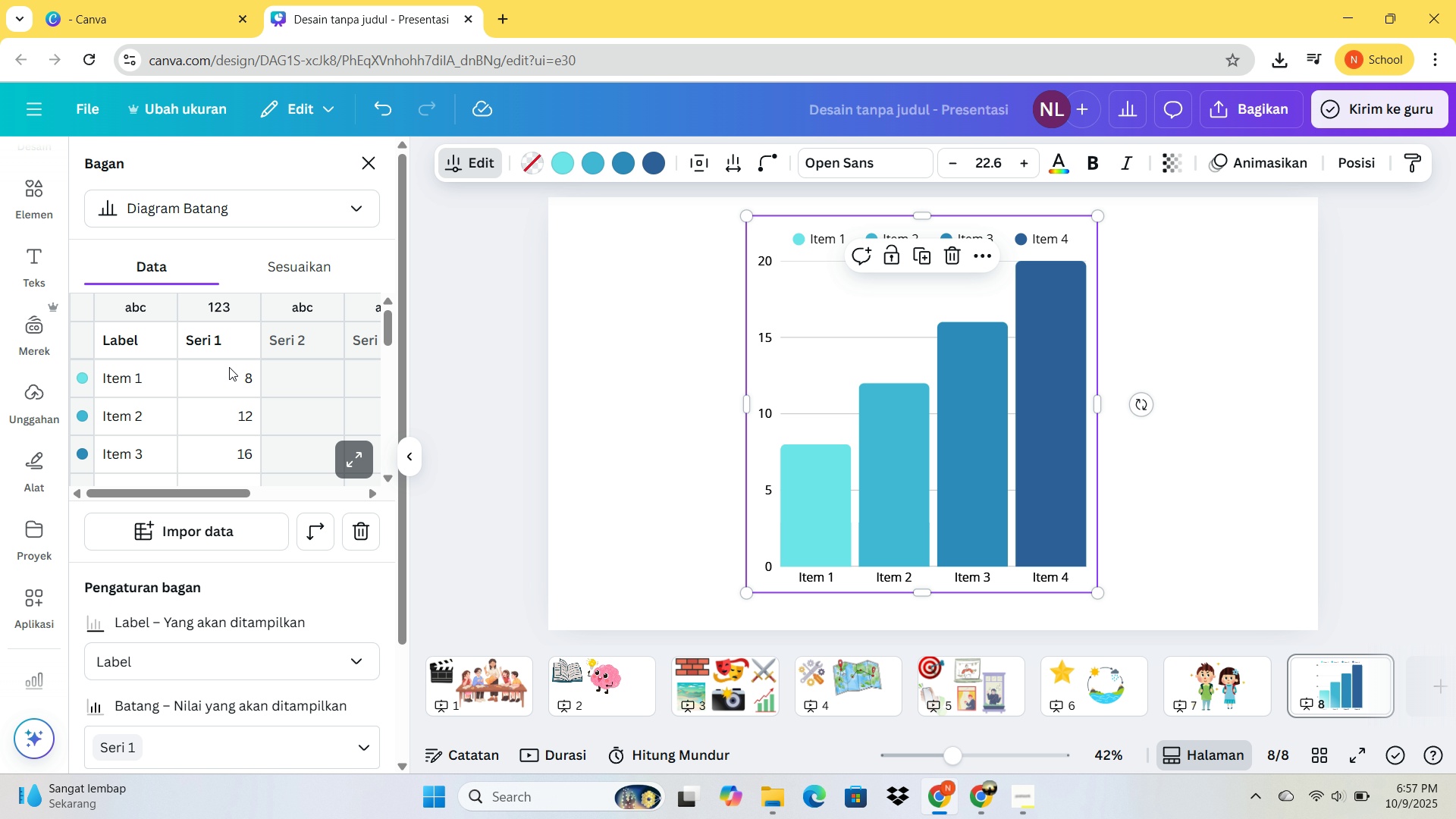 
wait(8.93)
 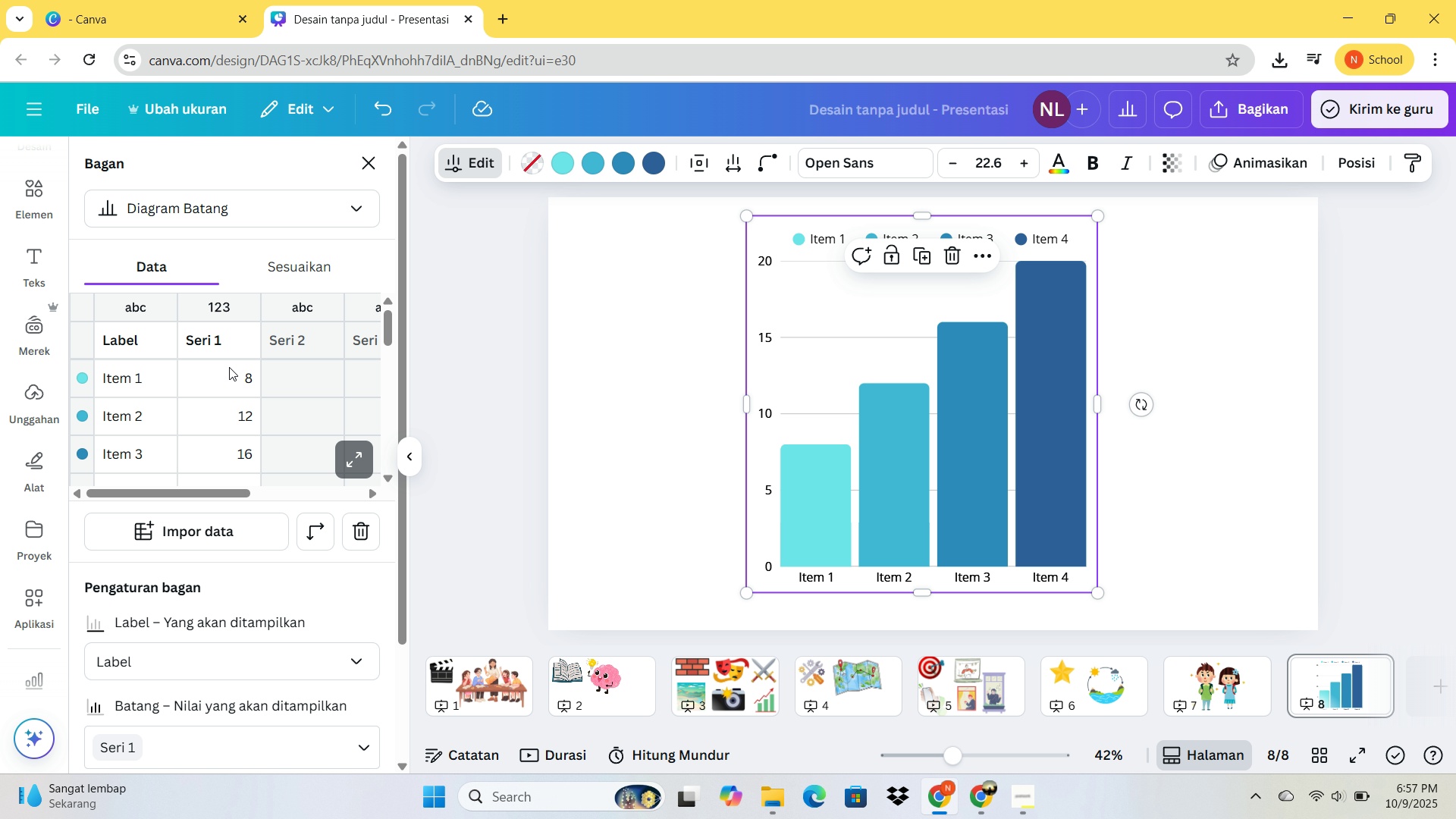 
scroll: coordinate [239, 394], scroll_direction: none, amount: 0.0
 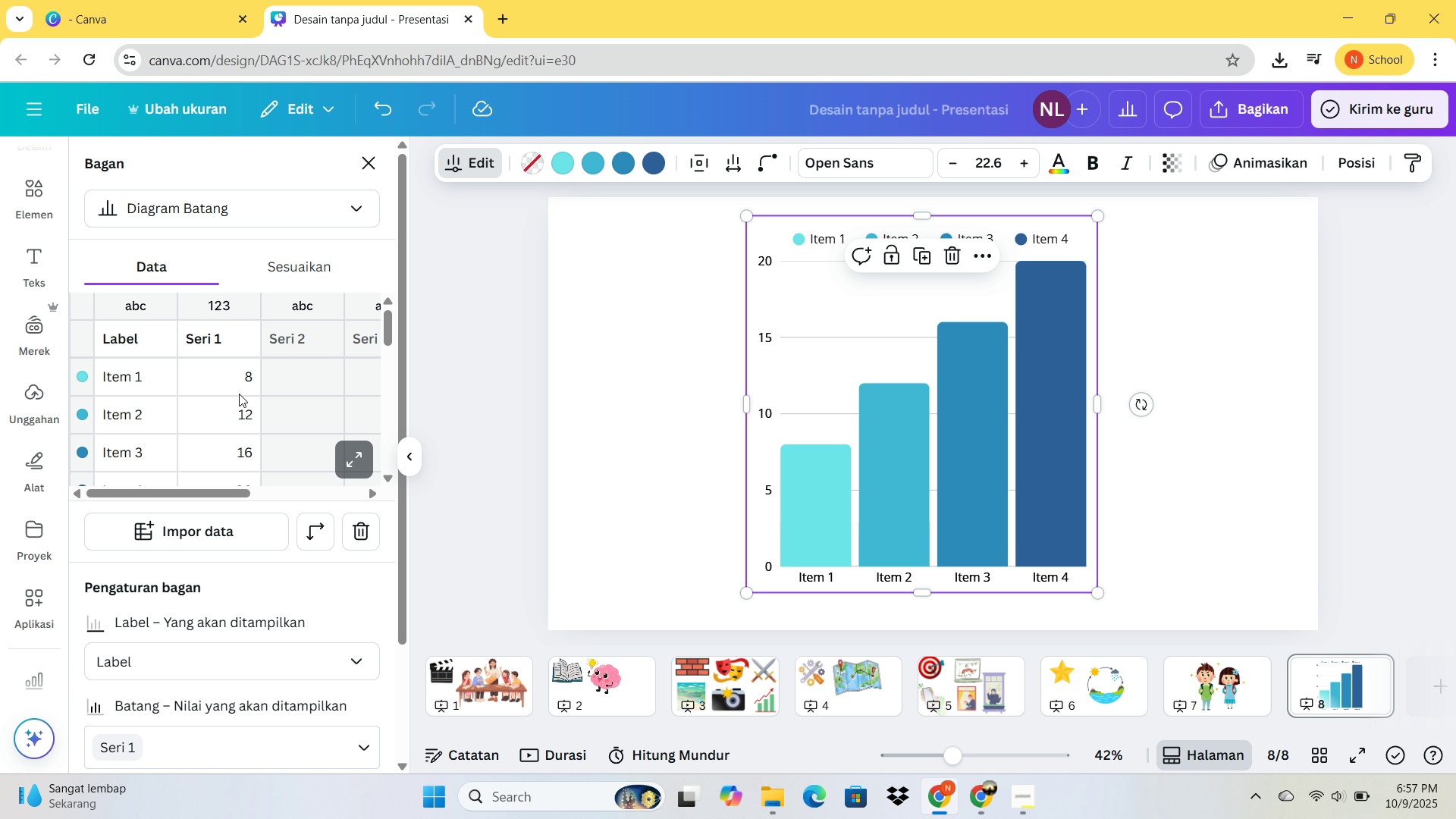 
scroll: coordinate [240, 396], scroll_direction: up, amount: 2.0
 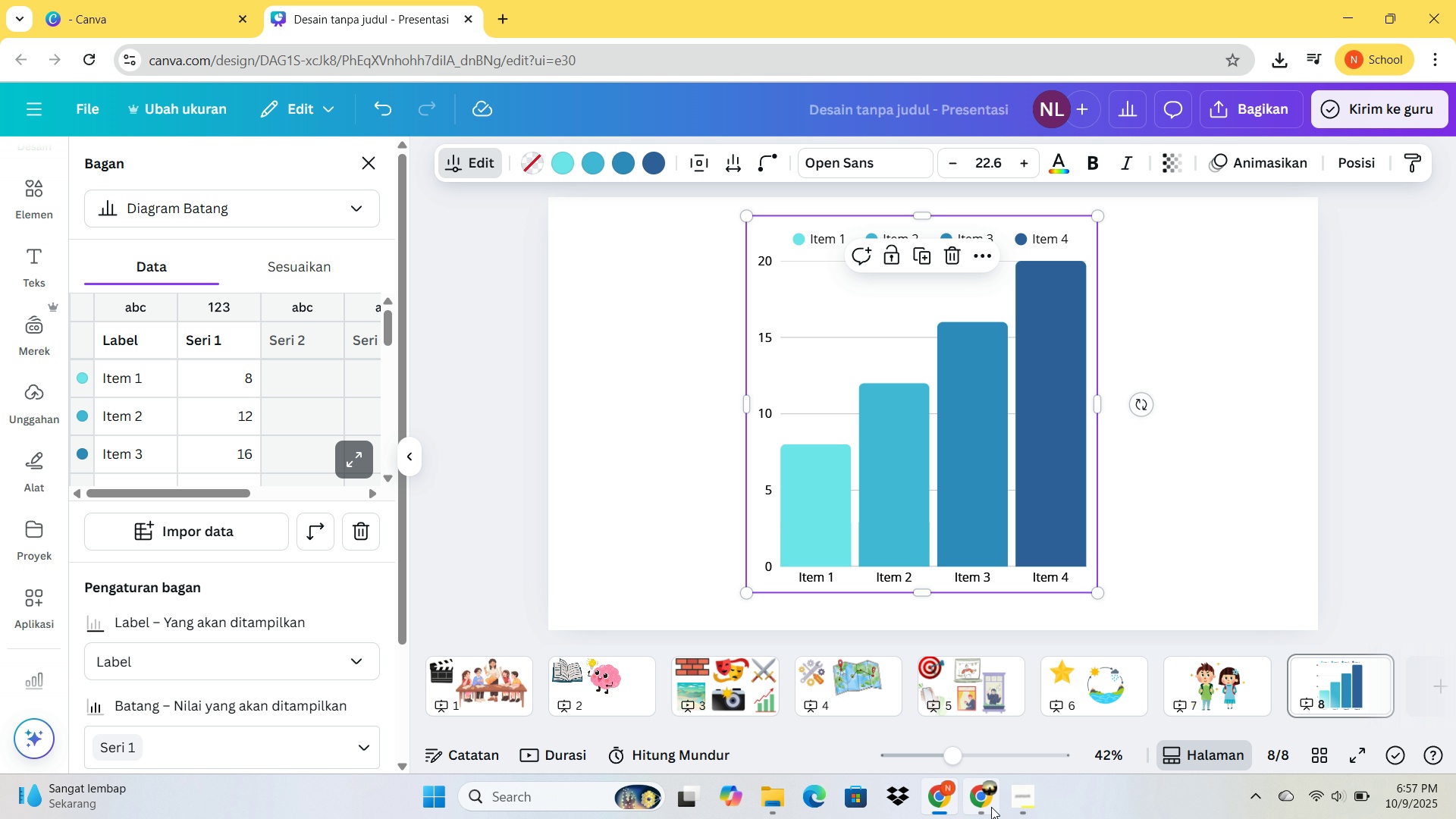 
left_click([991, 807])
 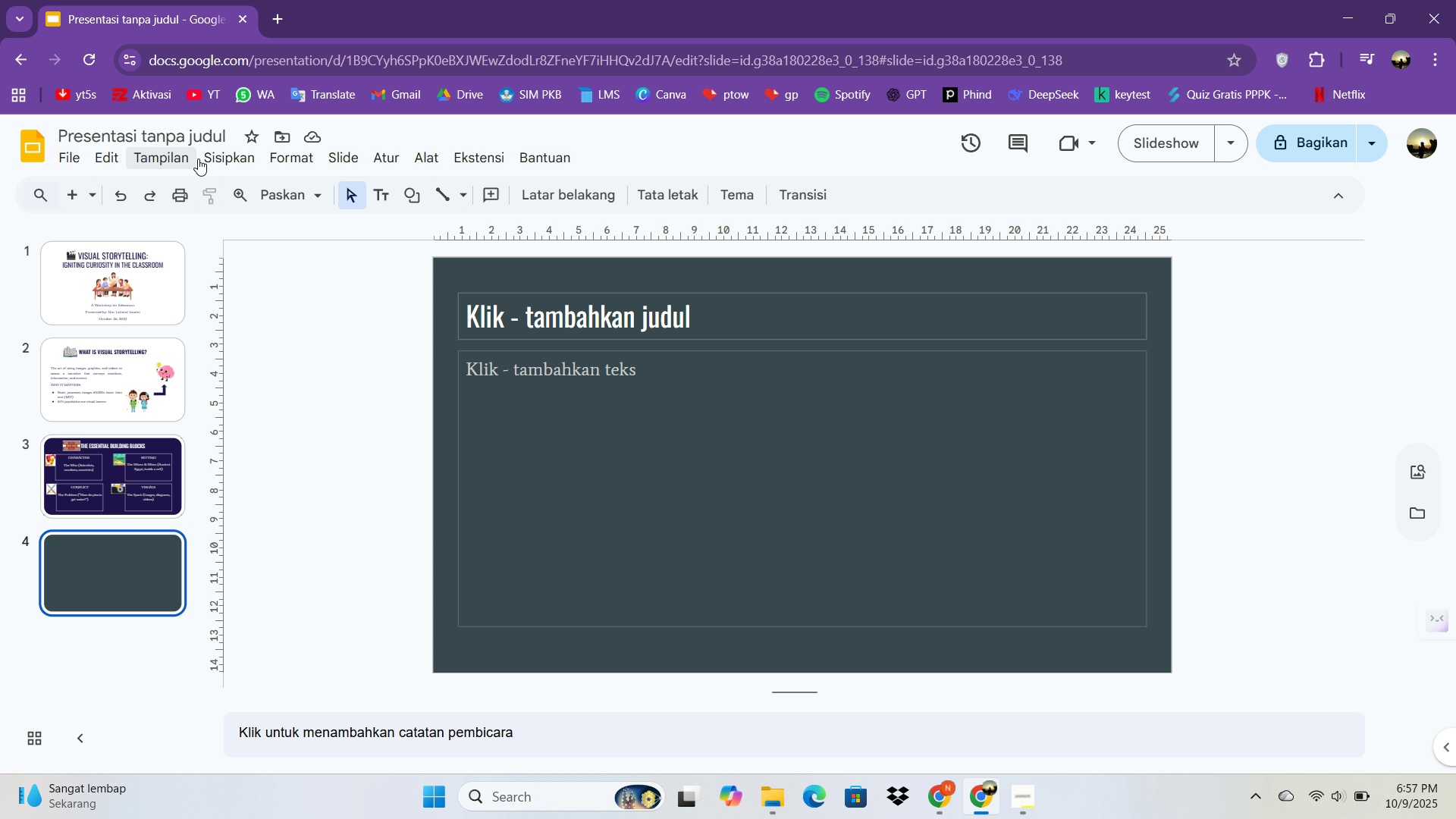 
left_click([221, 158])
 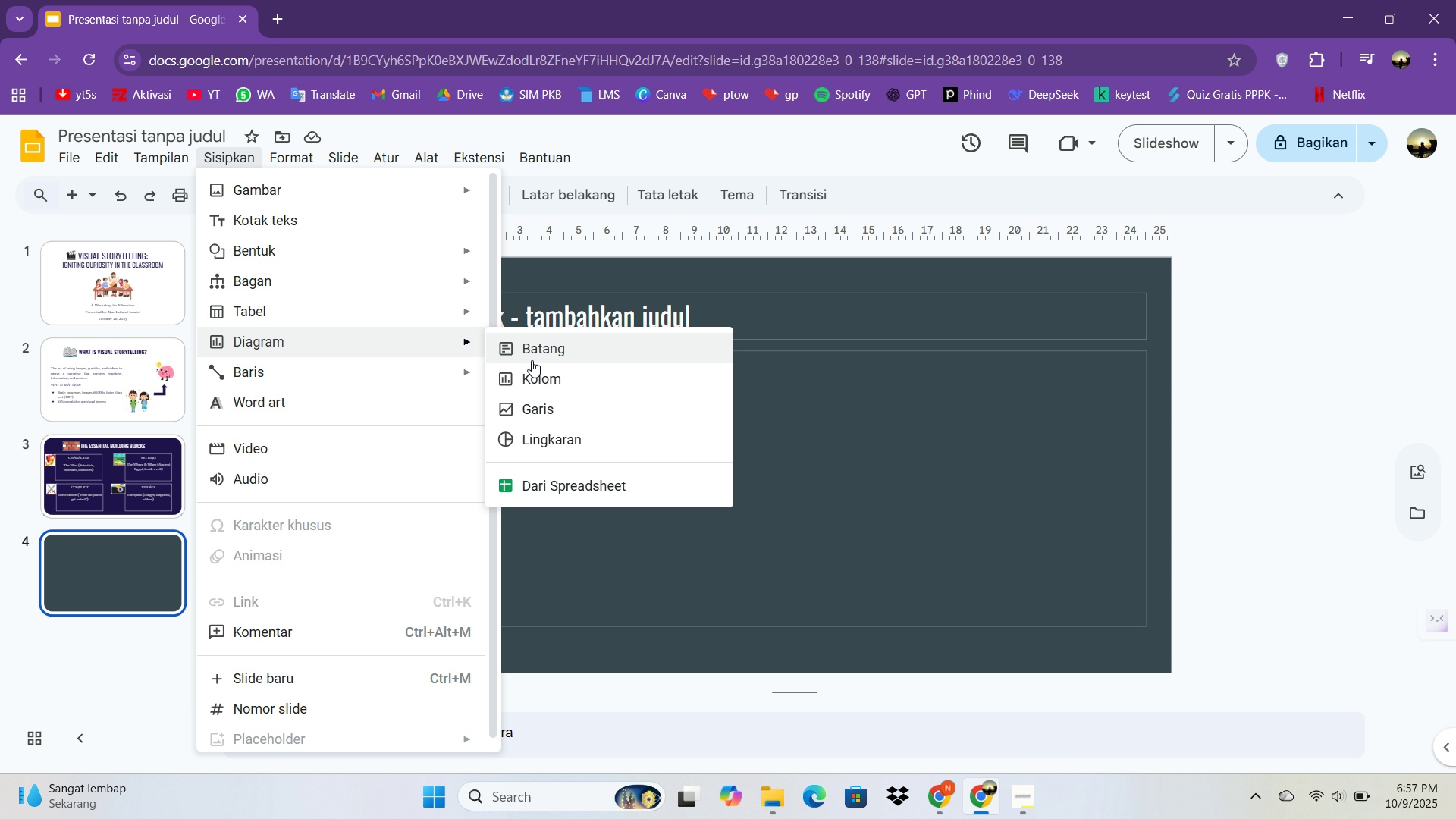 
left_click([532, 360])
 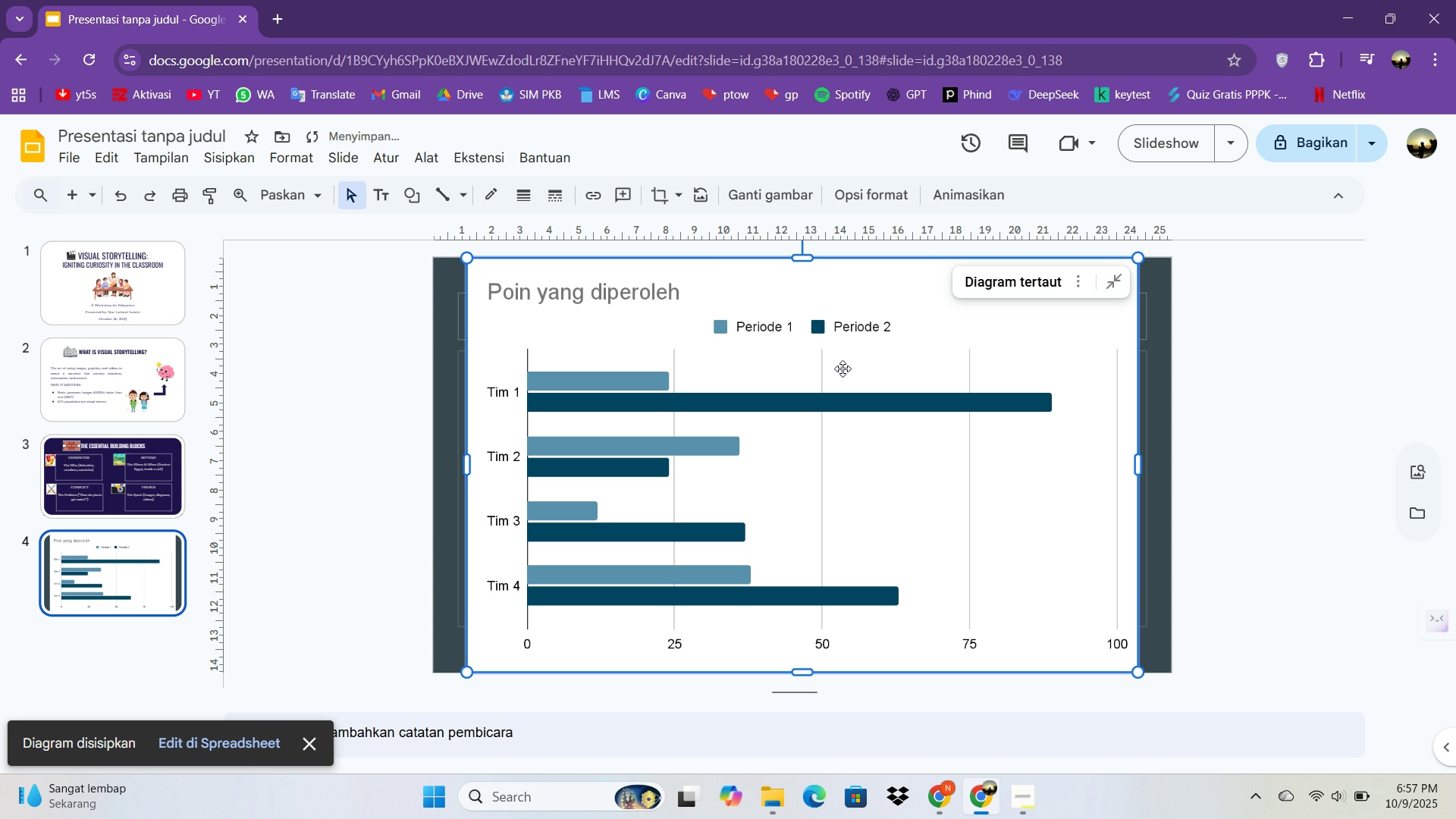 
wait(7.27)
 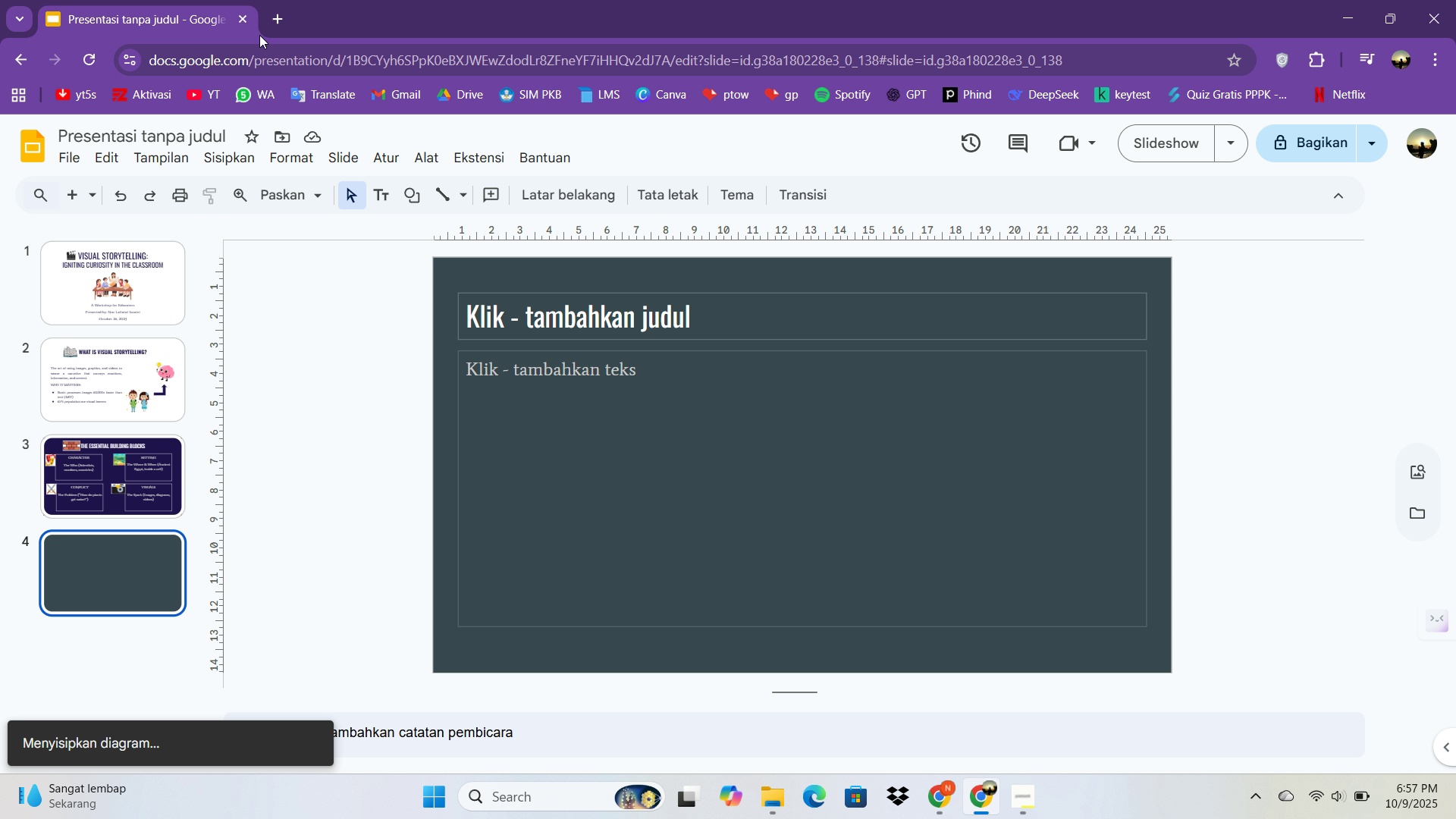 
left_click([211, 740])
 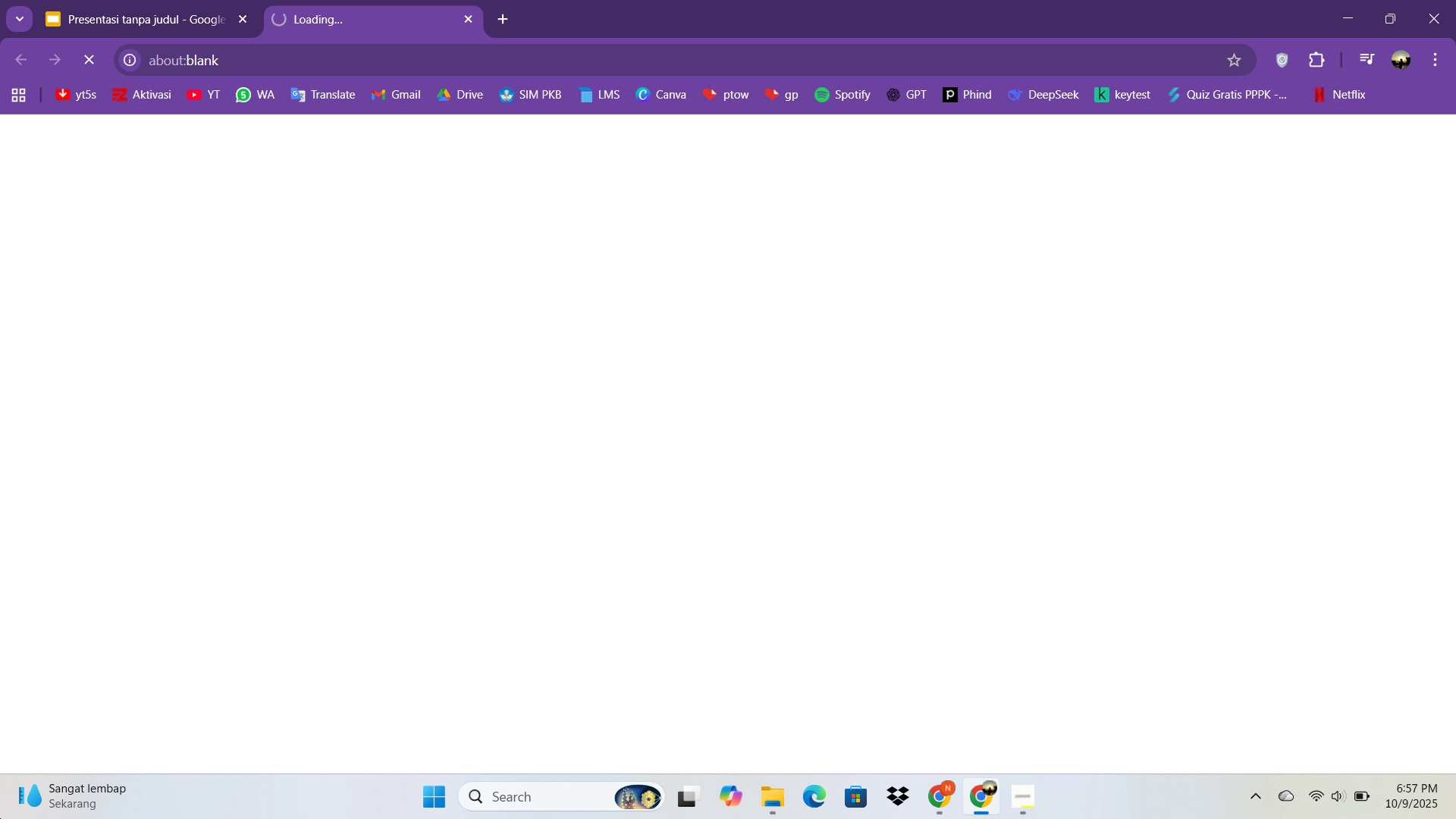 
wait(9.78)
 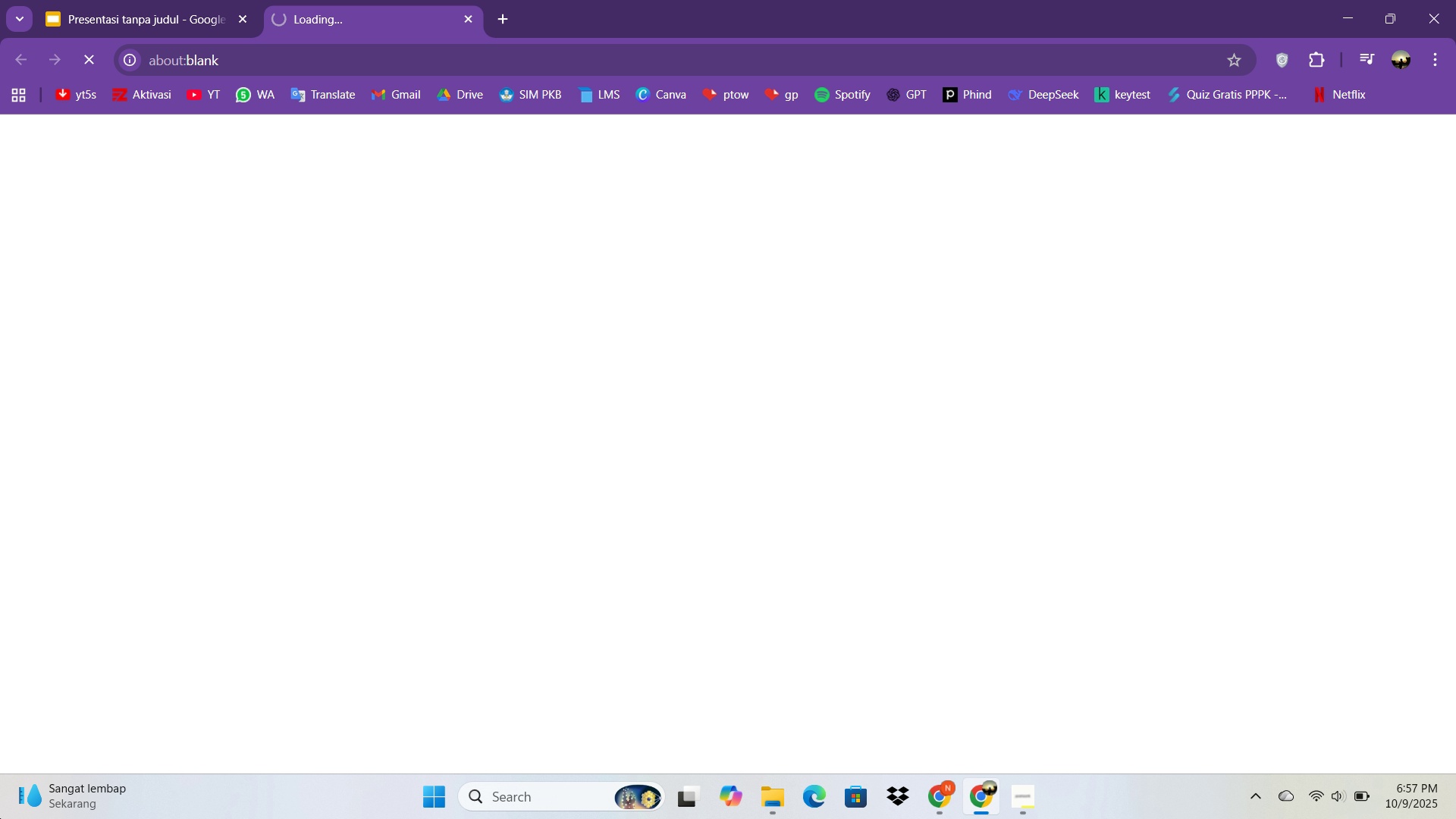 
scroll: coordinate [760, 378], scroll_direction: up, amount: 4.0
 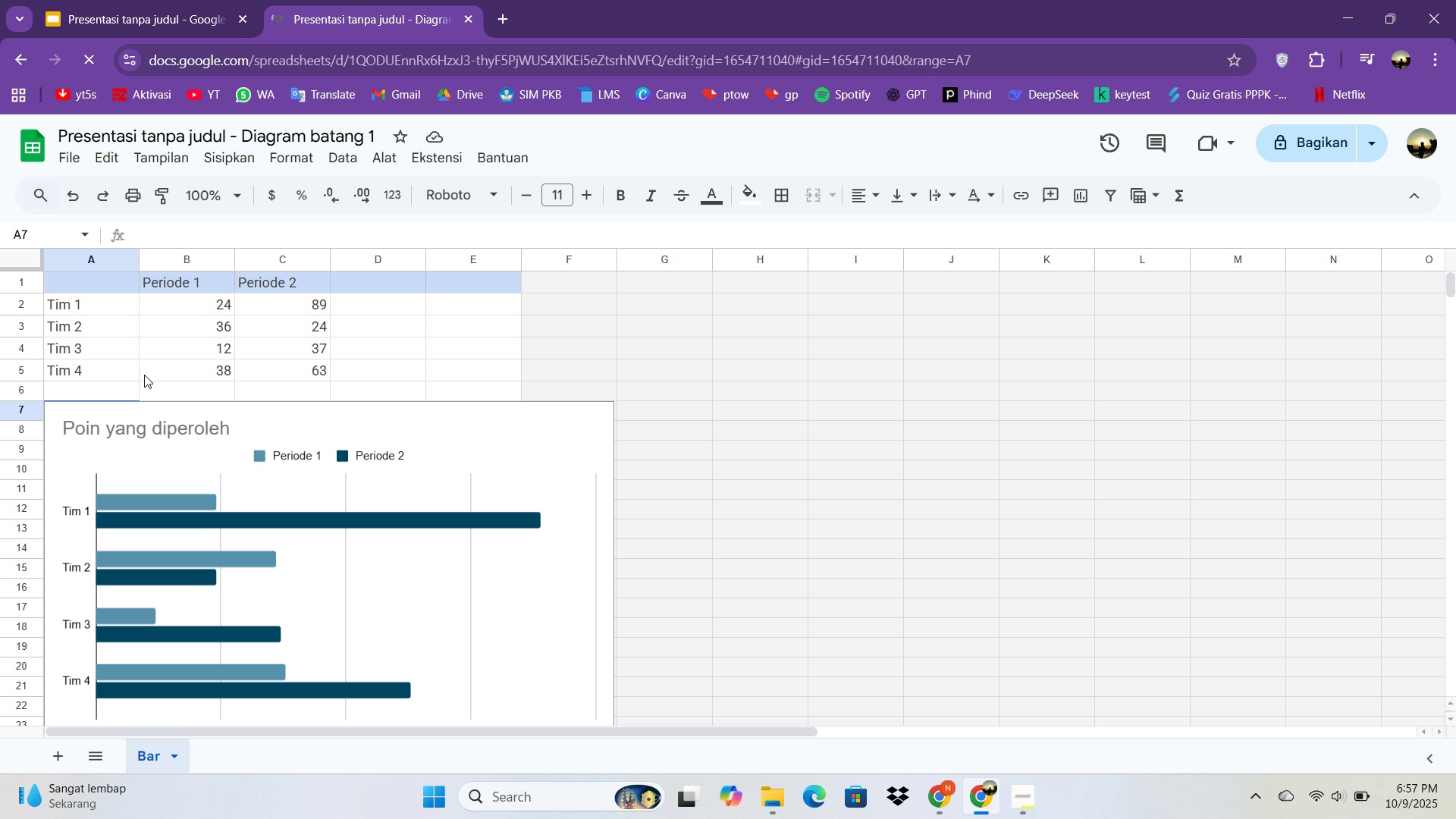 
scroll: coordinate [131, 338], scroll_direction: down, amount: 1.0
 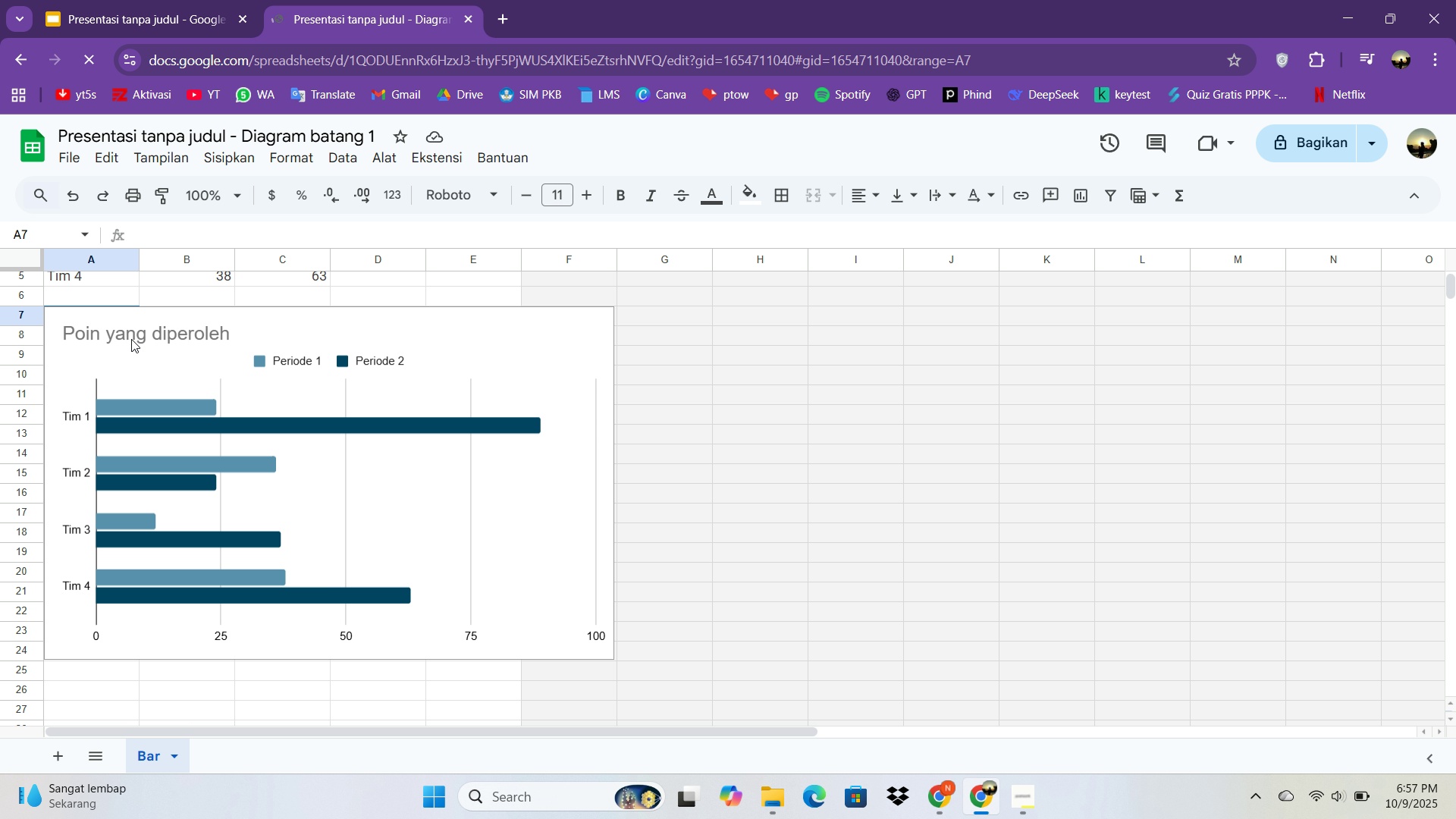 
scroll: coordinate [131, 339], scroll_direction: up, amount: 1.0
 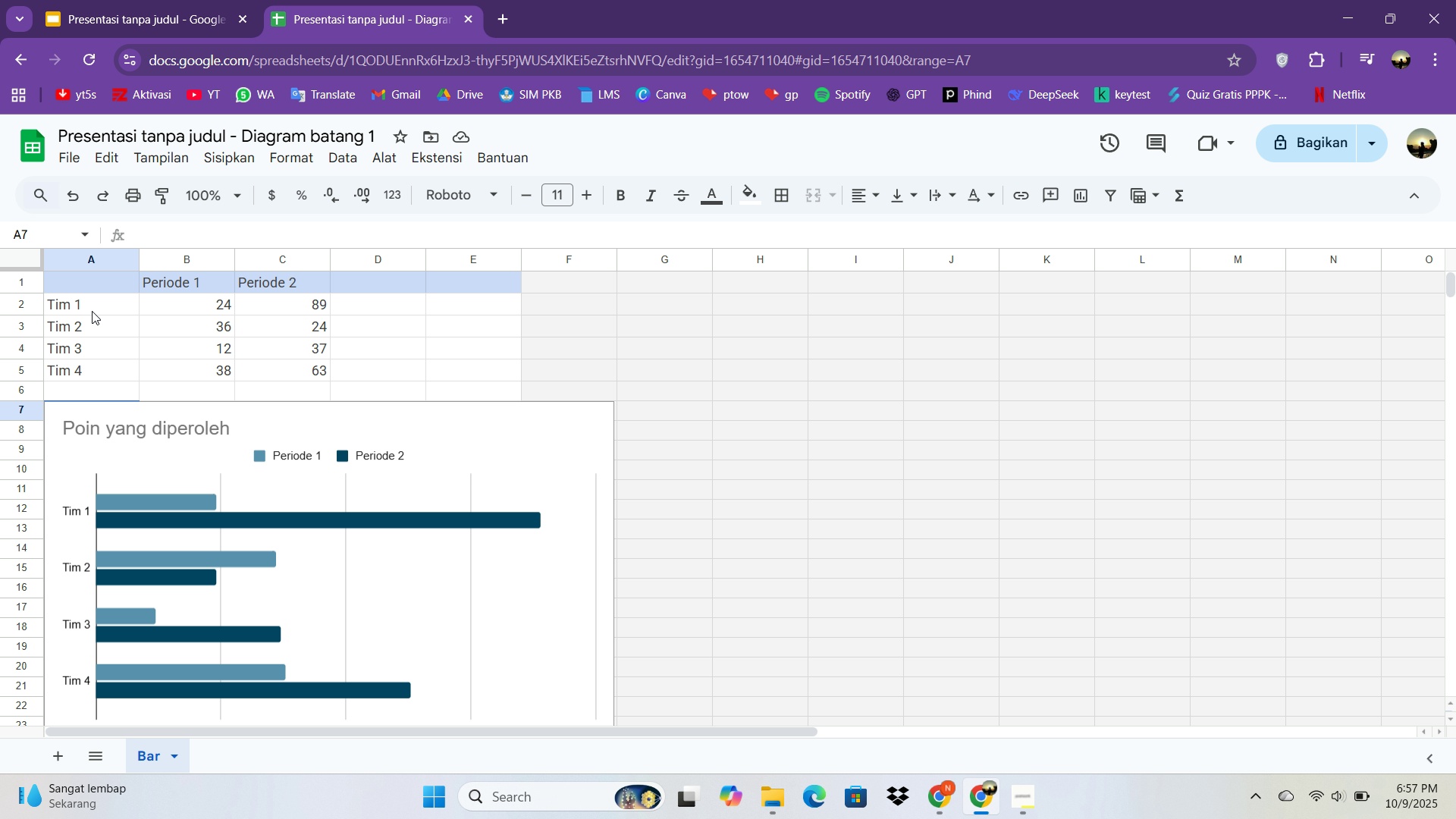 
left_click([92, 306])
 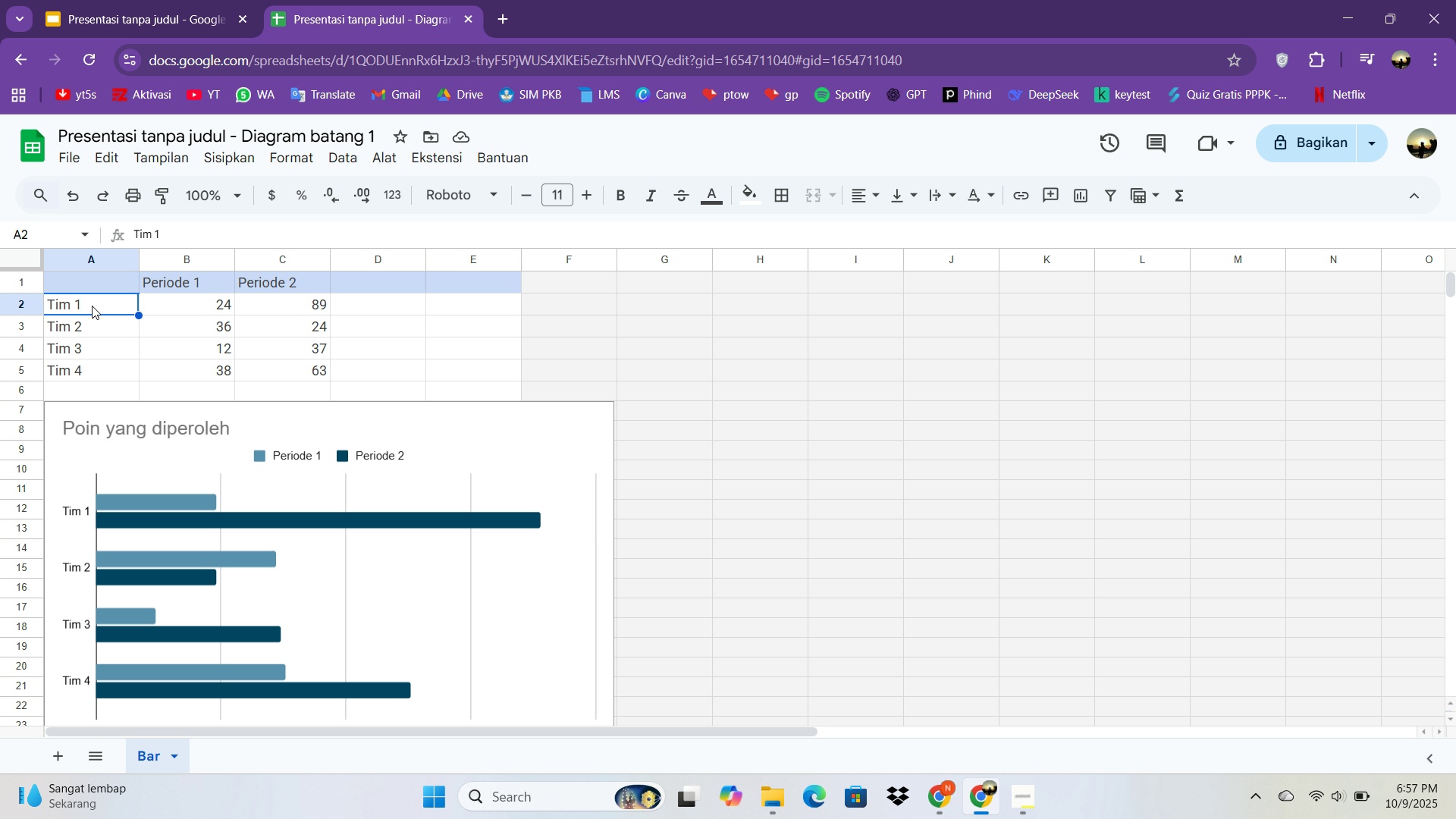 
wait(10.62)
 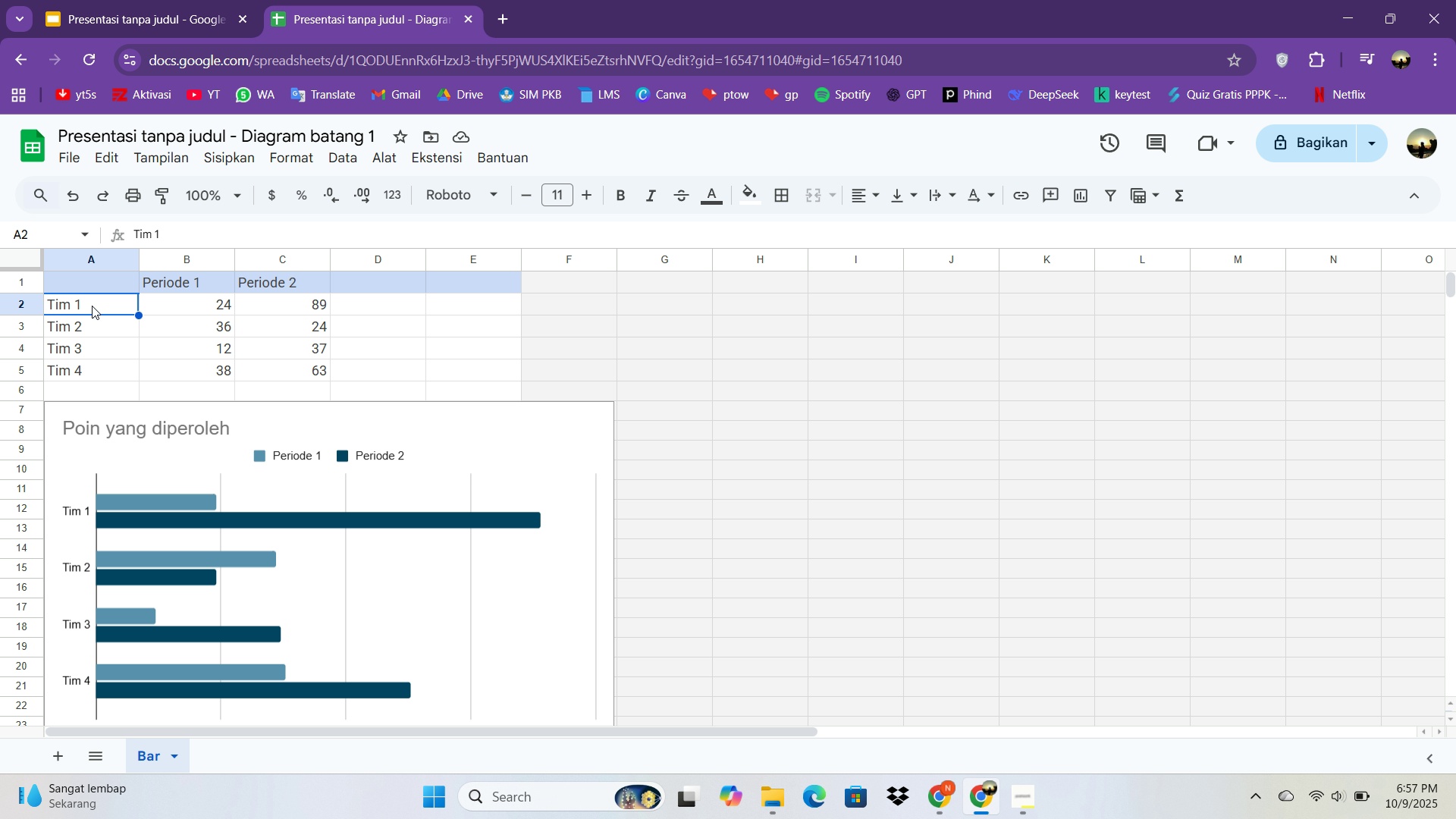 
type(0%)
 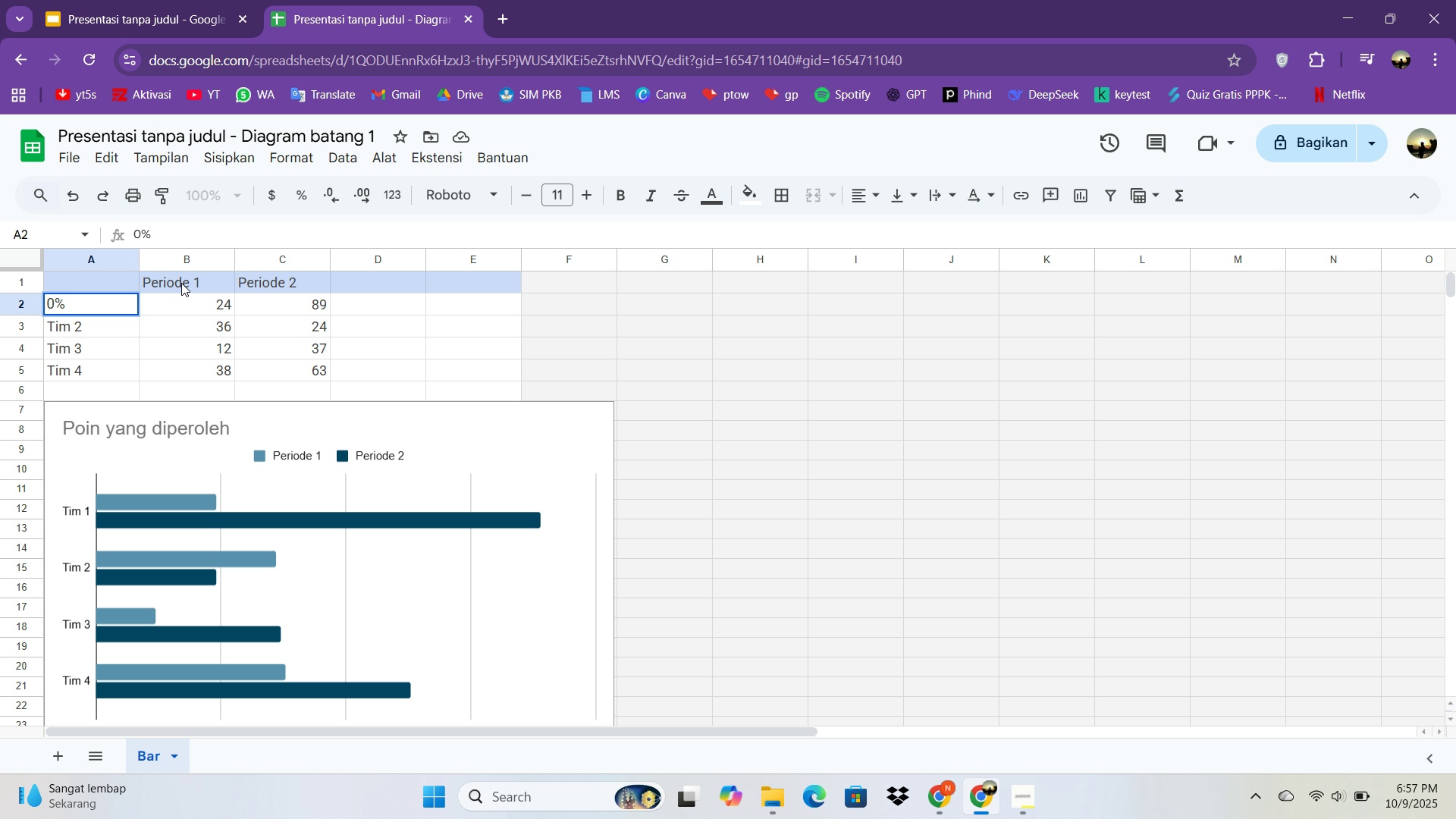 
key(ArrowDown)
 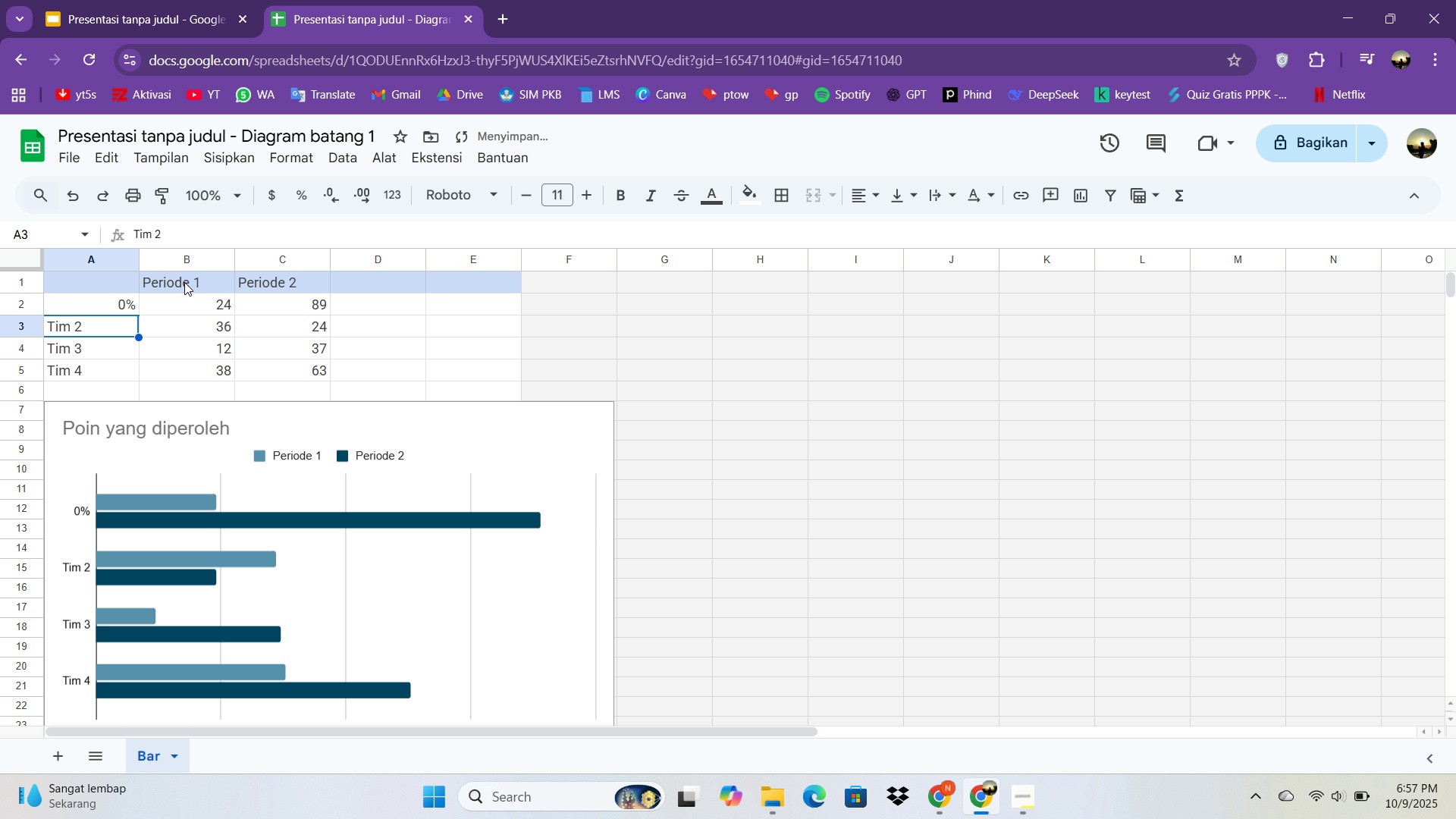 
key(ArrowDown)
 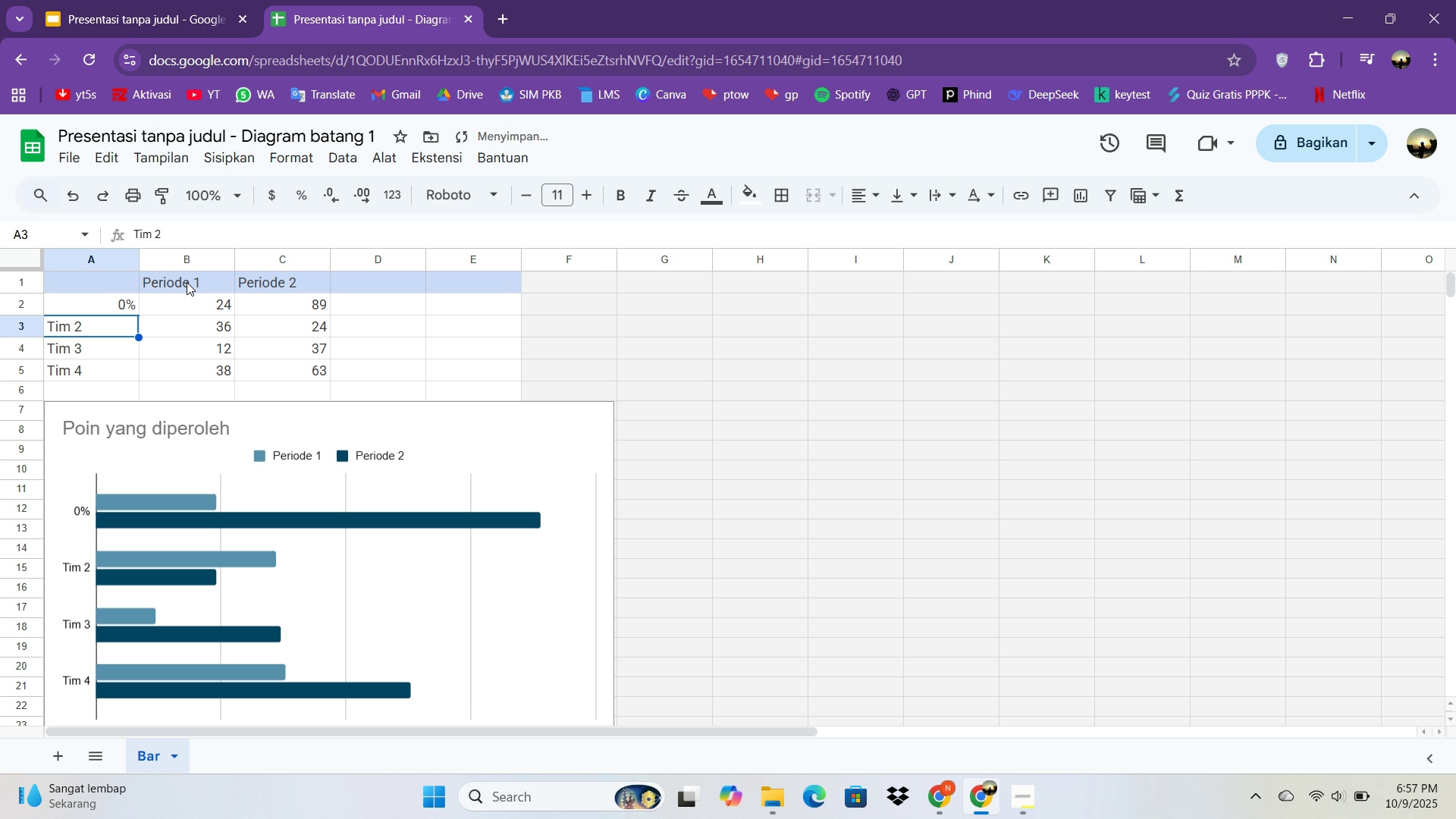 
key(ArrowUp)
 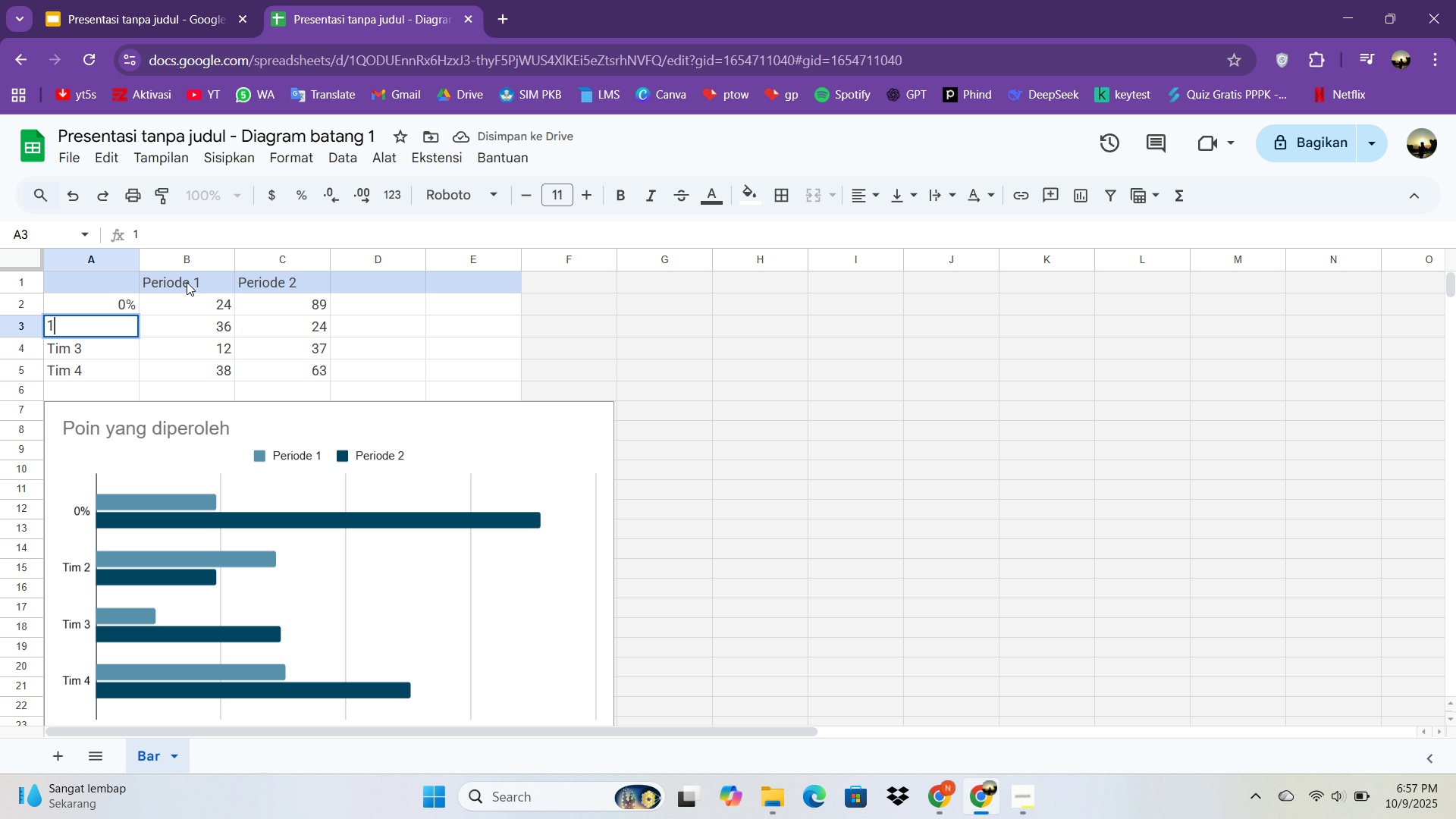 
type(10%)
 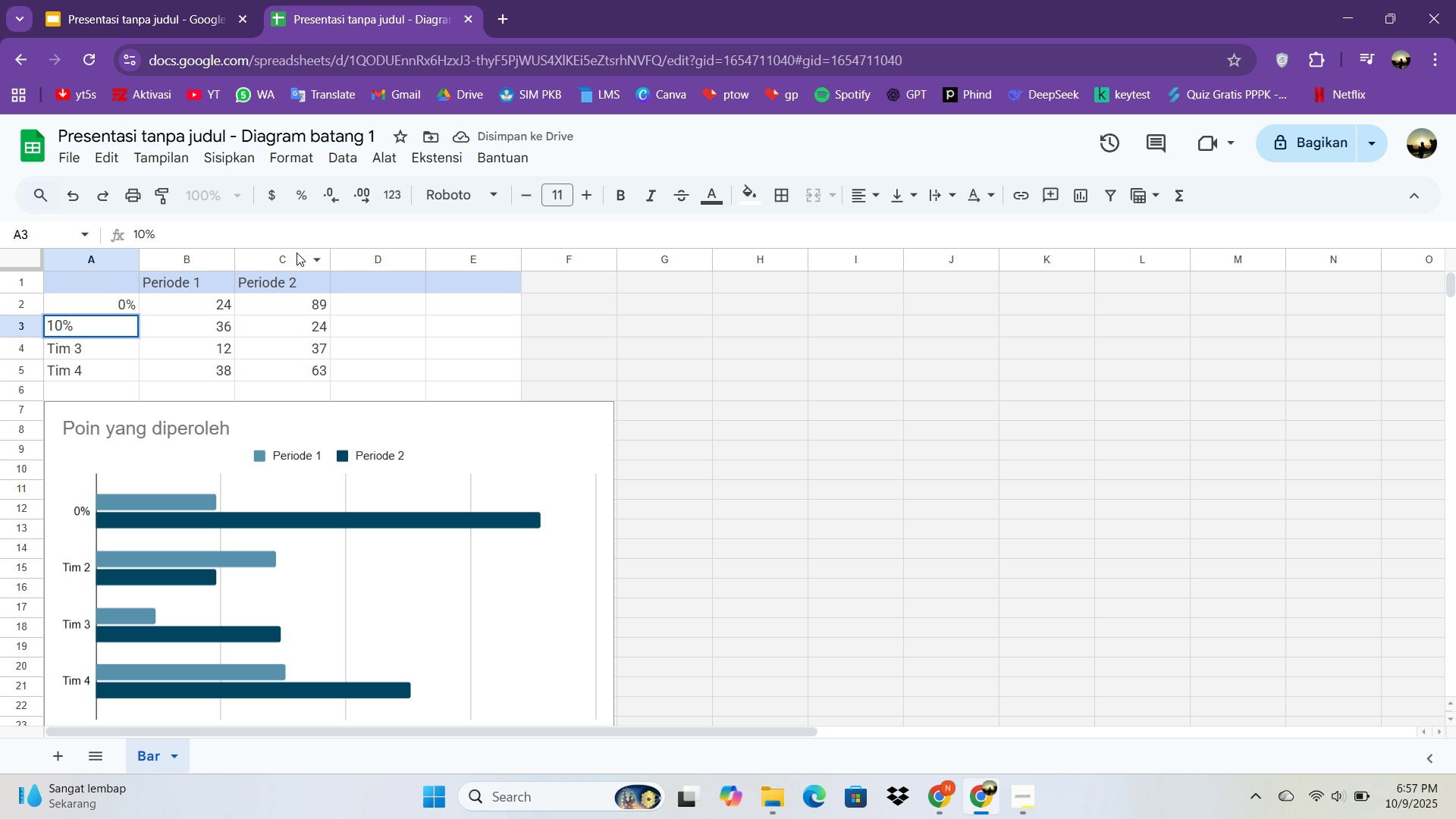 
key(ArrowDown)
 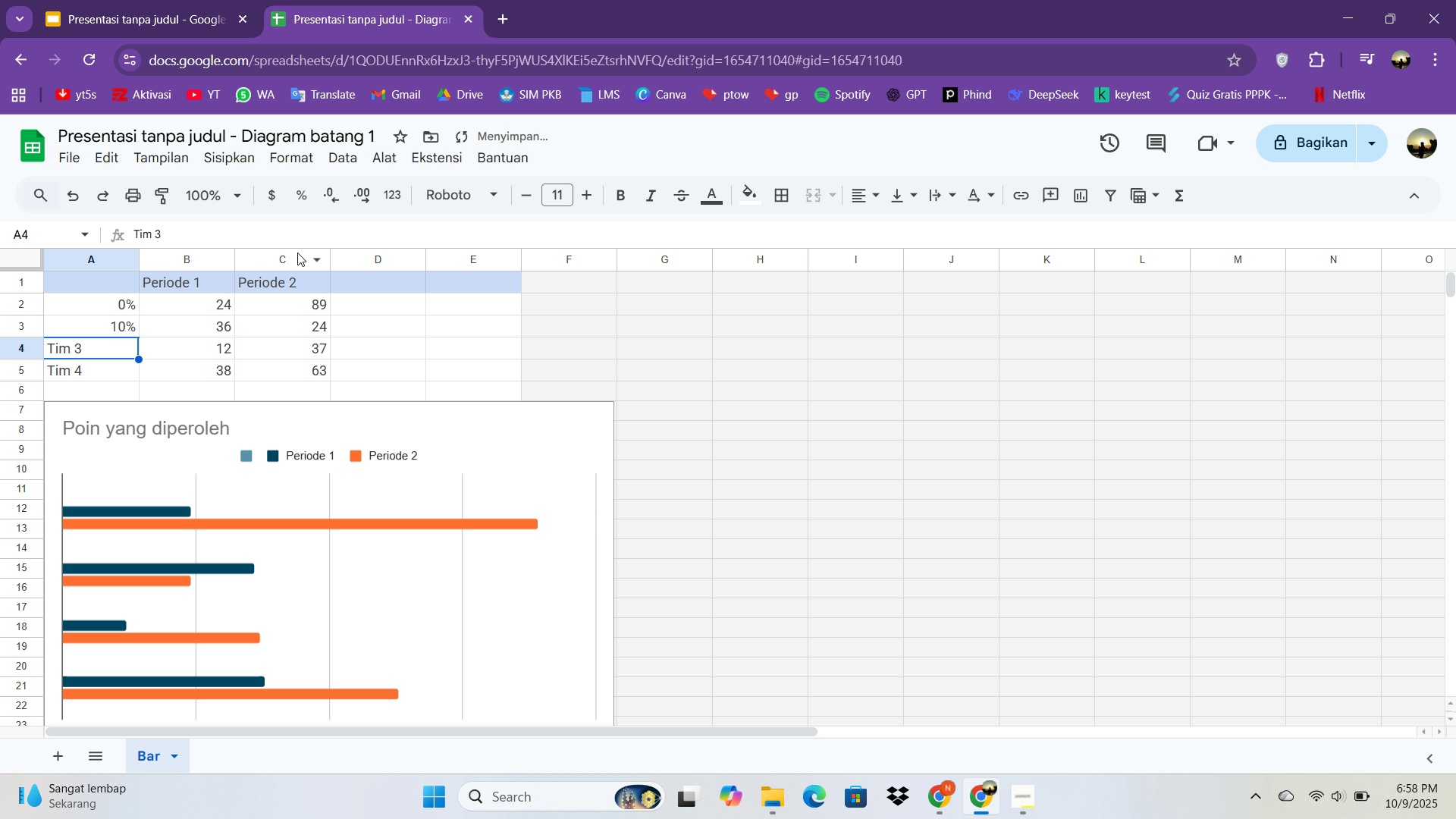 
type(20%)
 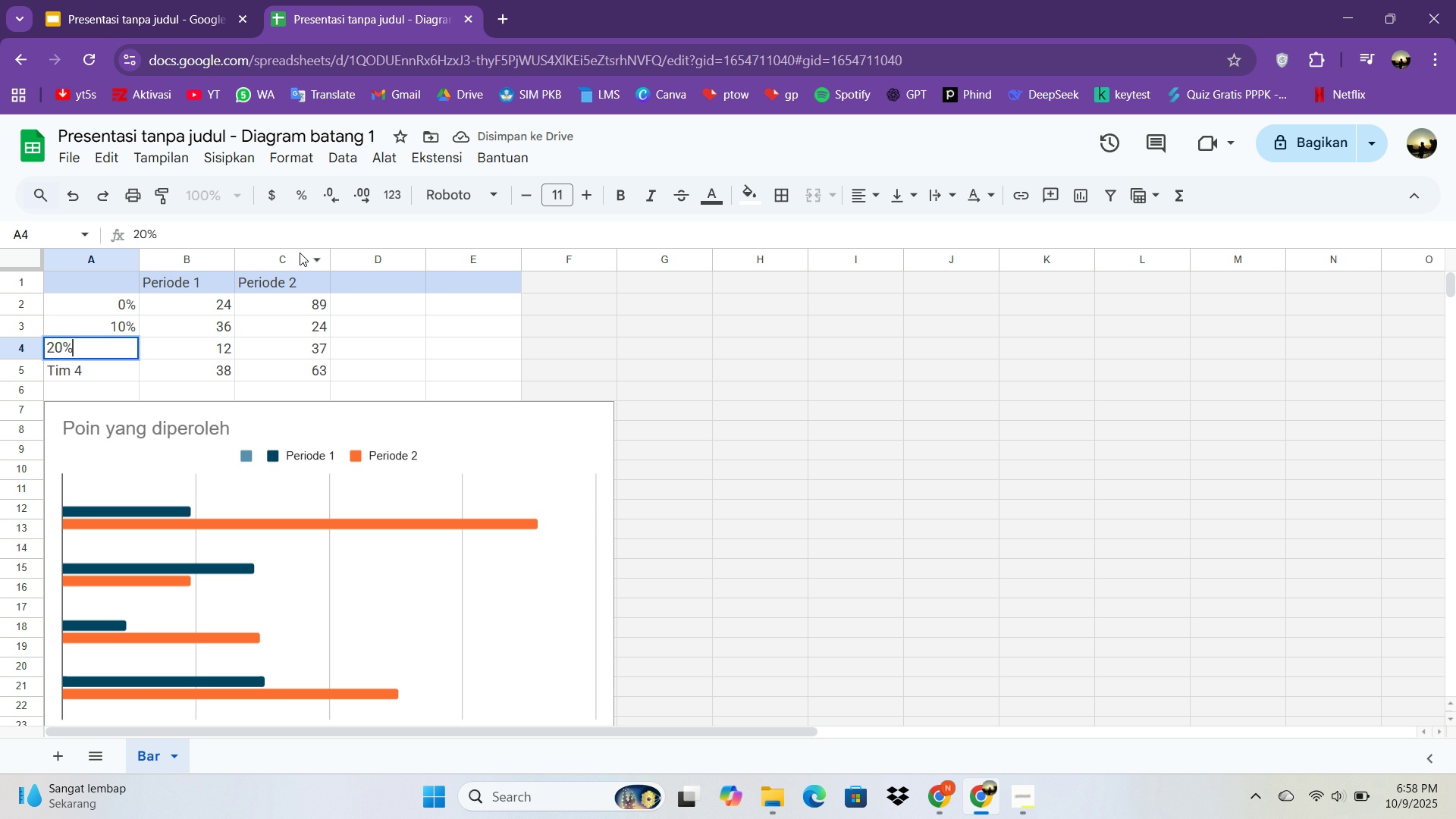 
key(ArrowDown)
 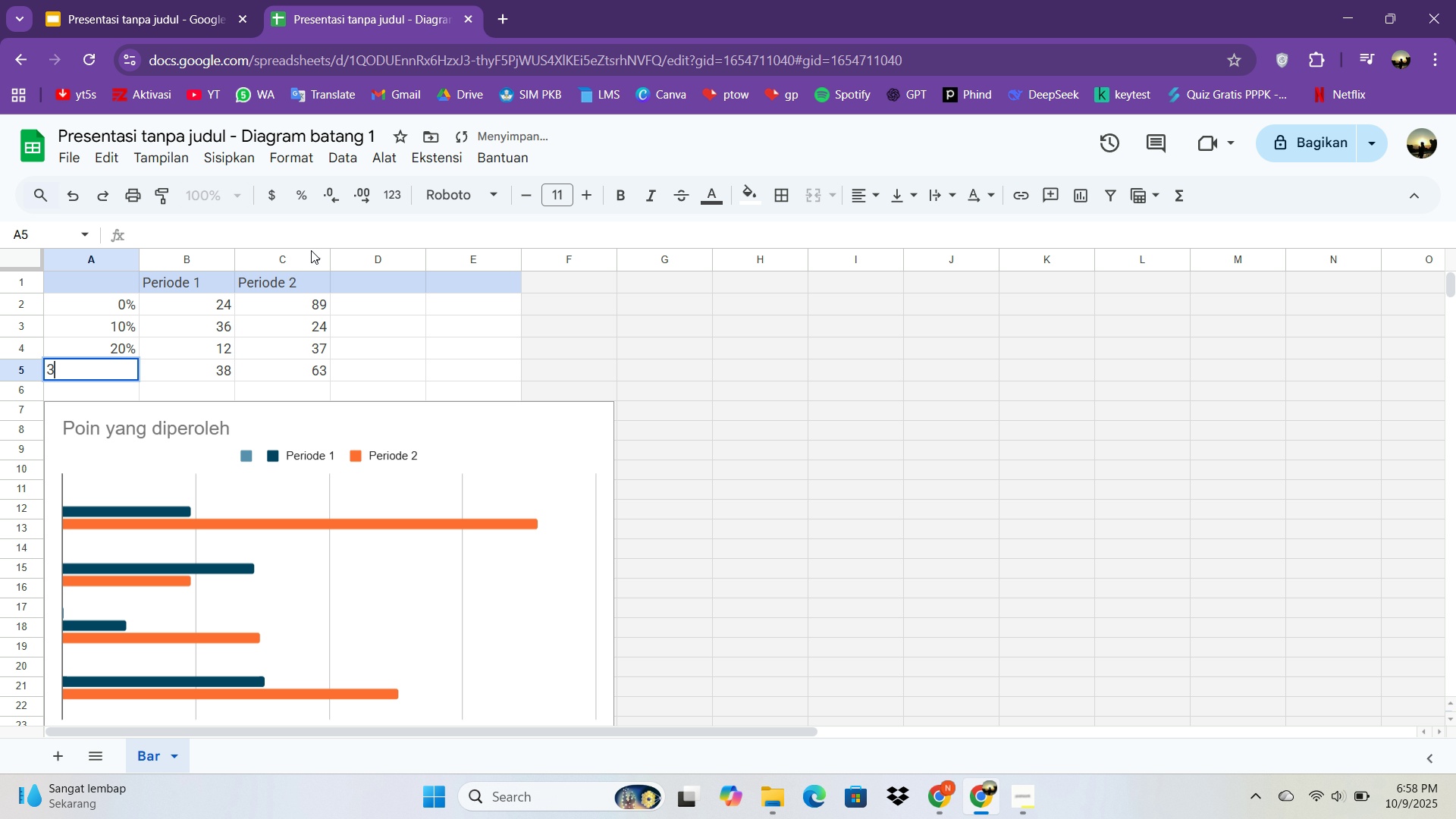 
type(30%)
 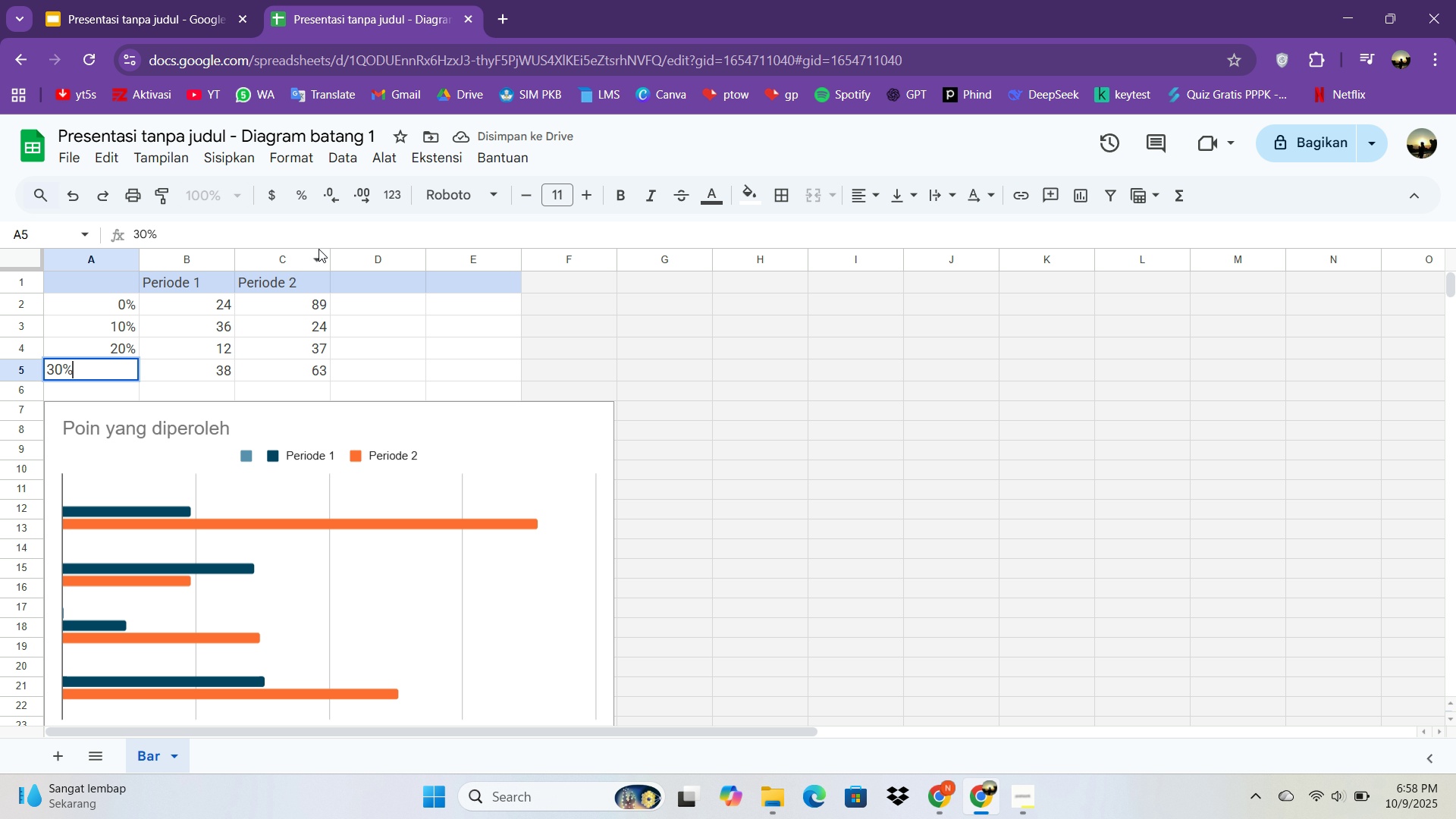 
key(ArrowRight)
 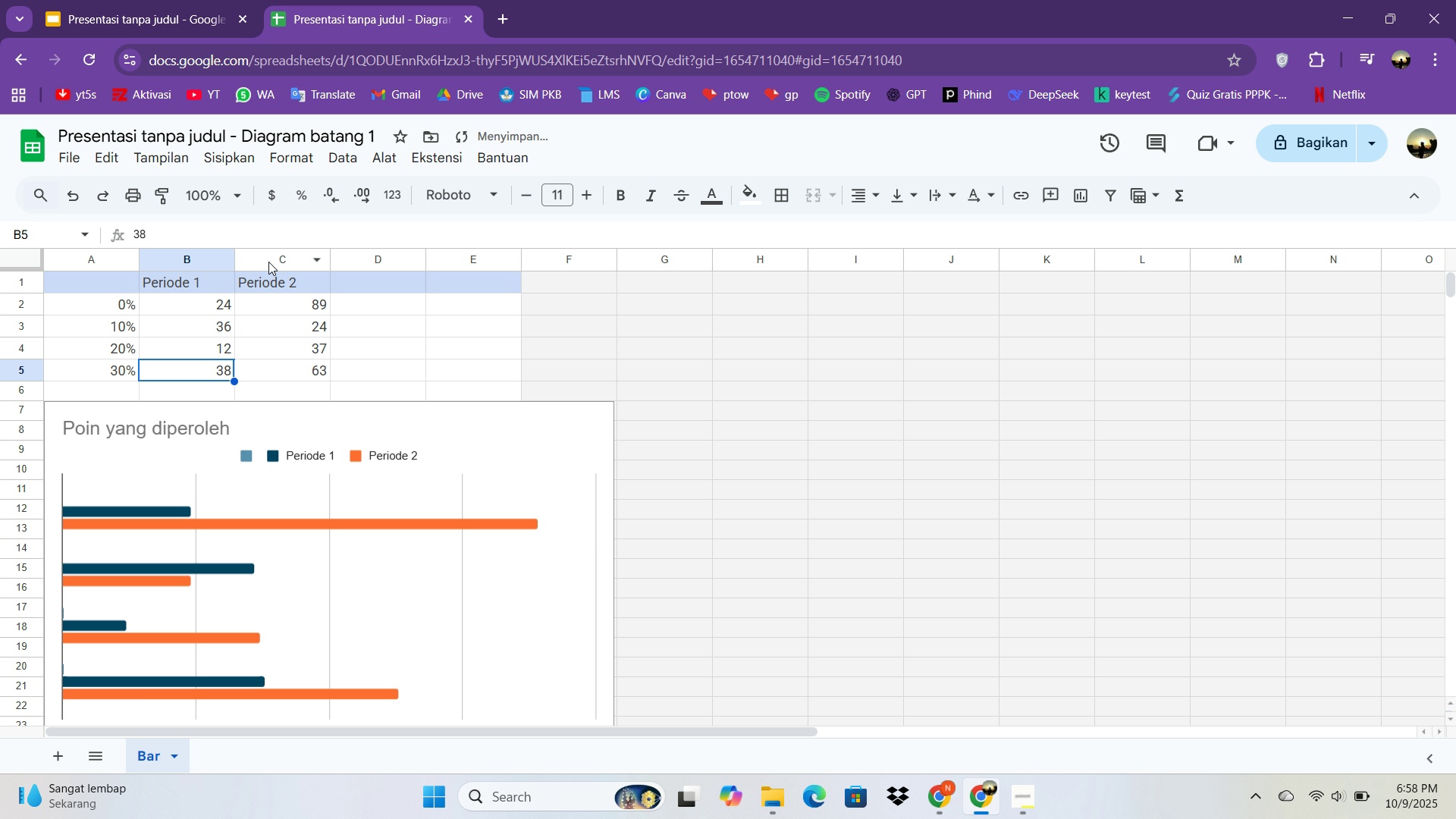 
key(ArrowLeft)
 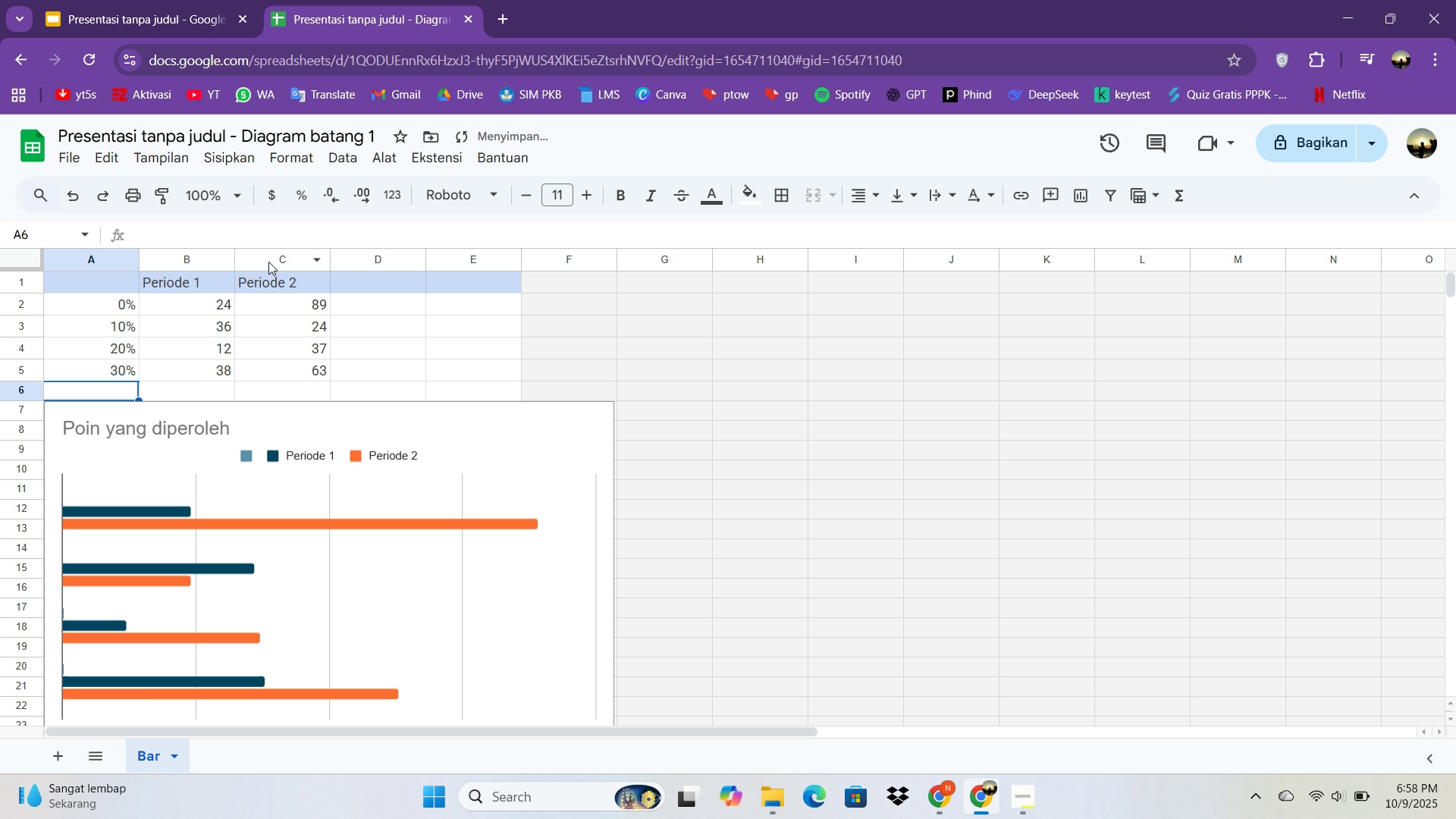 
key(ArrowDown)
 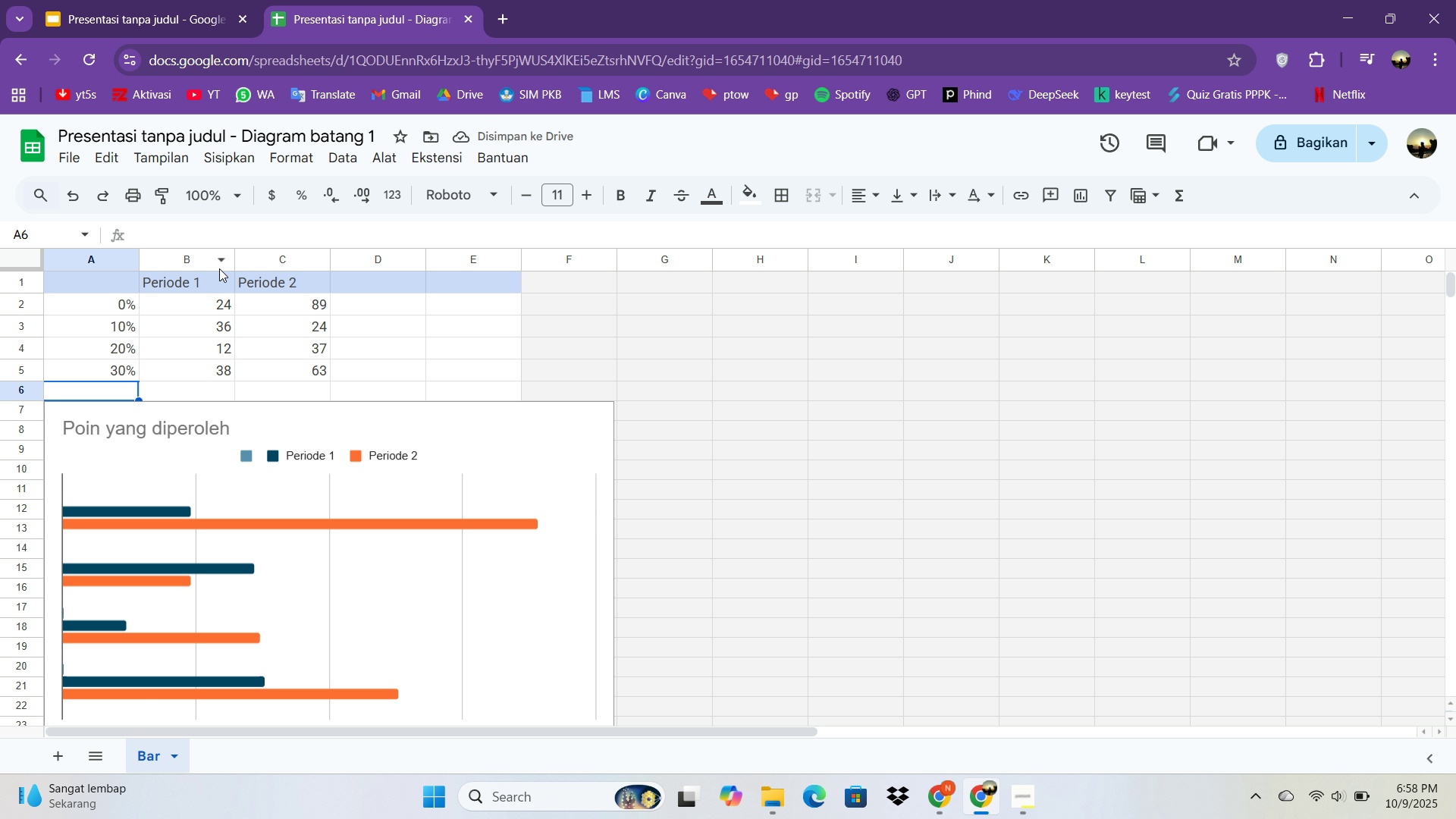 
left_click_drag(start_coordinate=[468, 481], to_coordinate=[539, 469])
 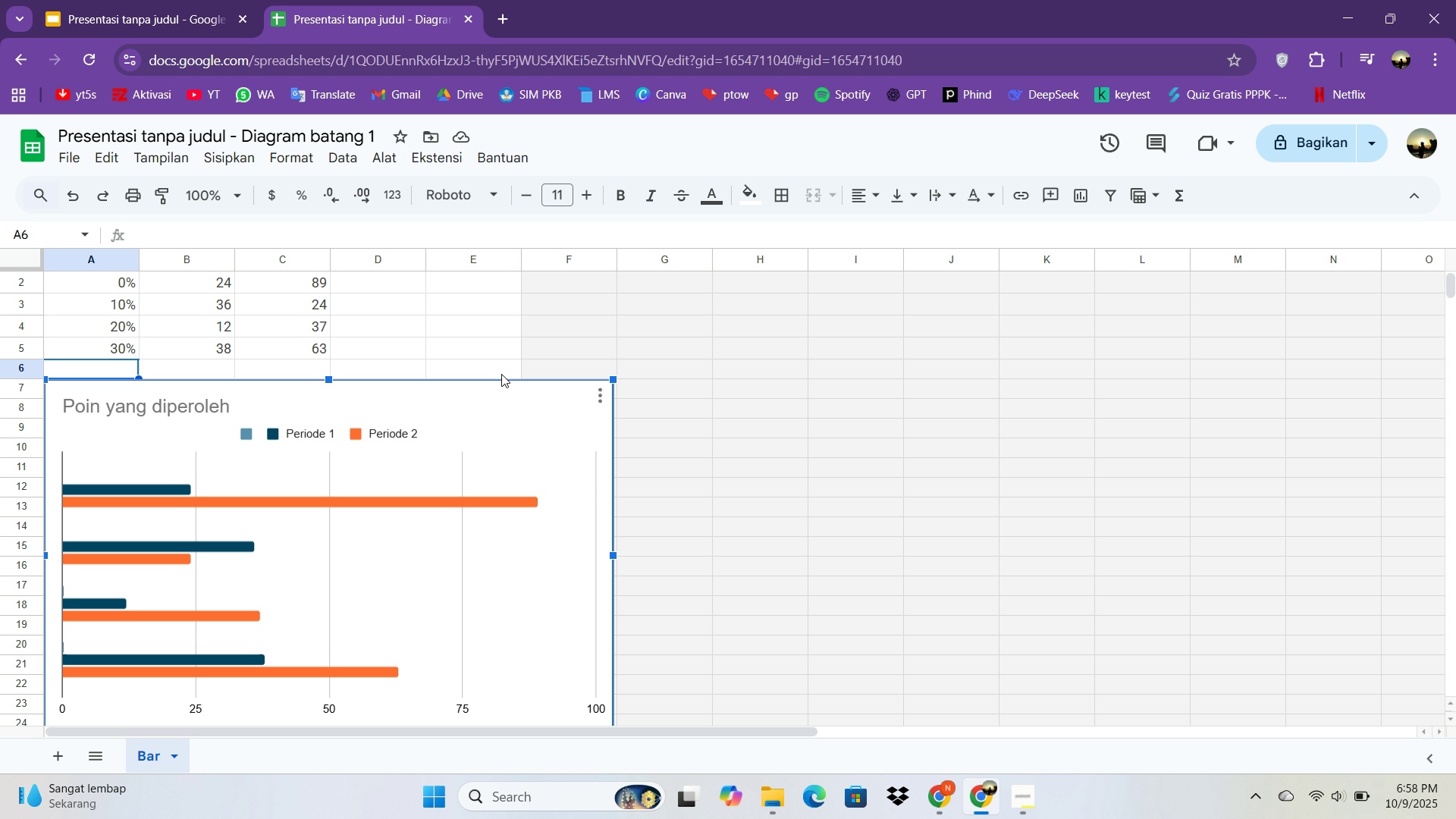 
left_click_drag(start_coordinate=[502, 403], to_coordinate=[1107, 285])
 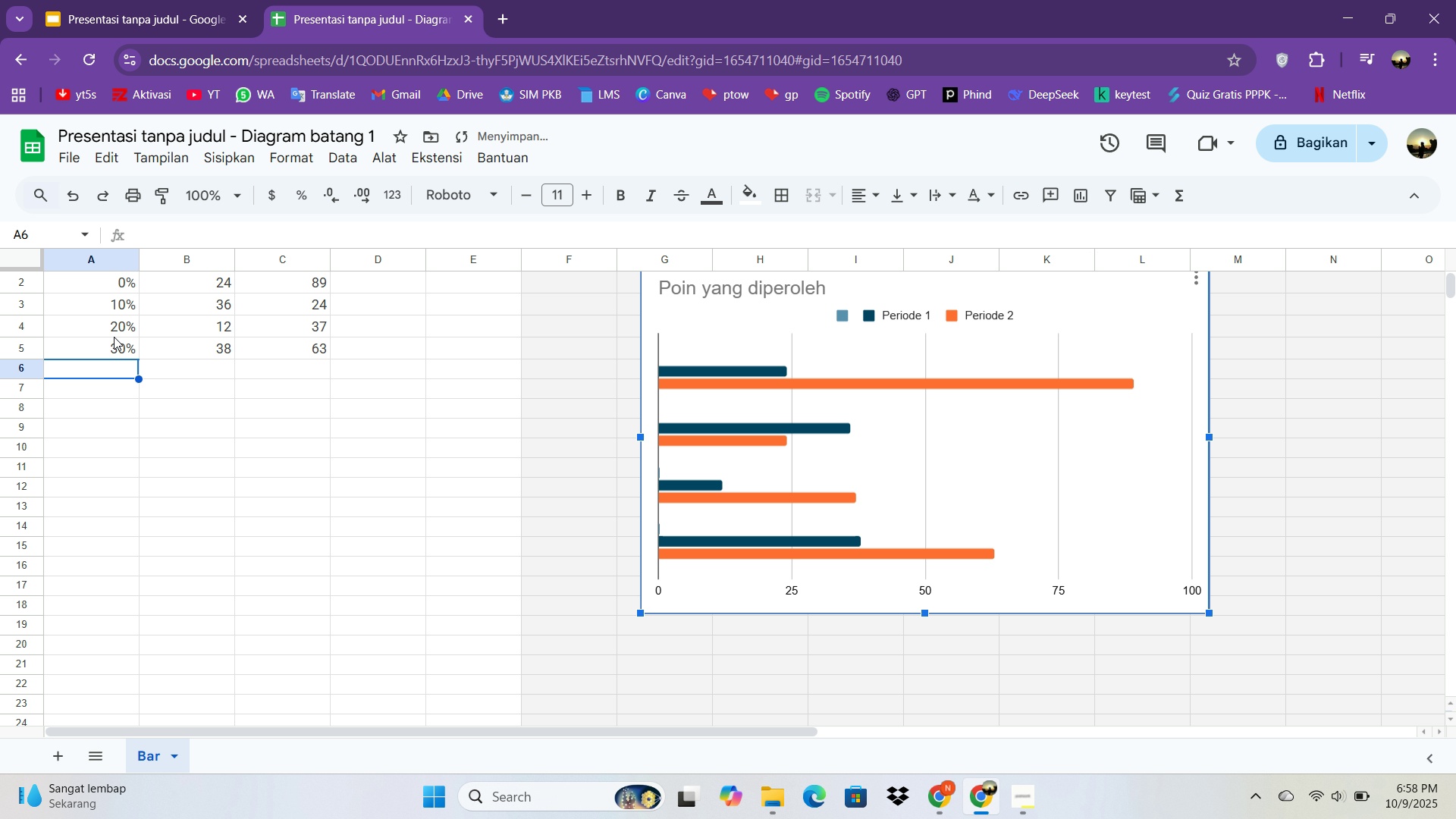 
left_click([121, 323])
 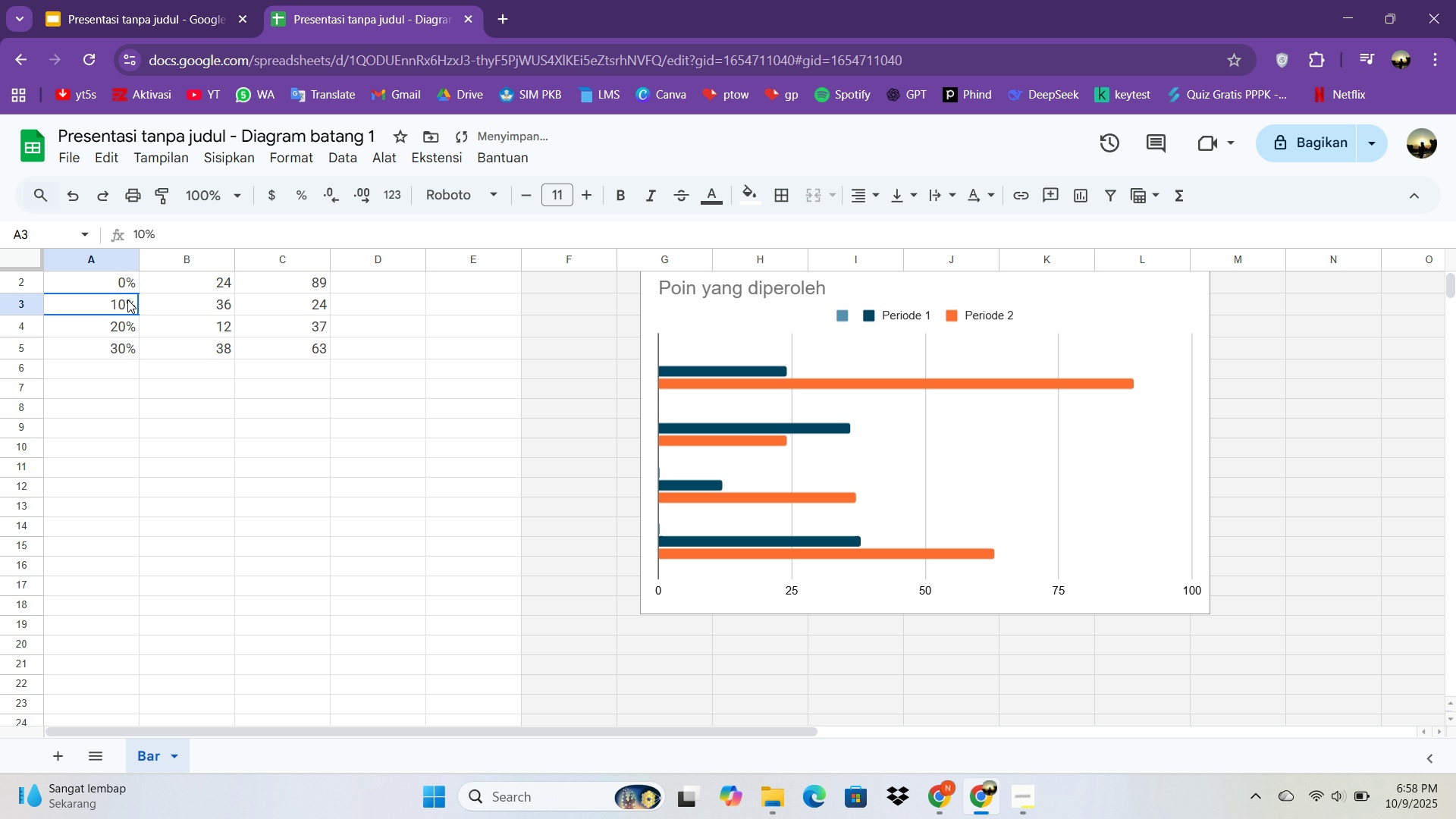 
left_click_drag(start_coordinate=[127, 299], to_coordinate=[133, 349])
 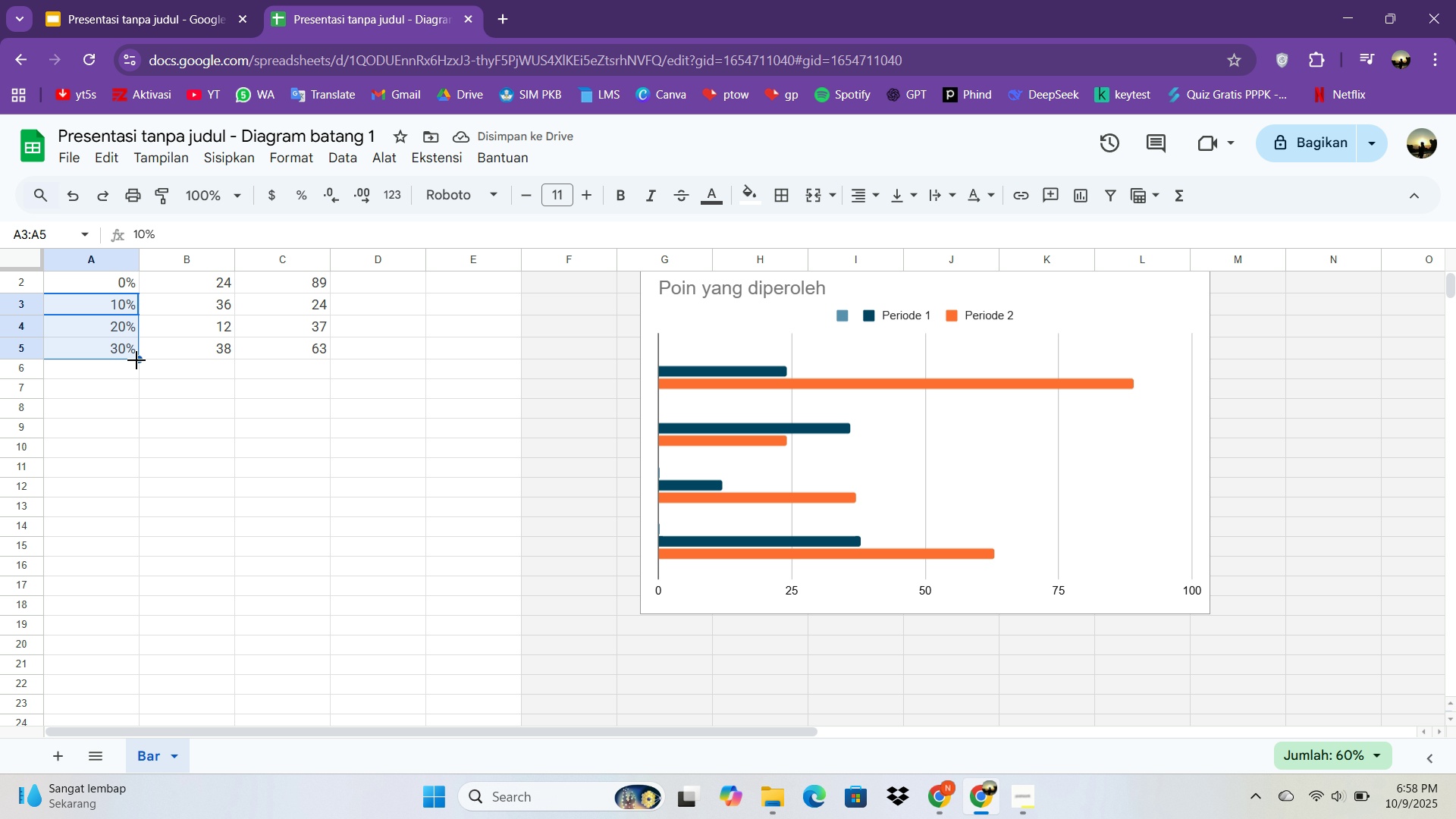 
left_click_drag(start_coordinate=[136, 359], to_coordinate=[140, 460])
 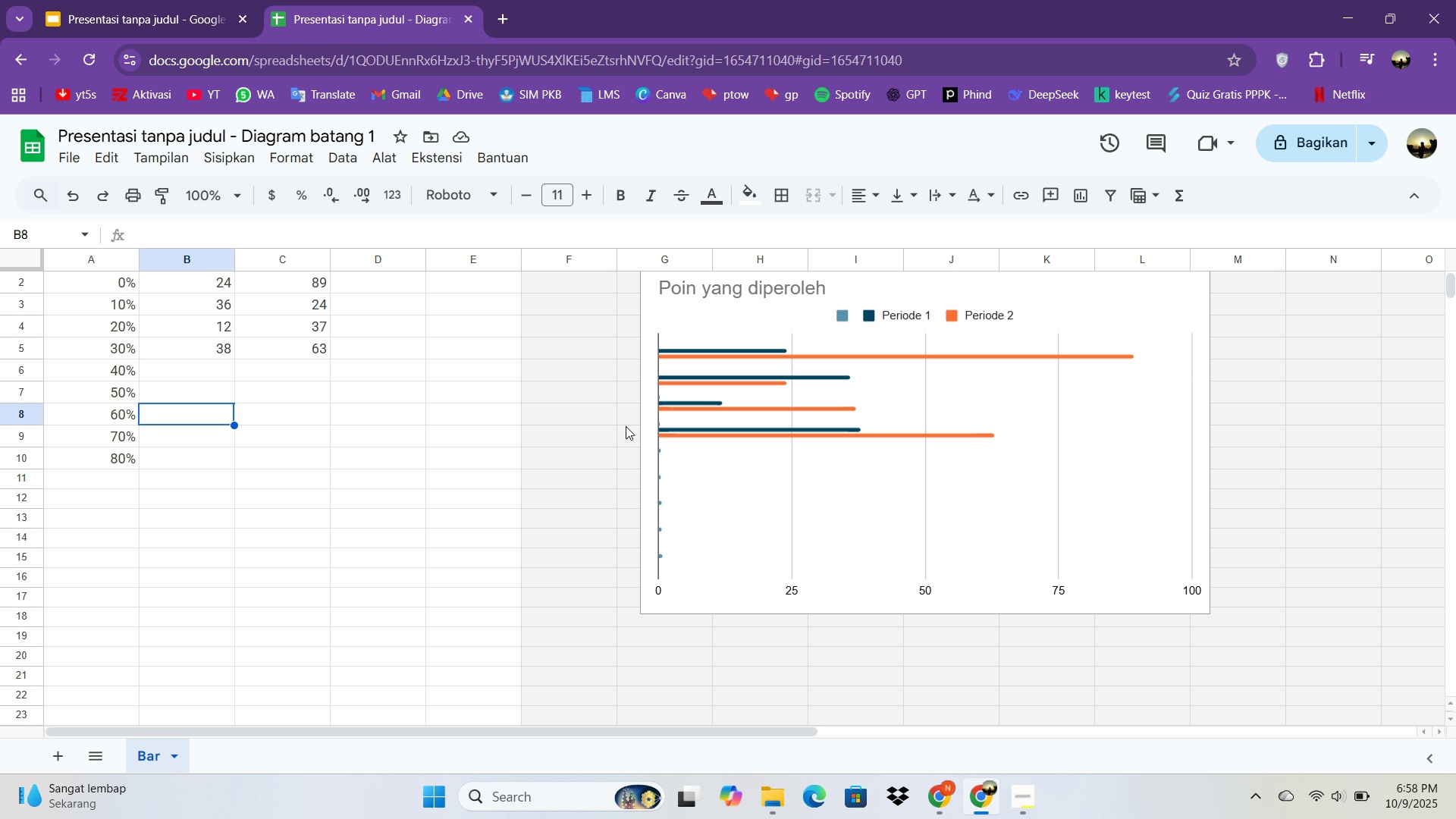 
wait(7.22)
 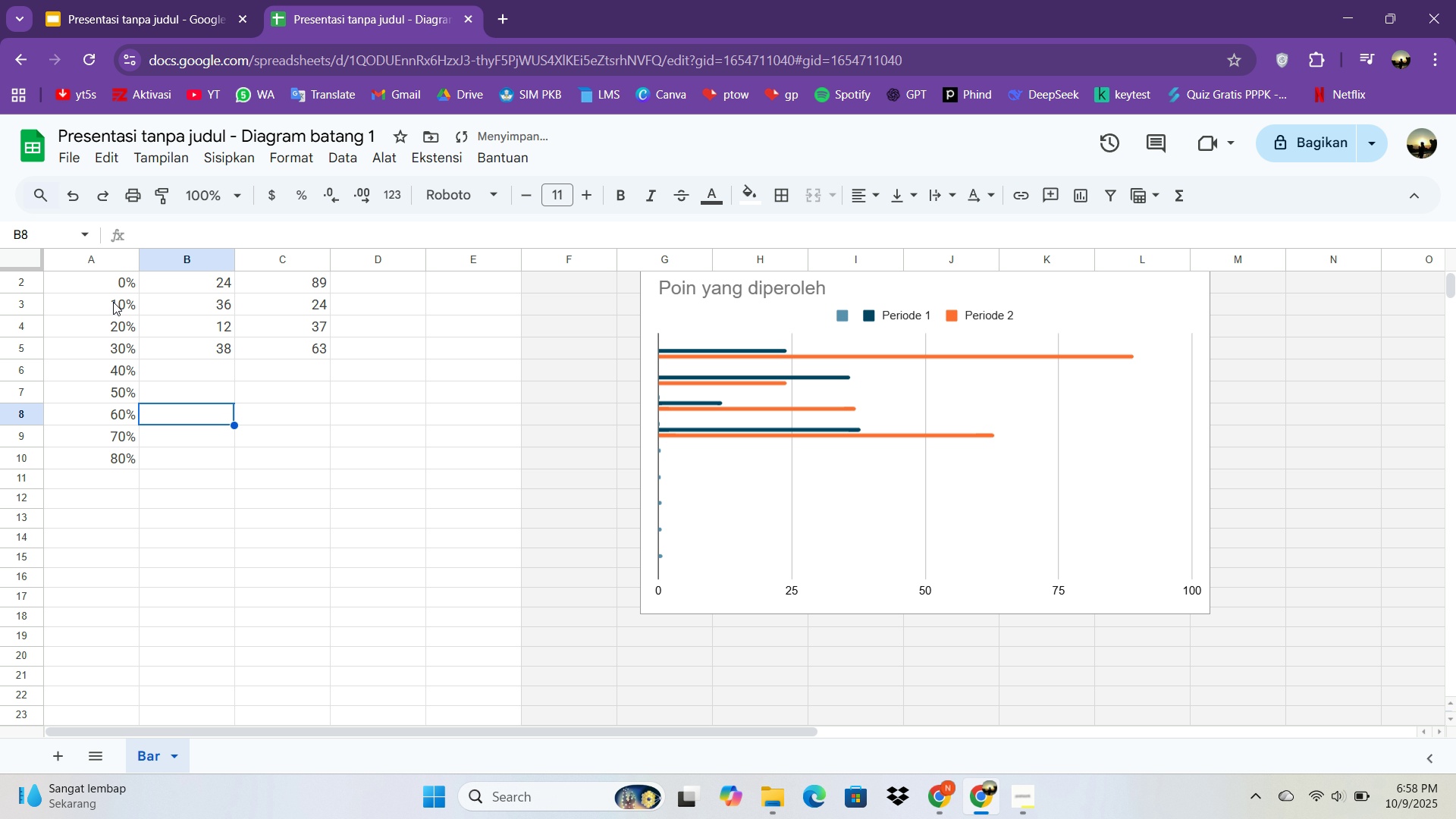 
left_click([206, 288])
 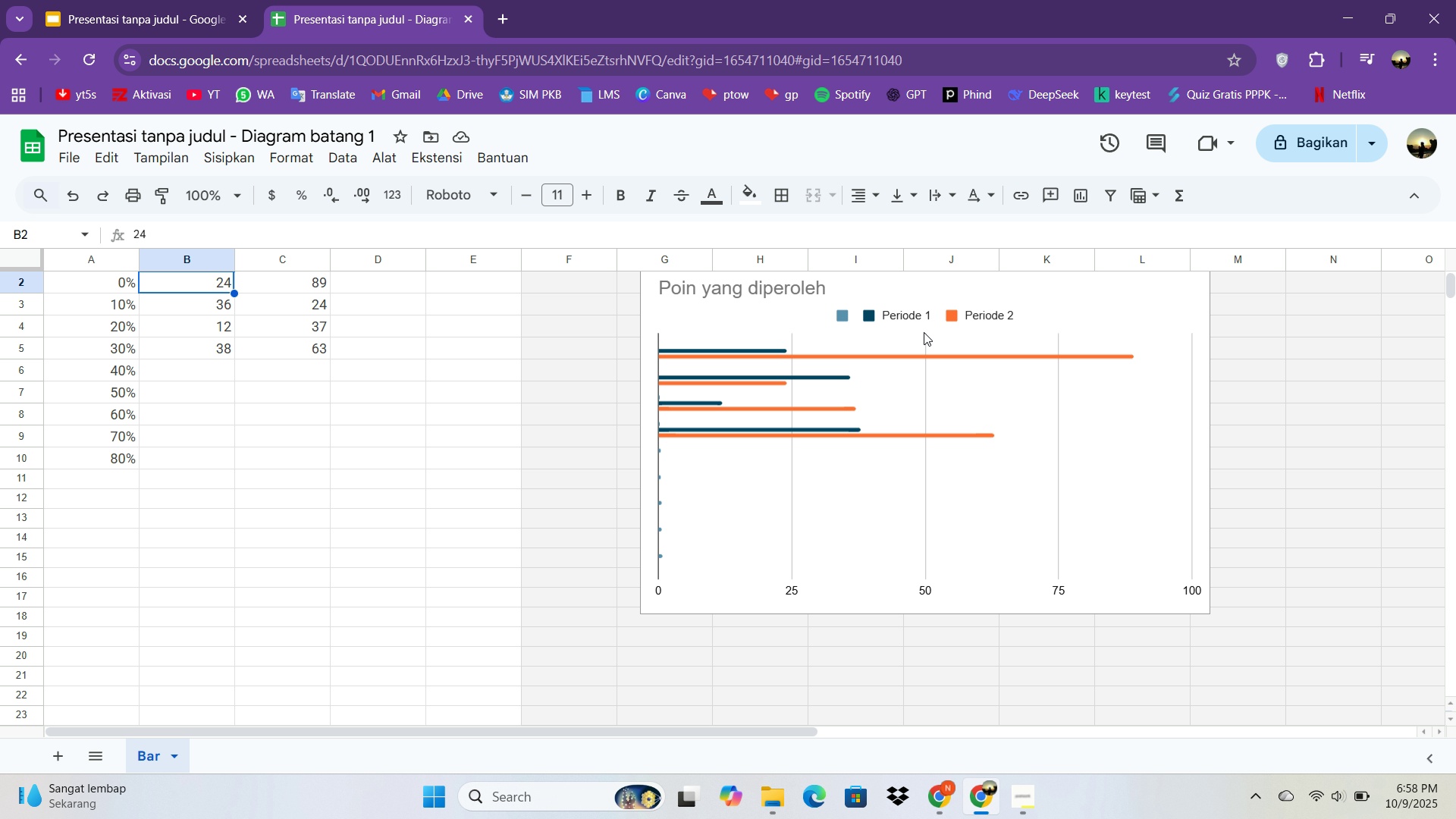 
left_click([297, 253])
 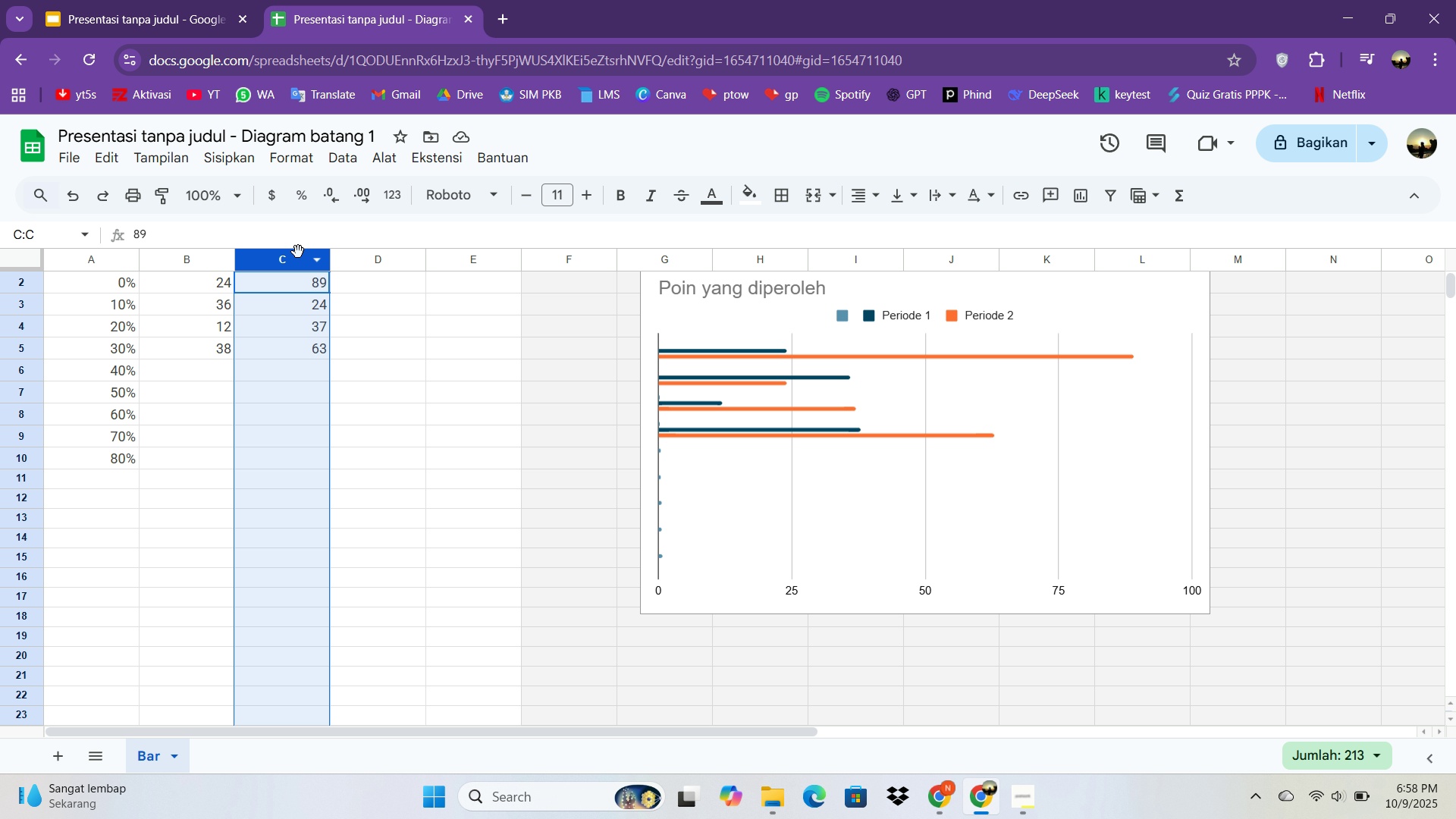 
key(Delete)
 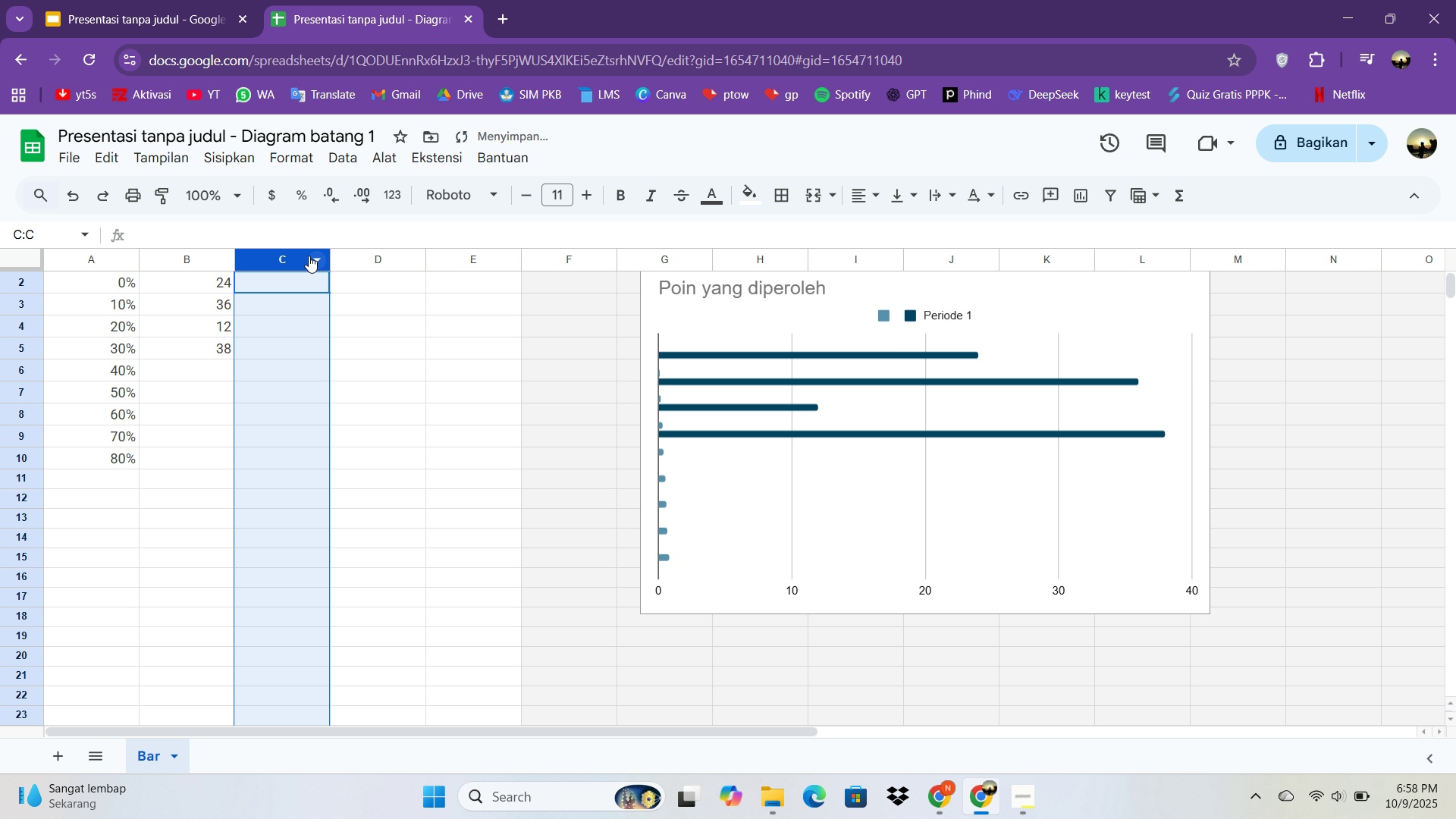 
left_click([302, 256])
 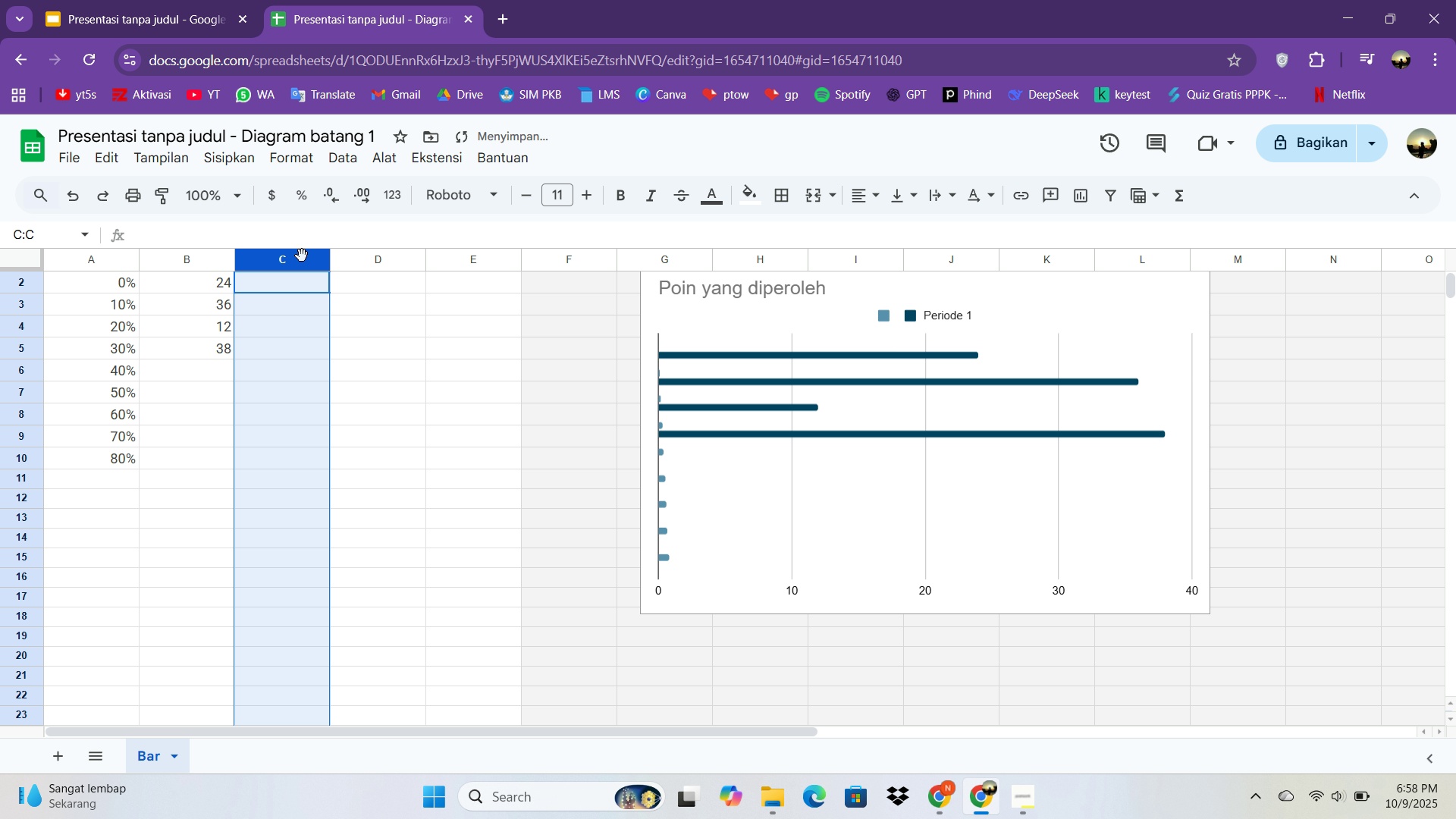 
key(Backspace)
 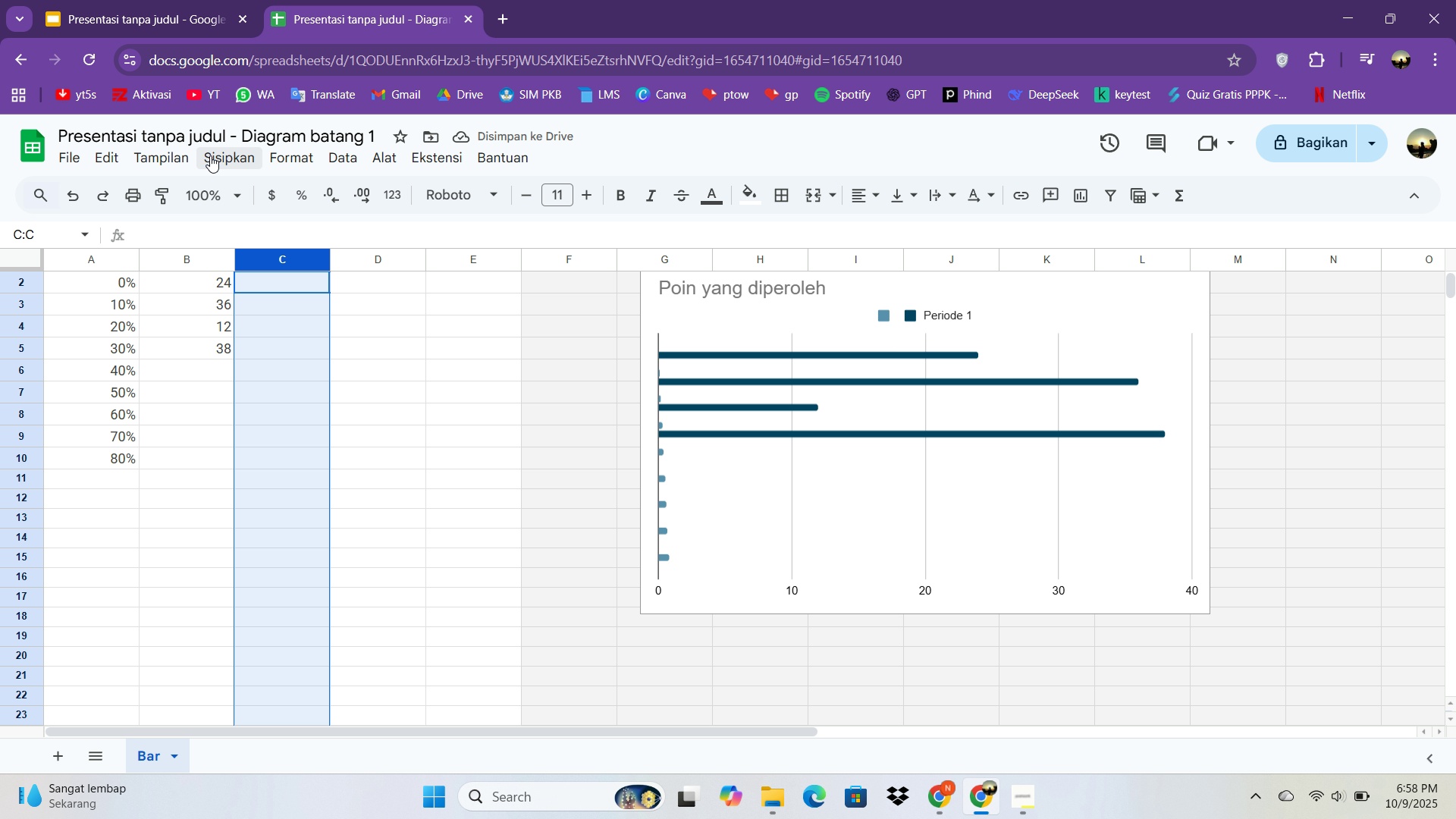 
wait(5.33)
 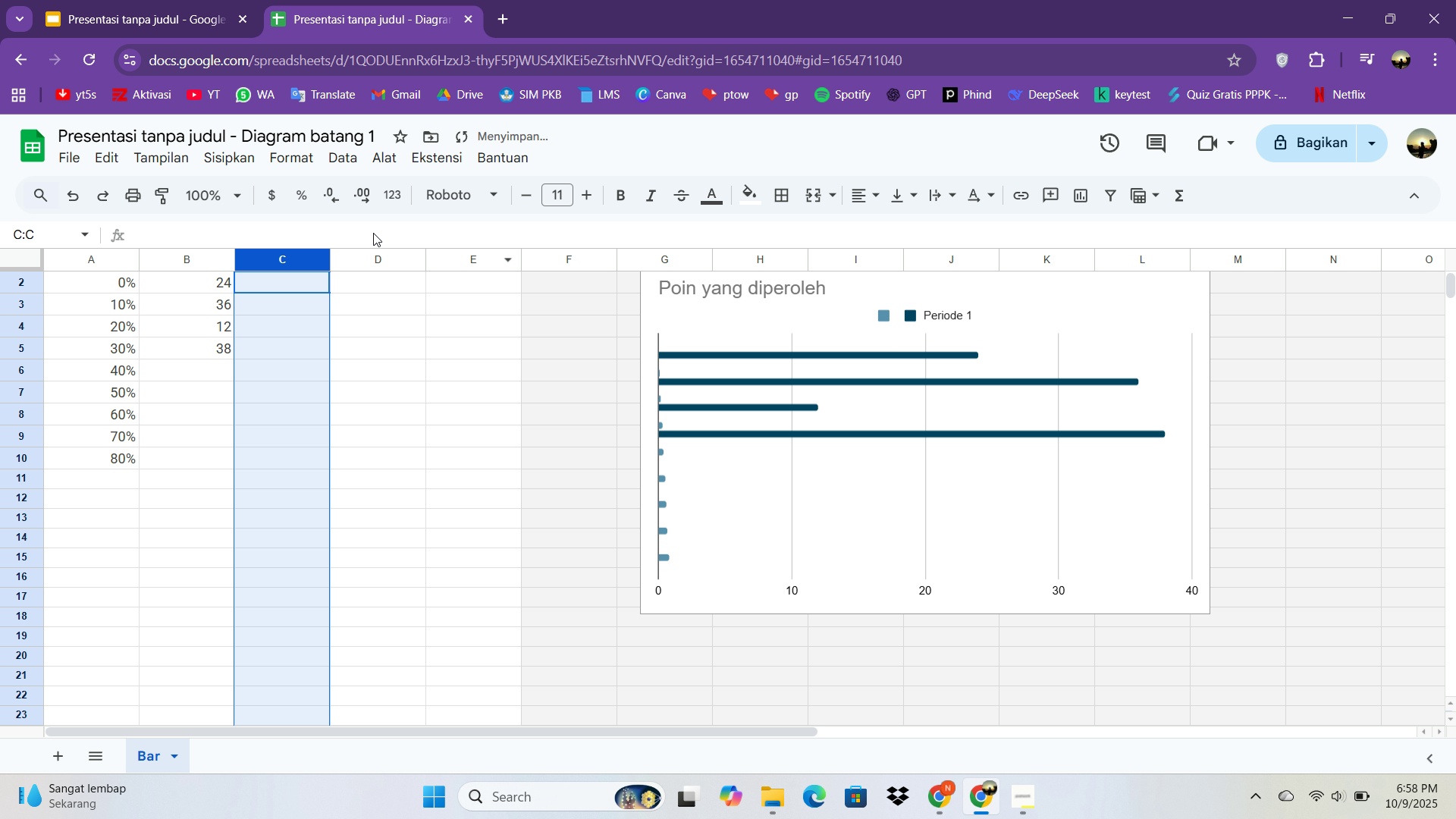 
left_click([210, 155])
 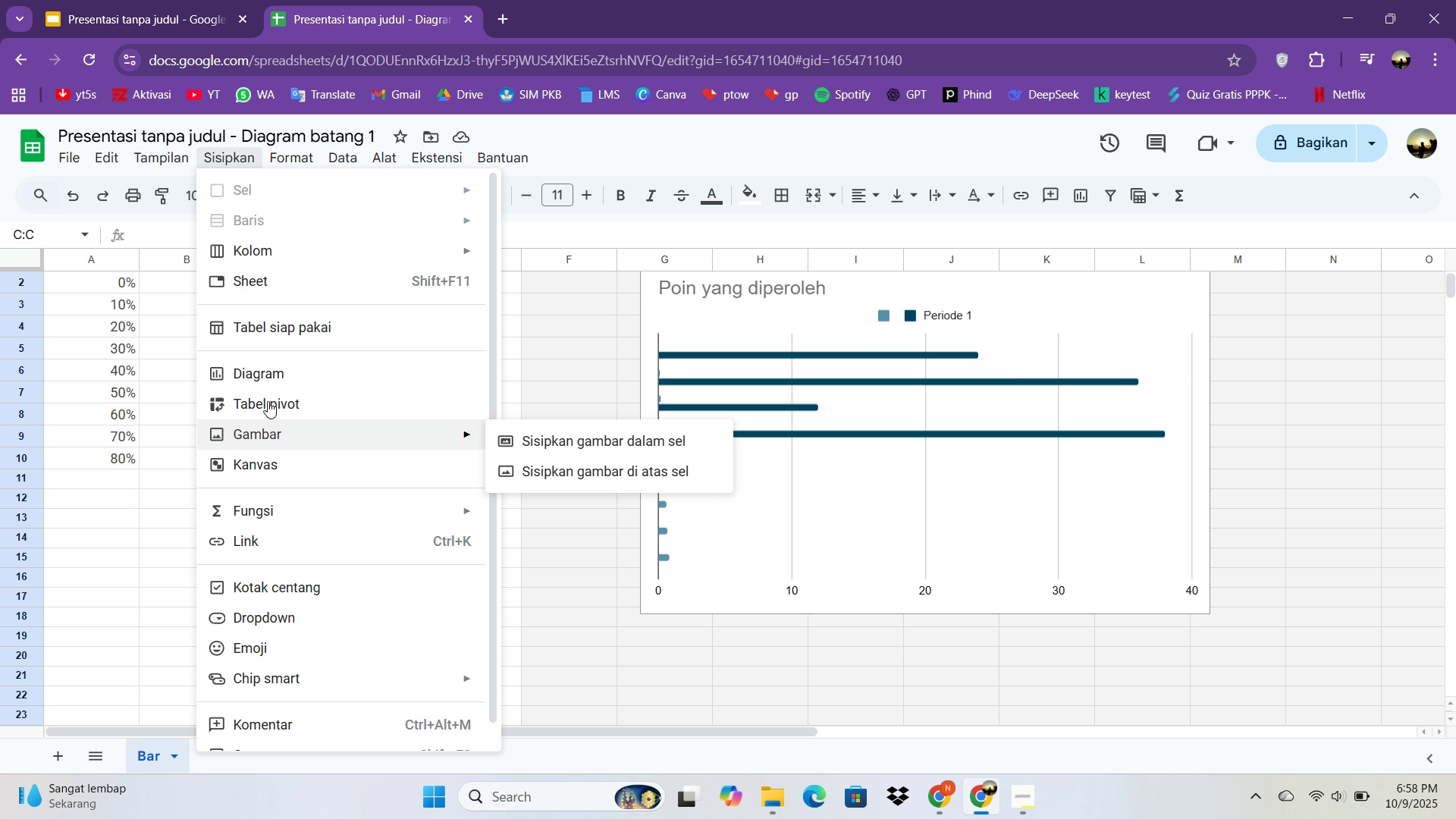 
left_click([252, 372])
 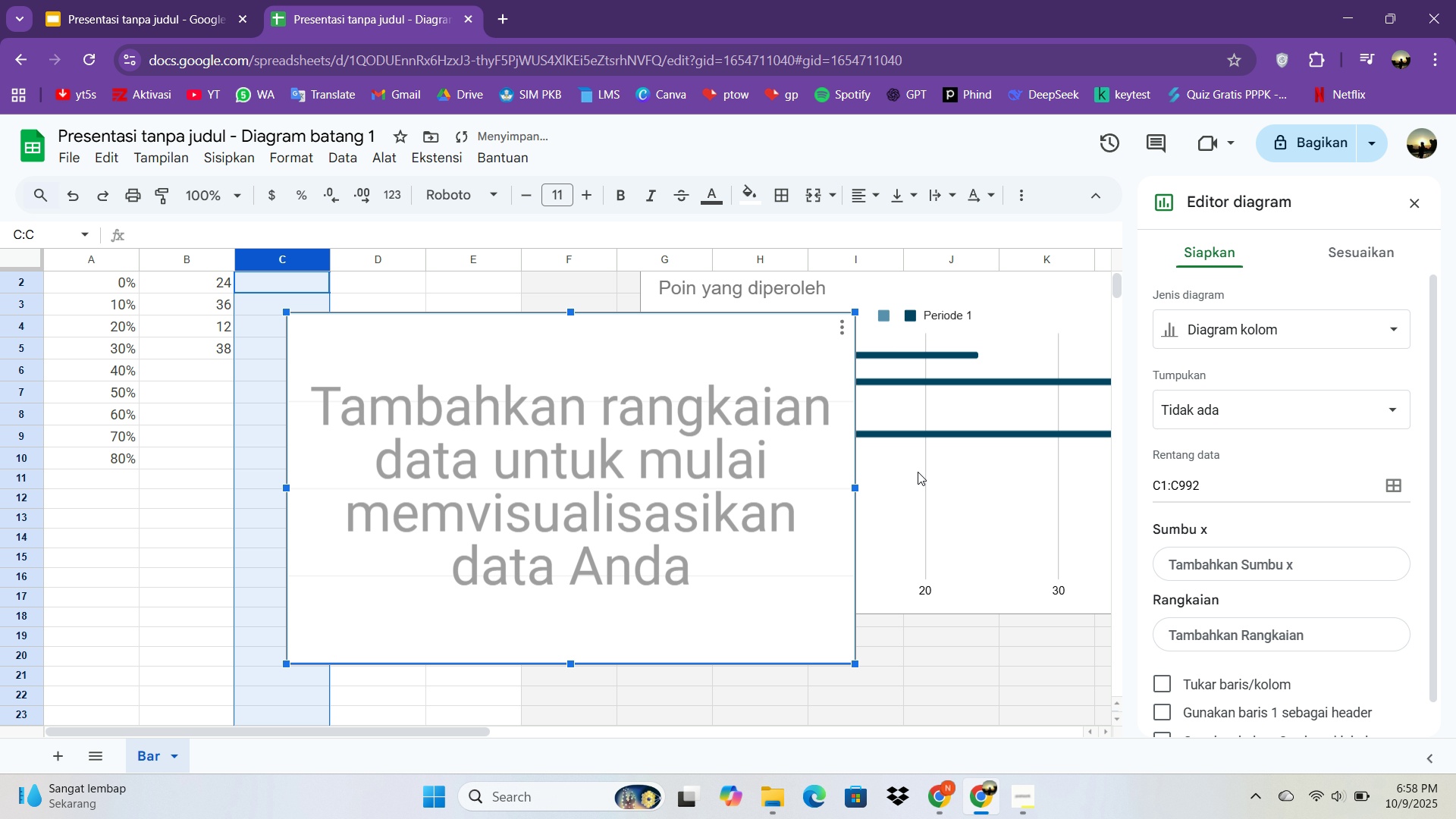 
left_click([1291, 322])
 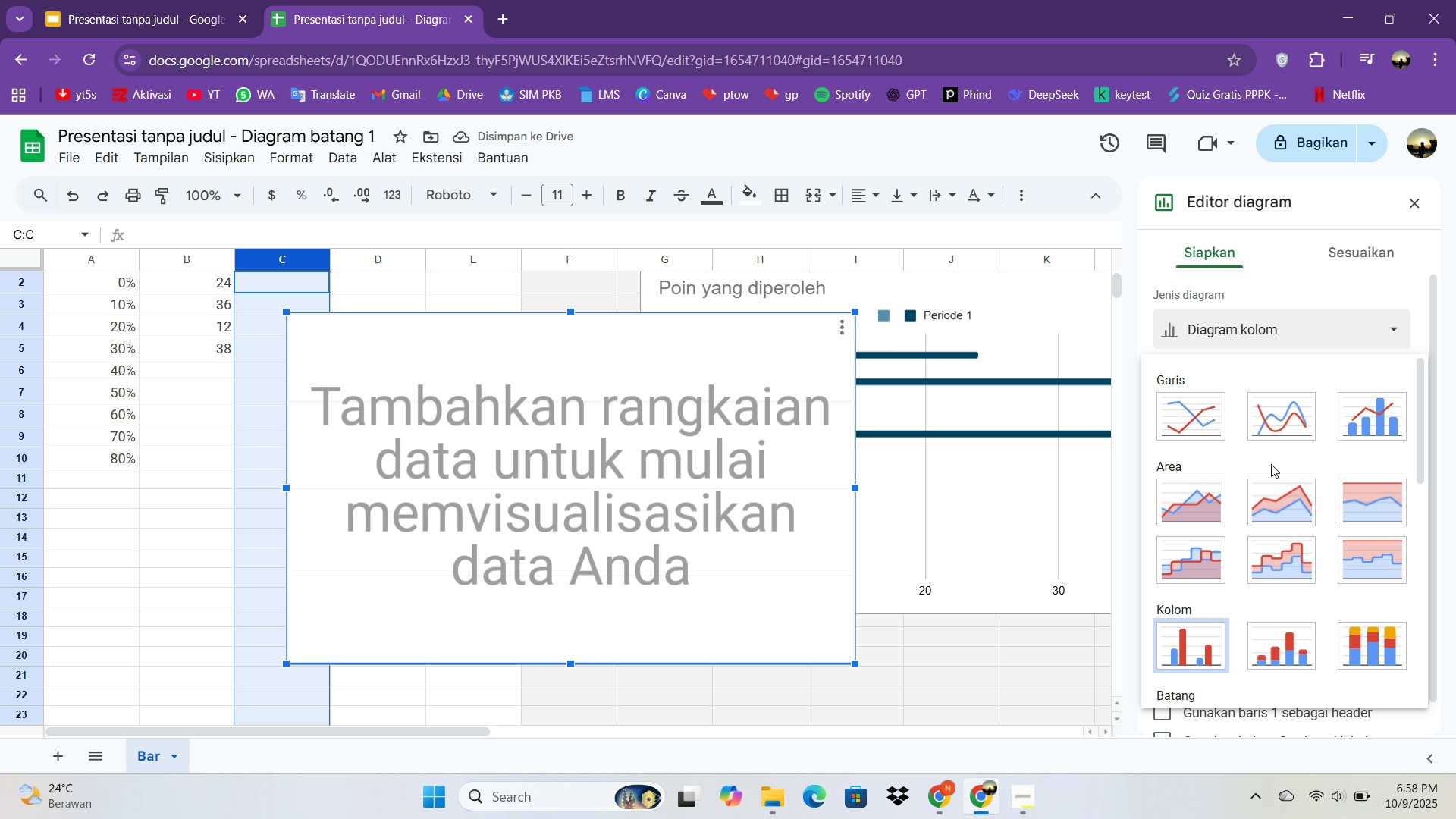 
scroll: coordinate [1293, 612], scroll_direction: down, amount: 2.0
 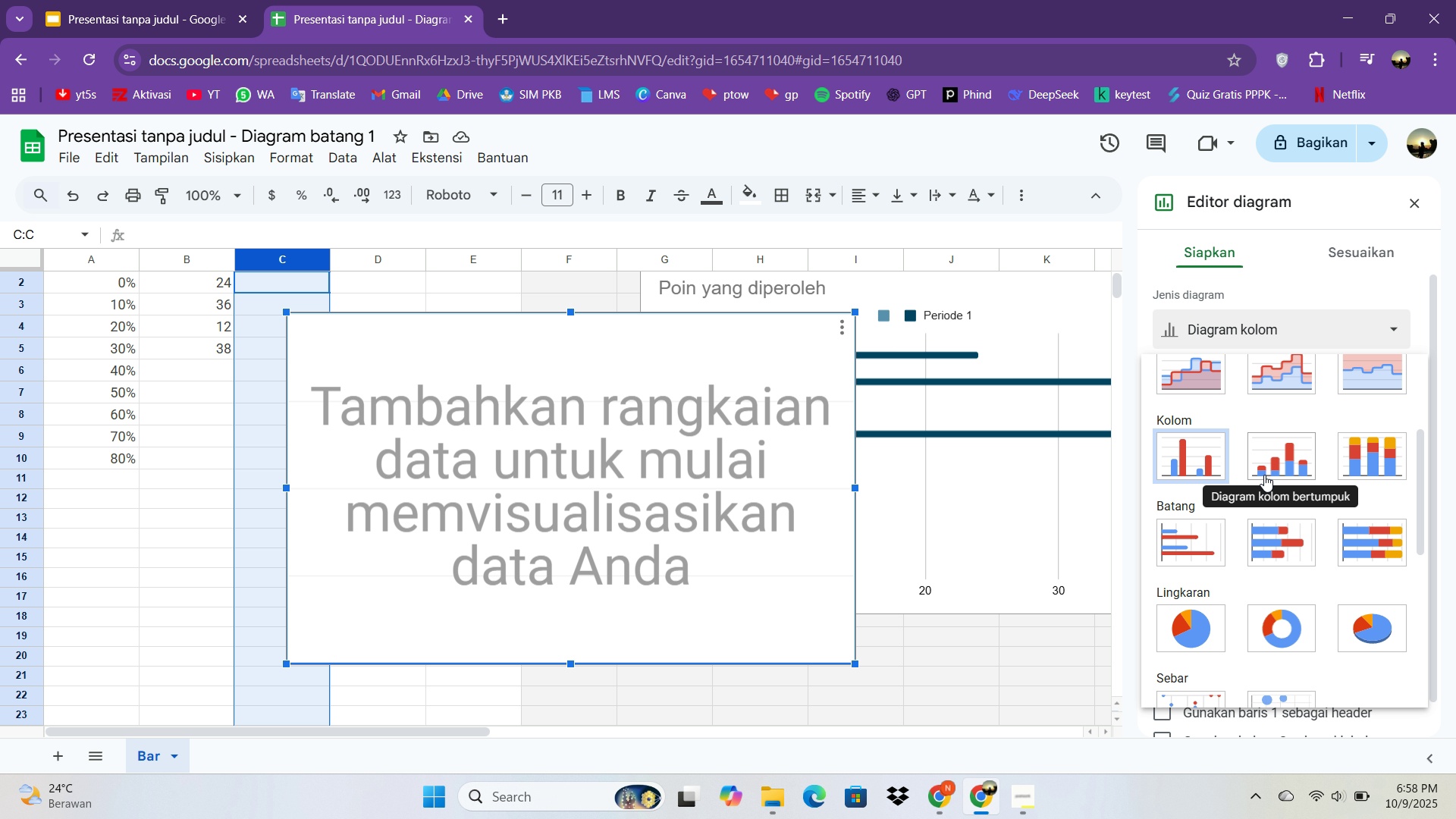 
left_click([1264, 475])
 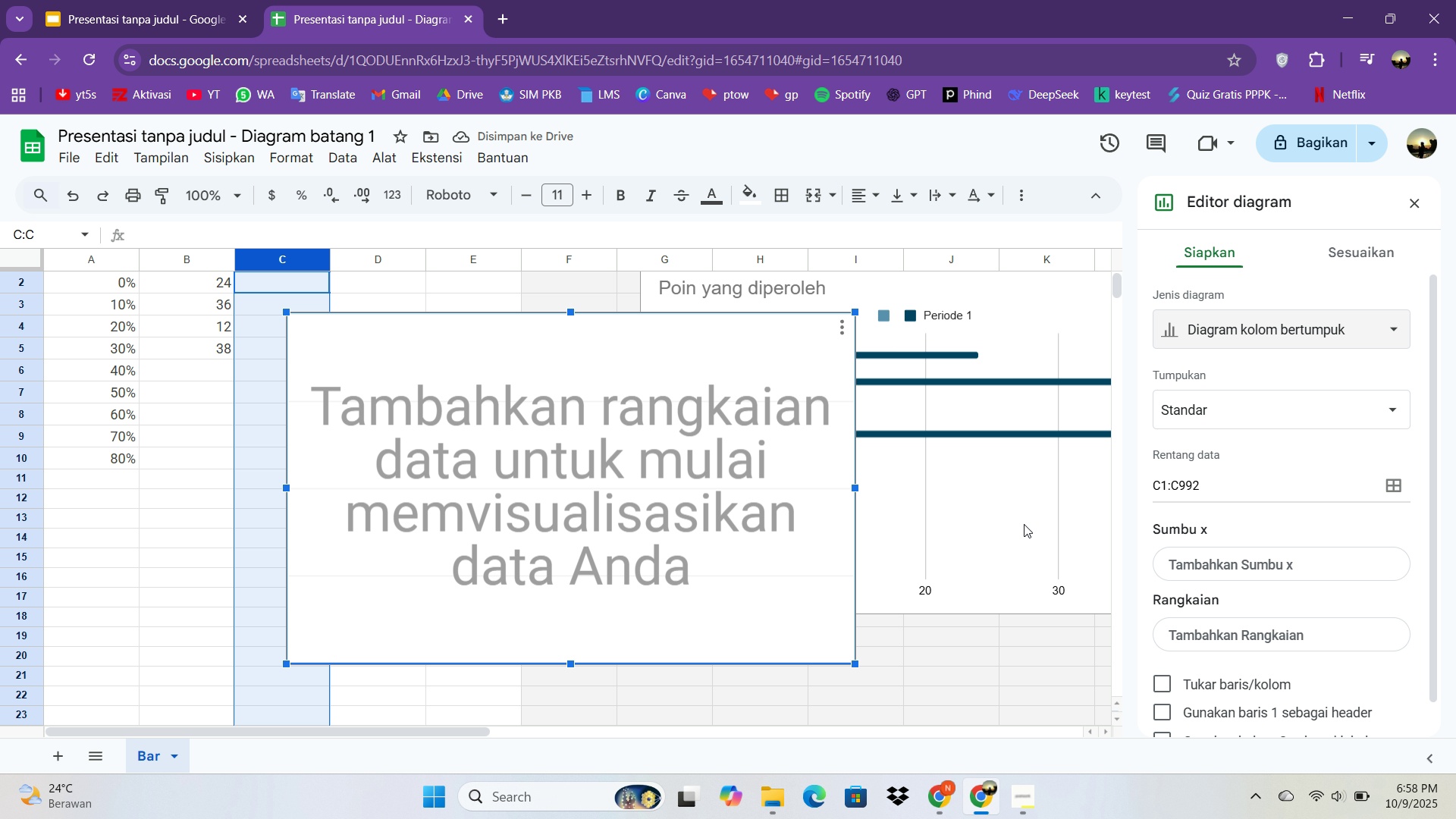 
left_click([1024, 524])
 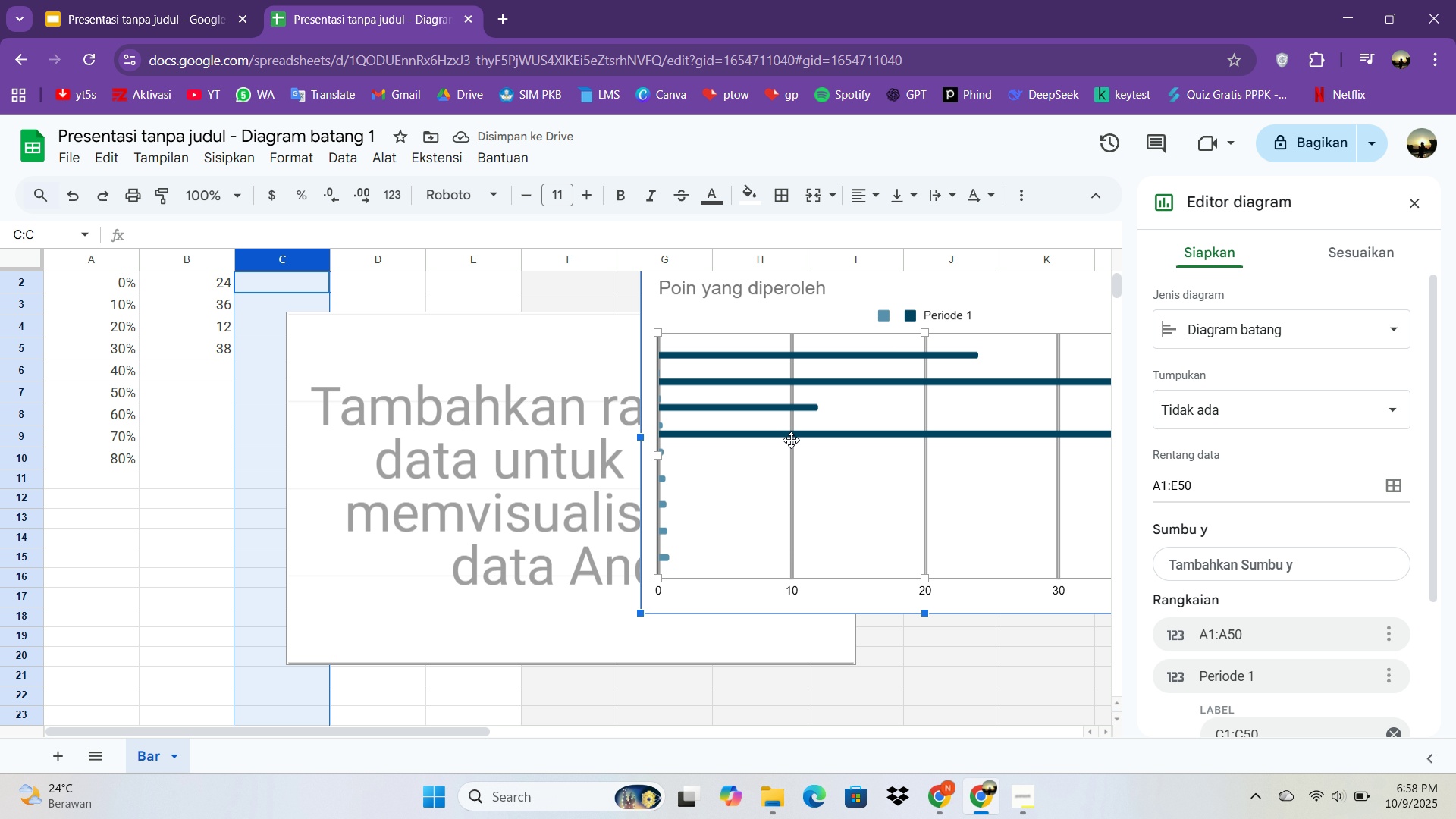 
left_click([791, 440])
 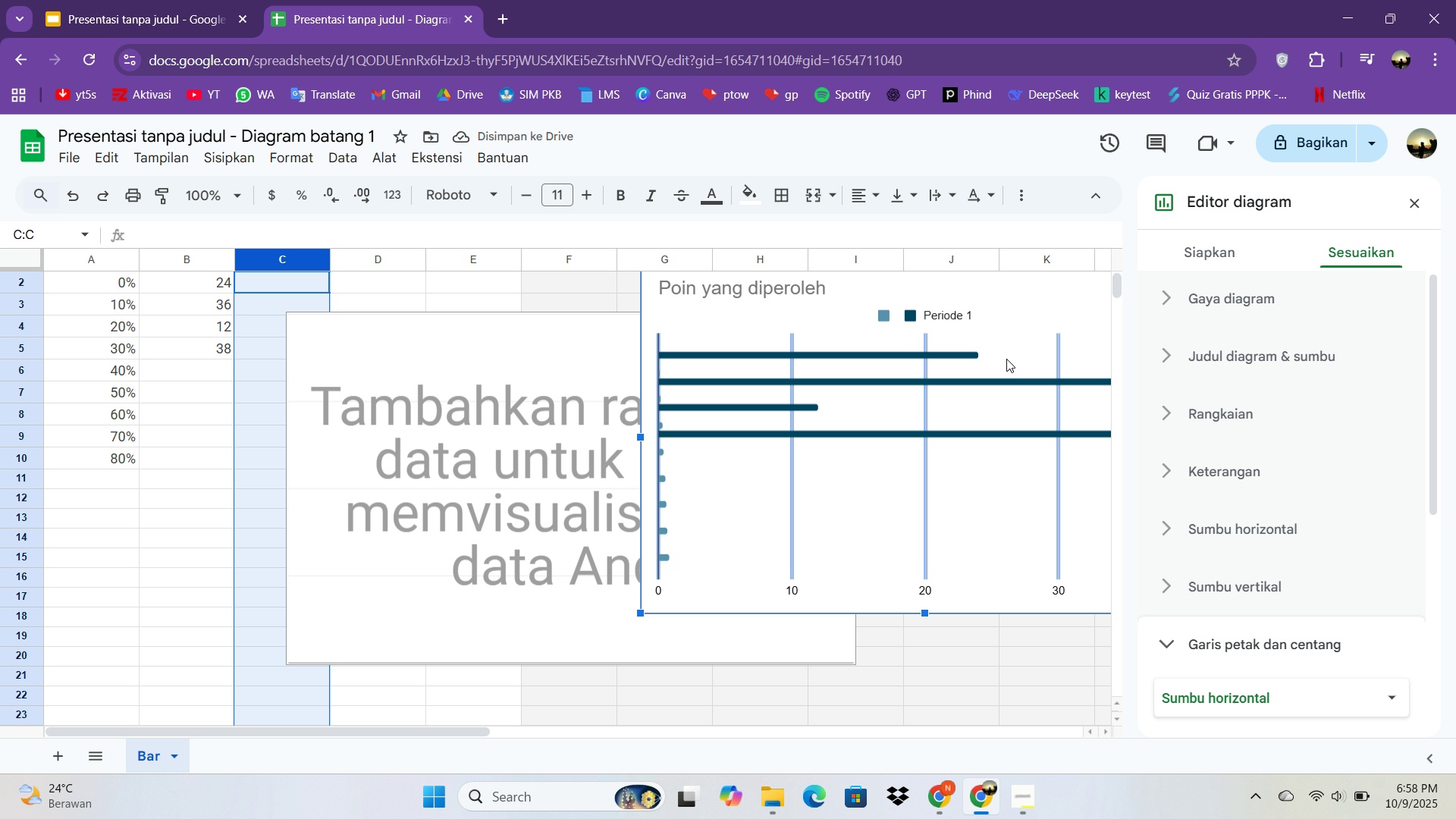 
left_click([818, 397])
 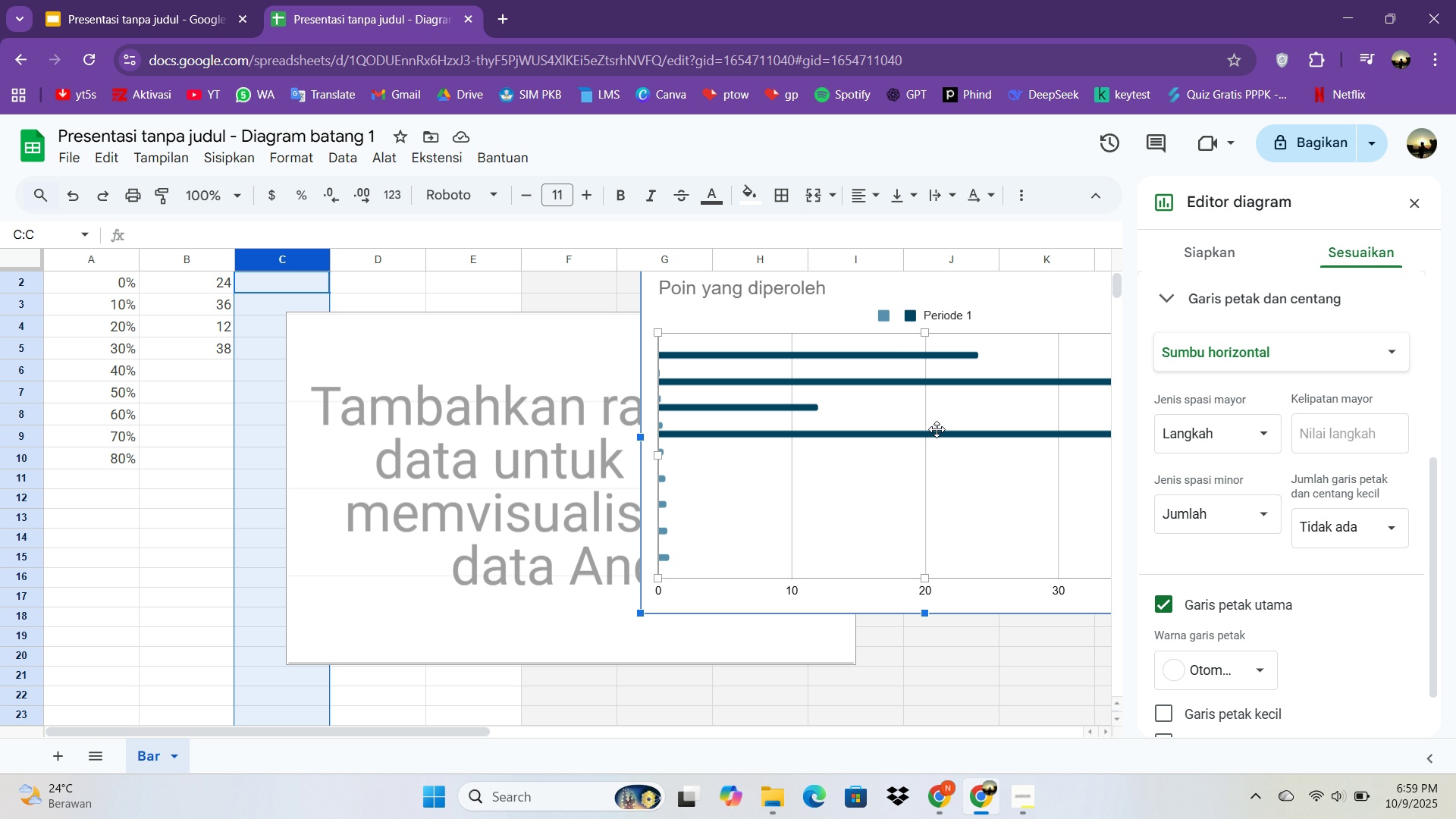 
left_click([943, 430])
 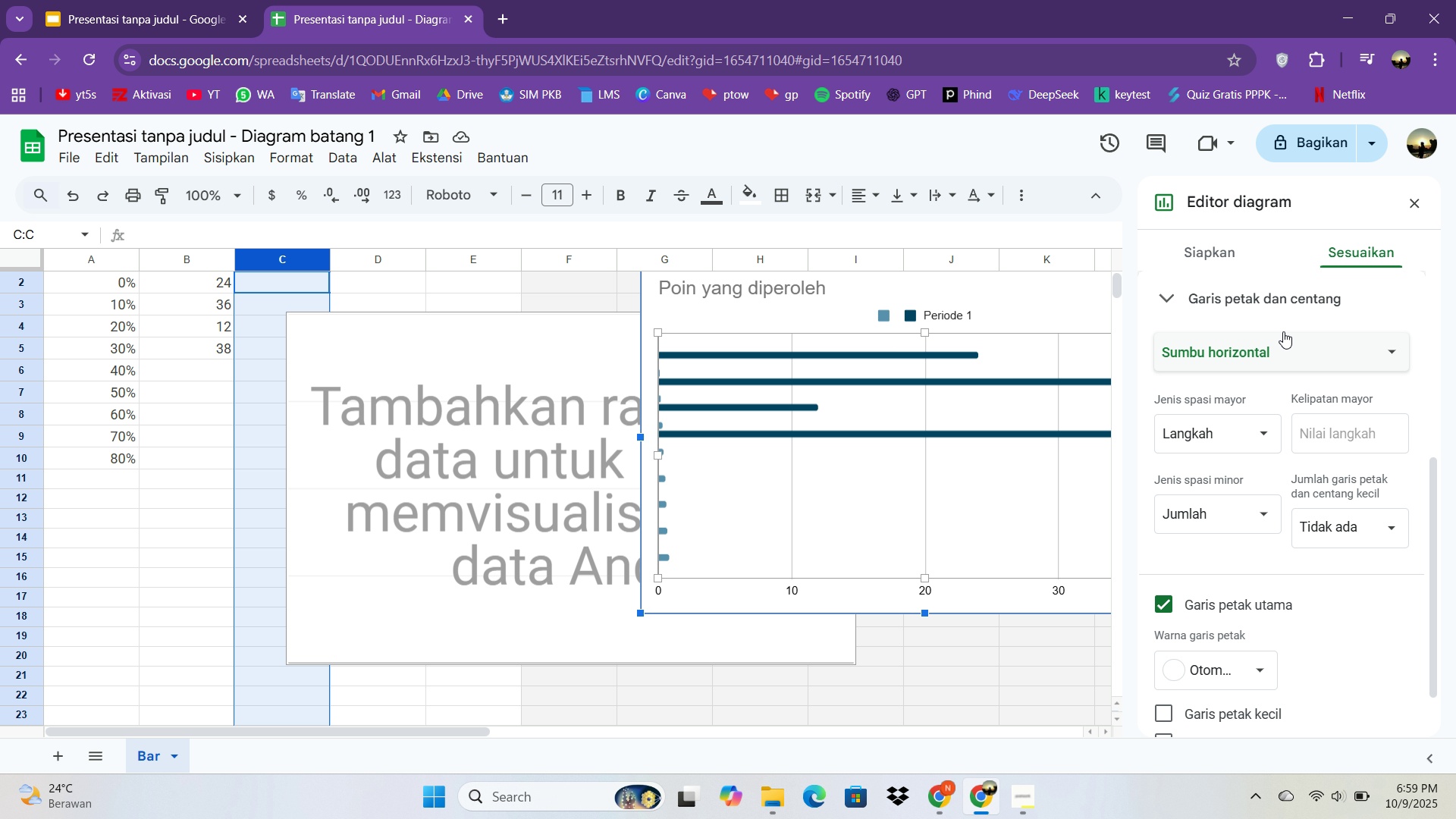 
scroll: coordinate [1291, 362], scroll_direction: up, amount: 5.0
 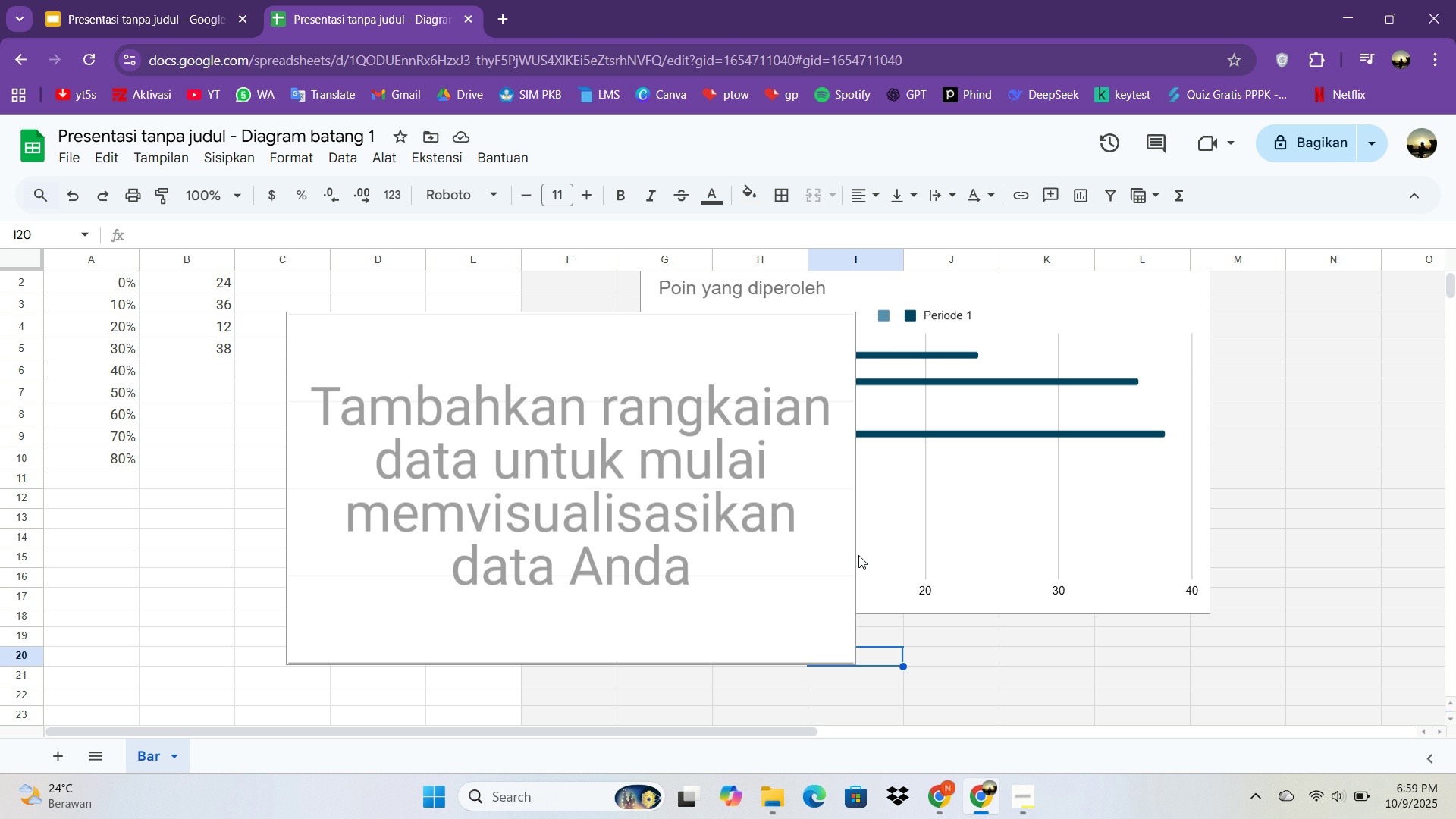 
left_click([734, 483])
 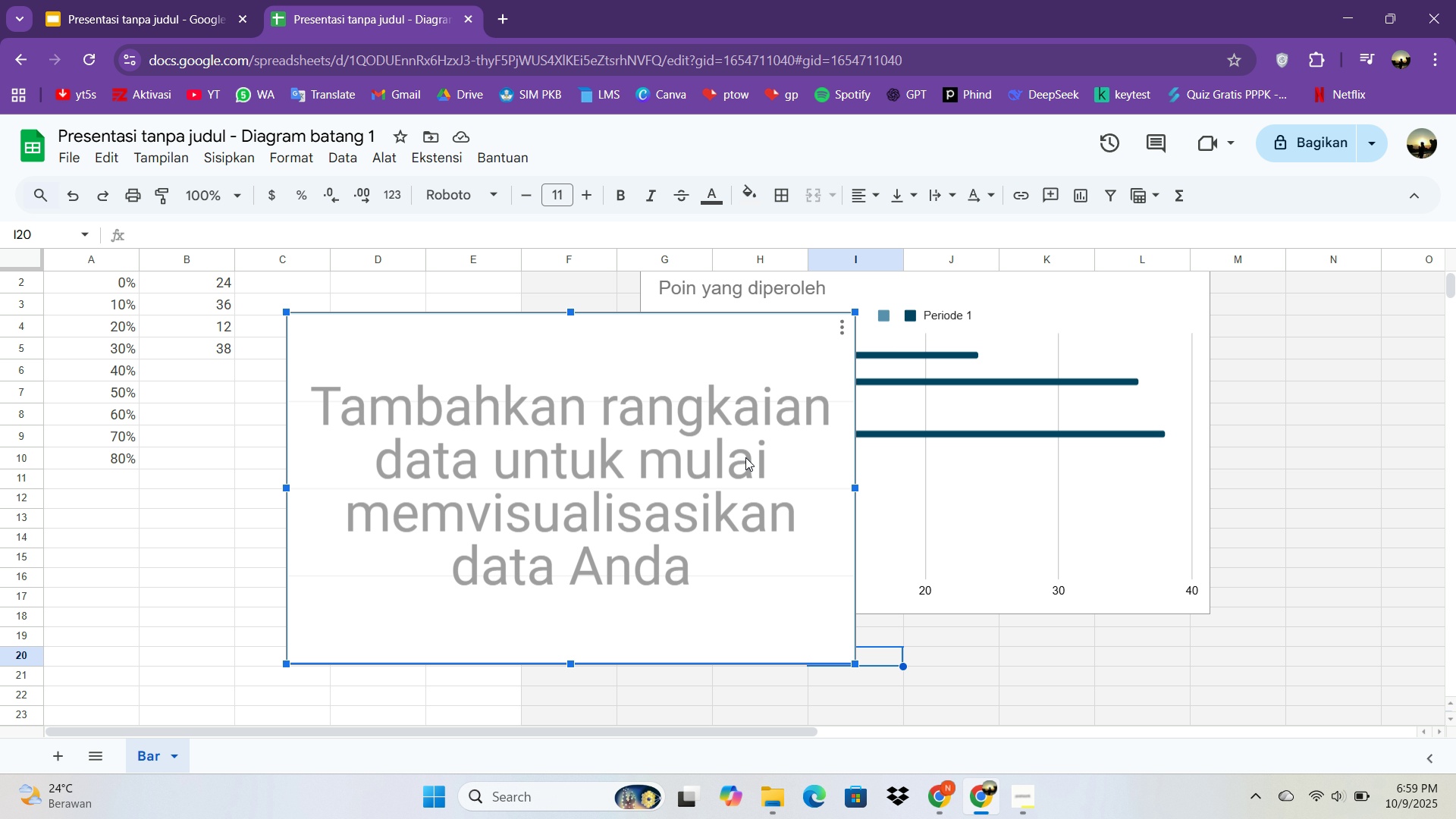 
key(Delete)
 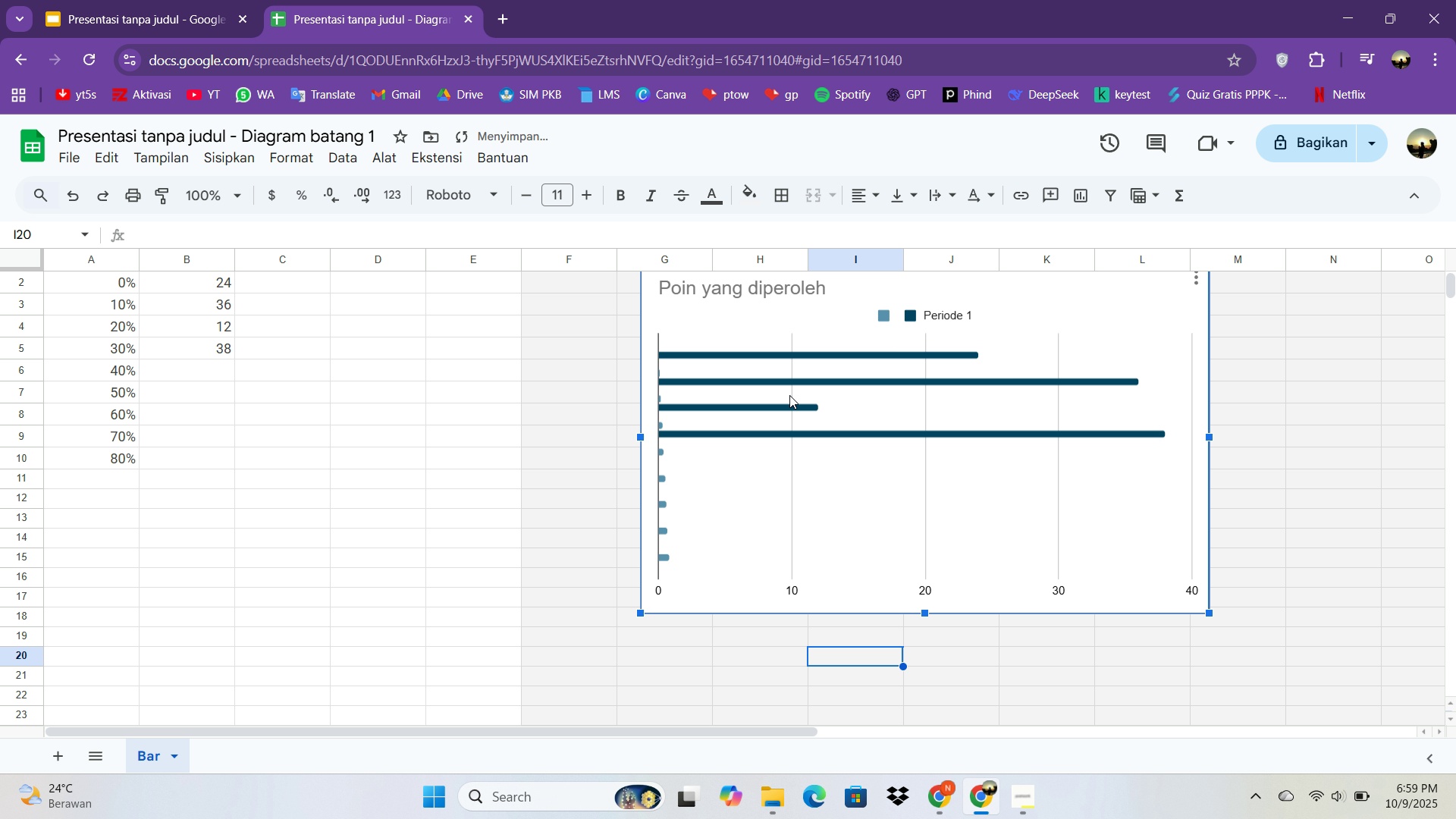 
left_click([789, 395])
 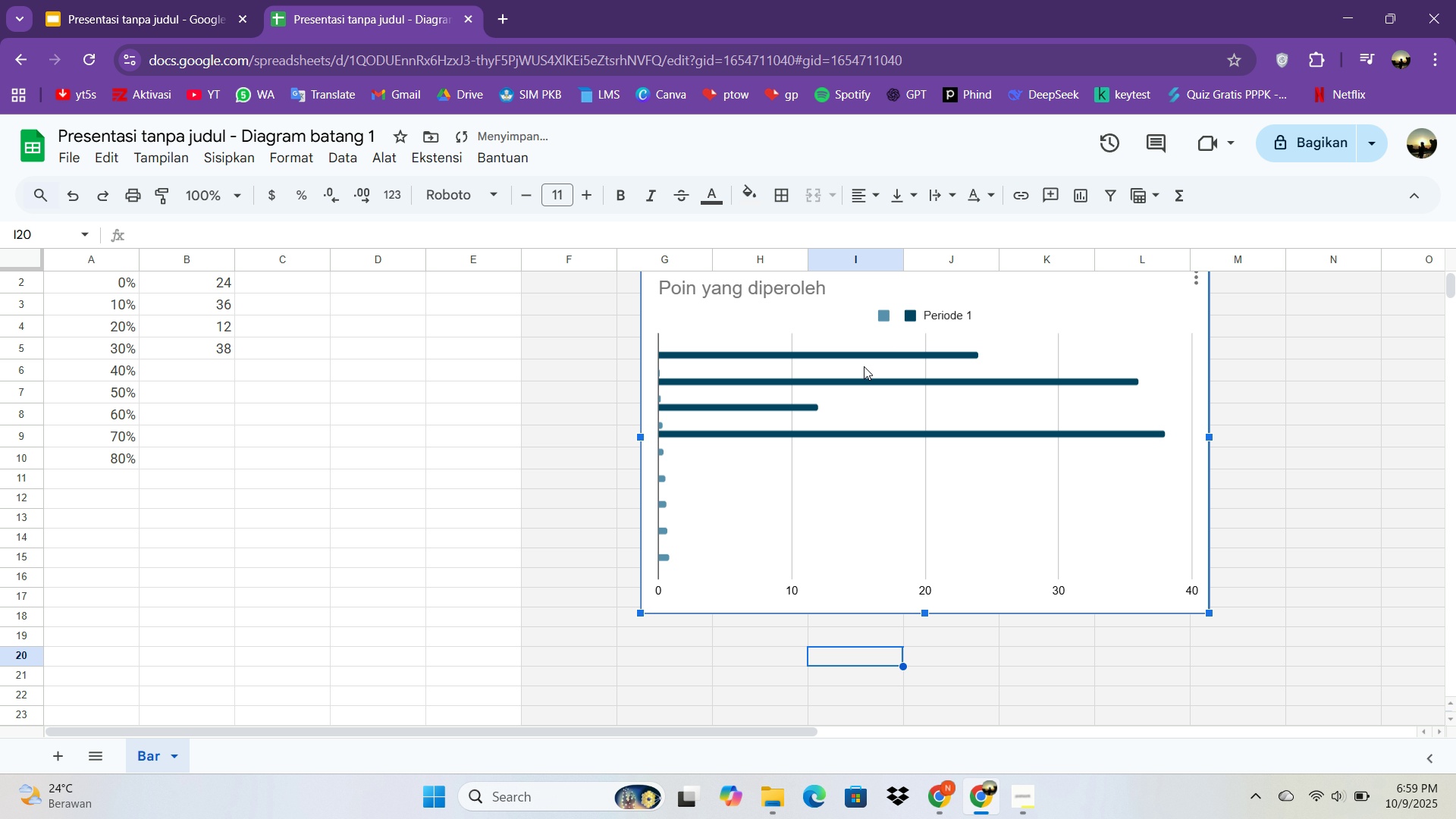 
scroll: coordinate [918, 366], scroll_direction: up, amount: 2.0
 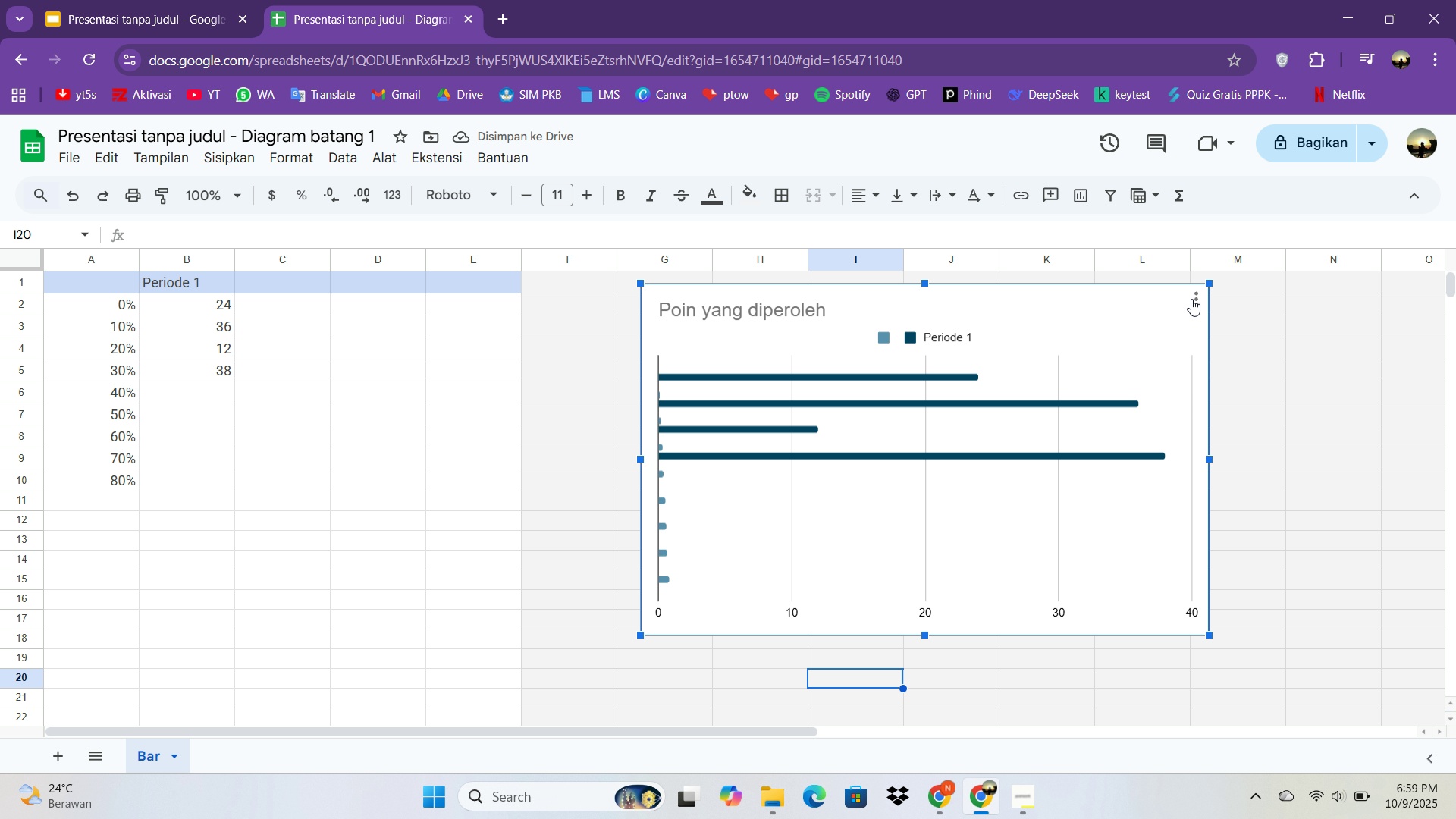 
left_click([1197, 299])
 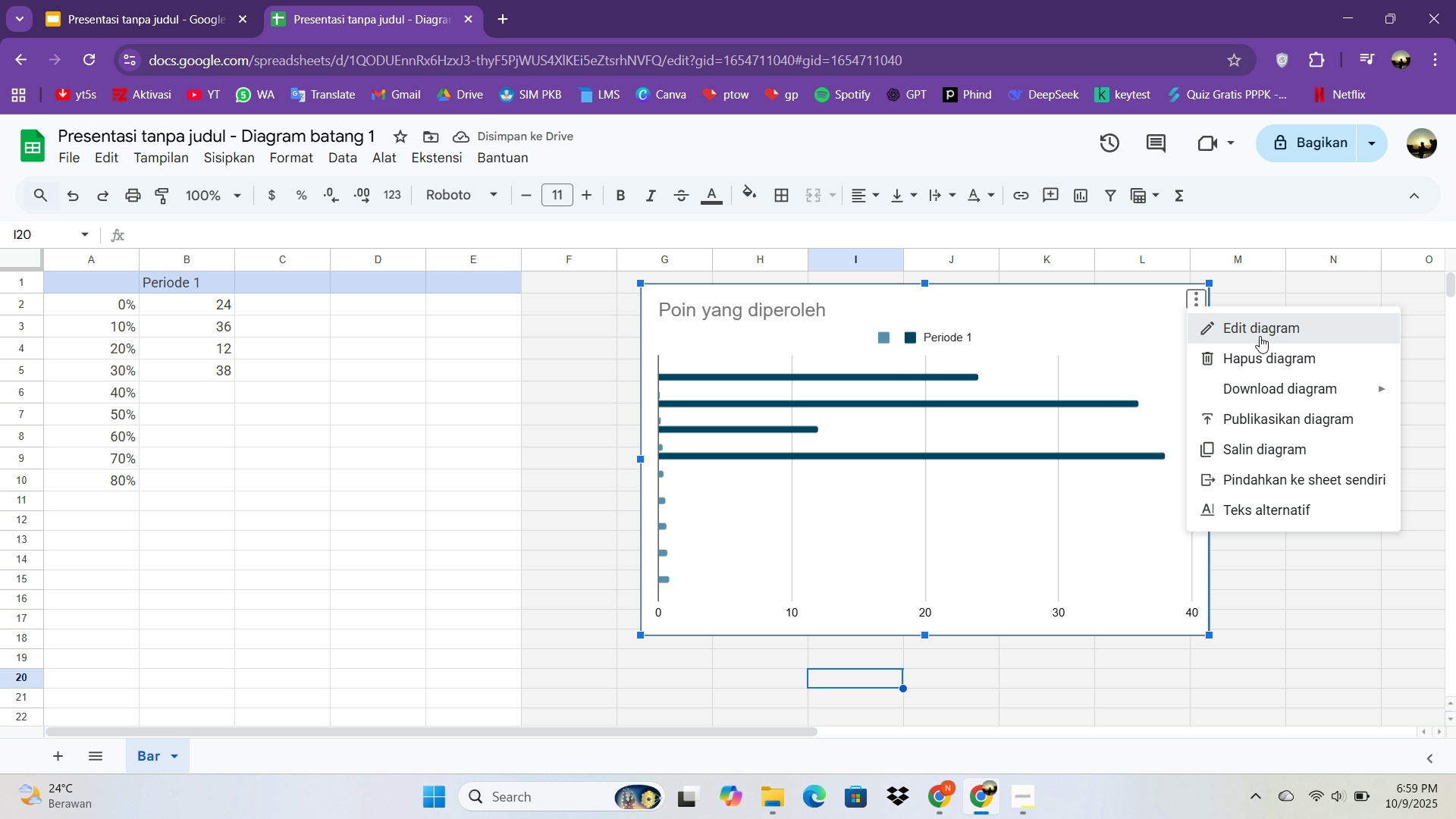 
left_click([1260, 336])
 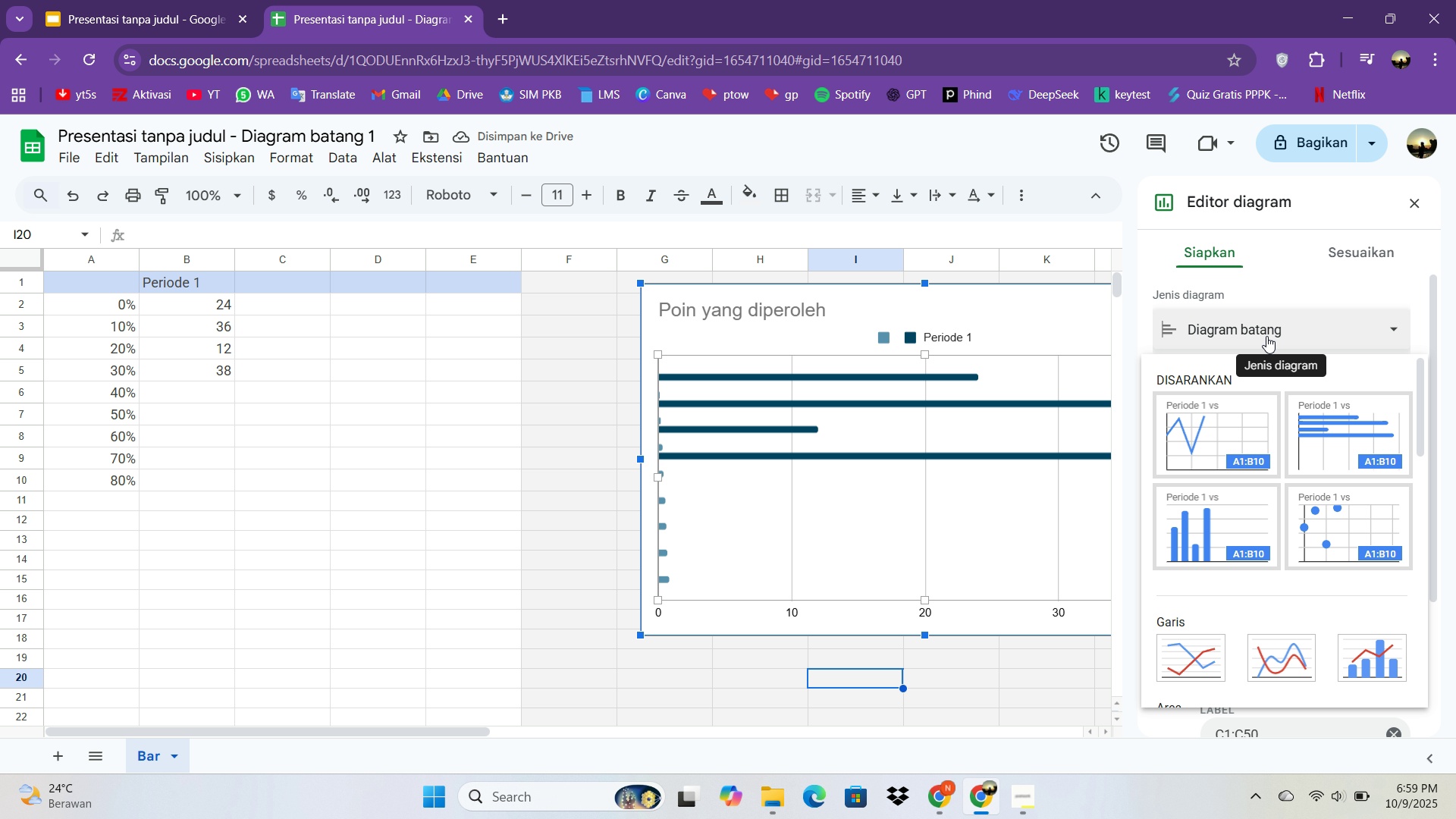 
left_click([1266, 336])
 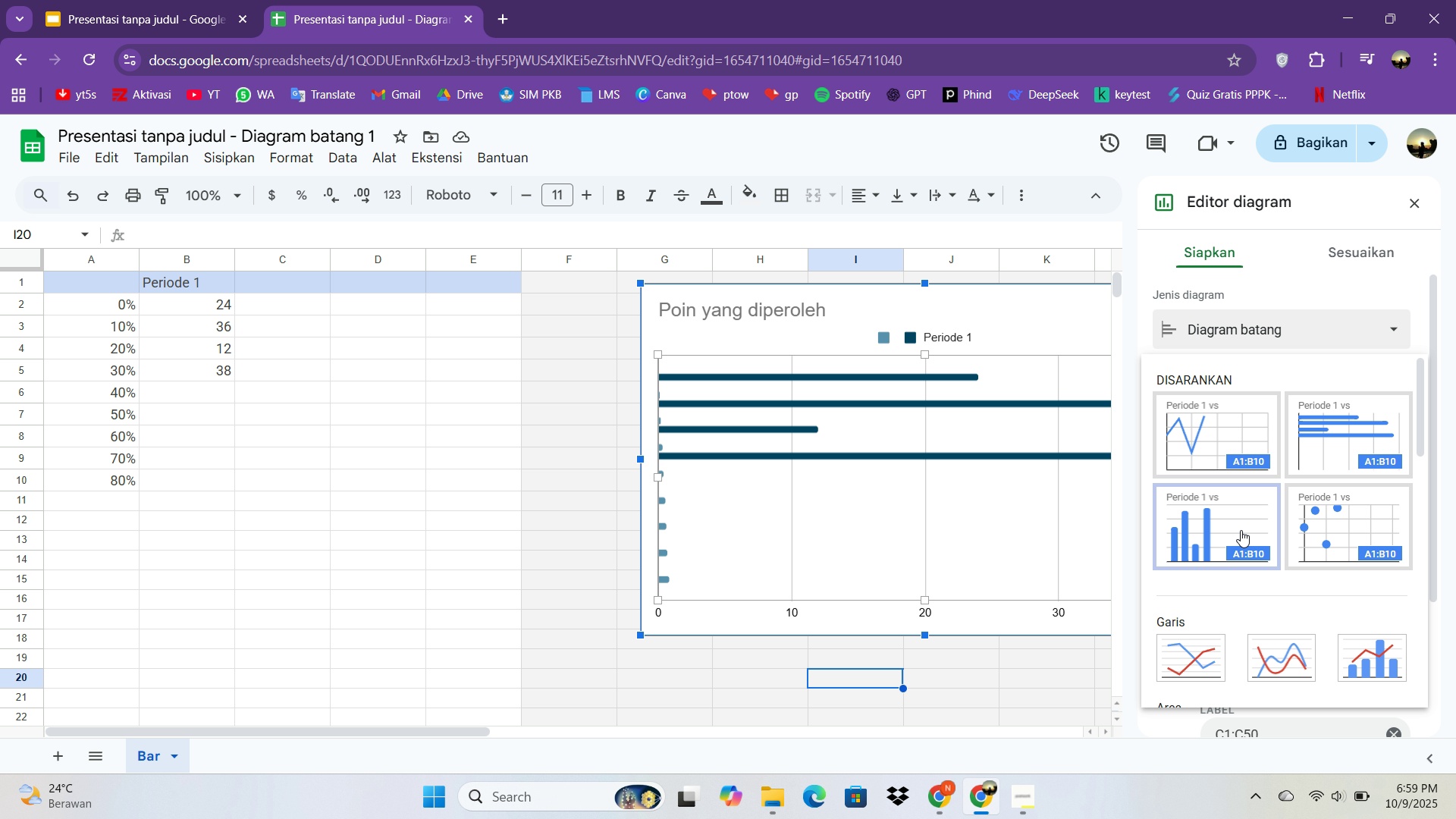 
left_click([1241, 530])
 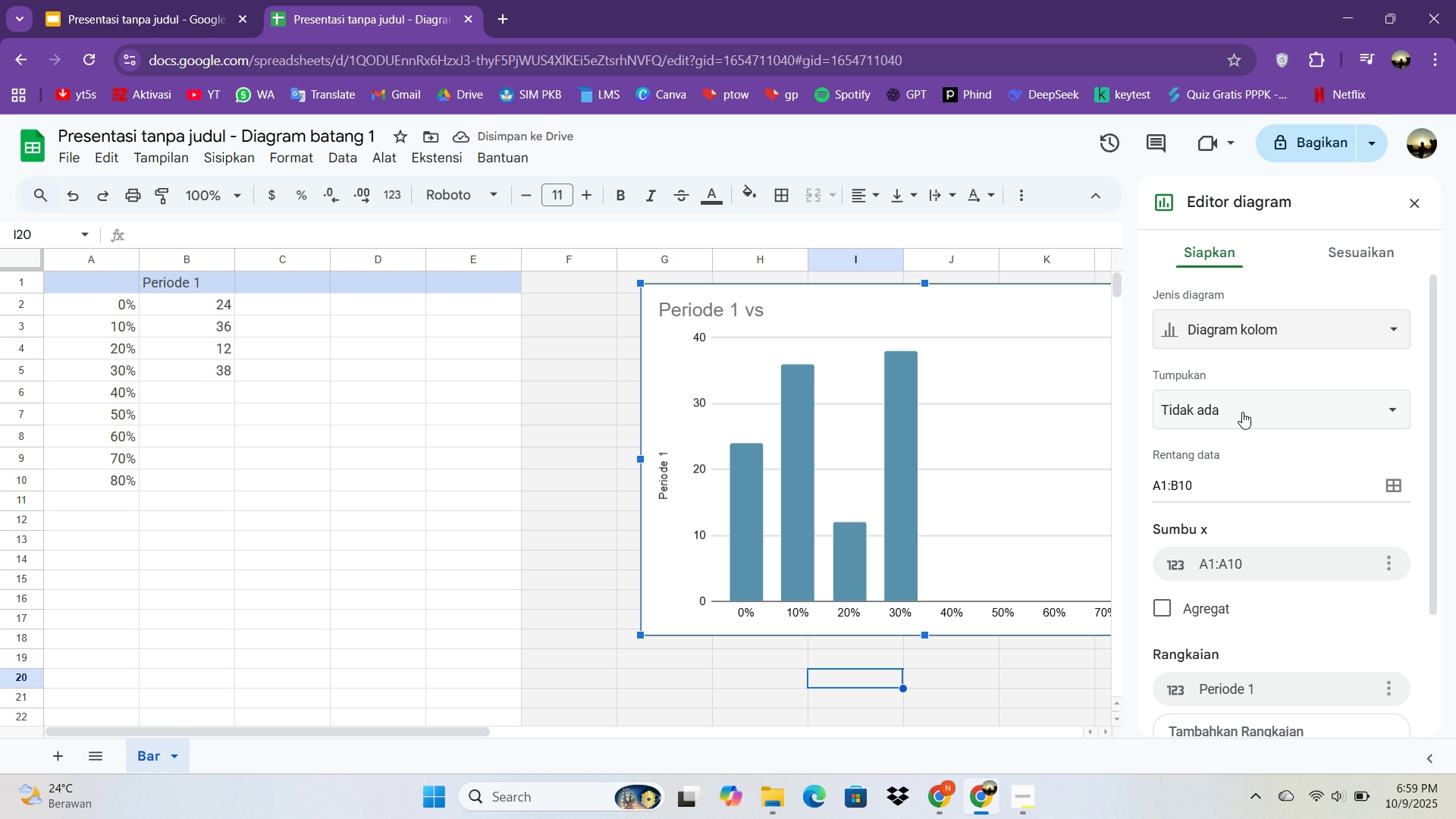 
left_click([505, 507])
 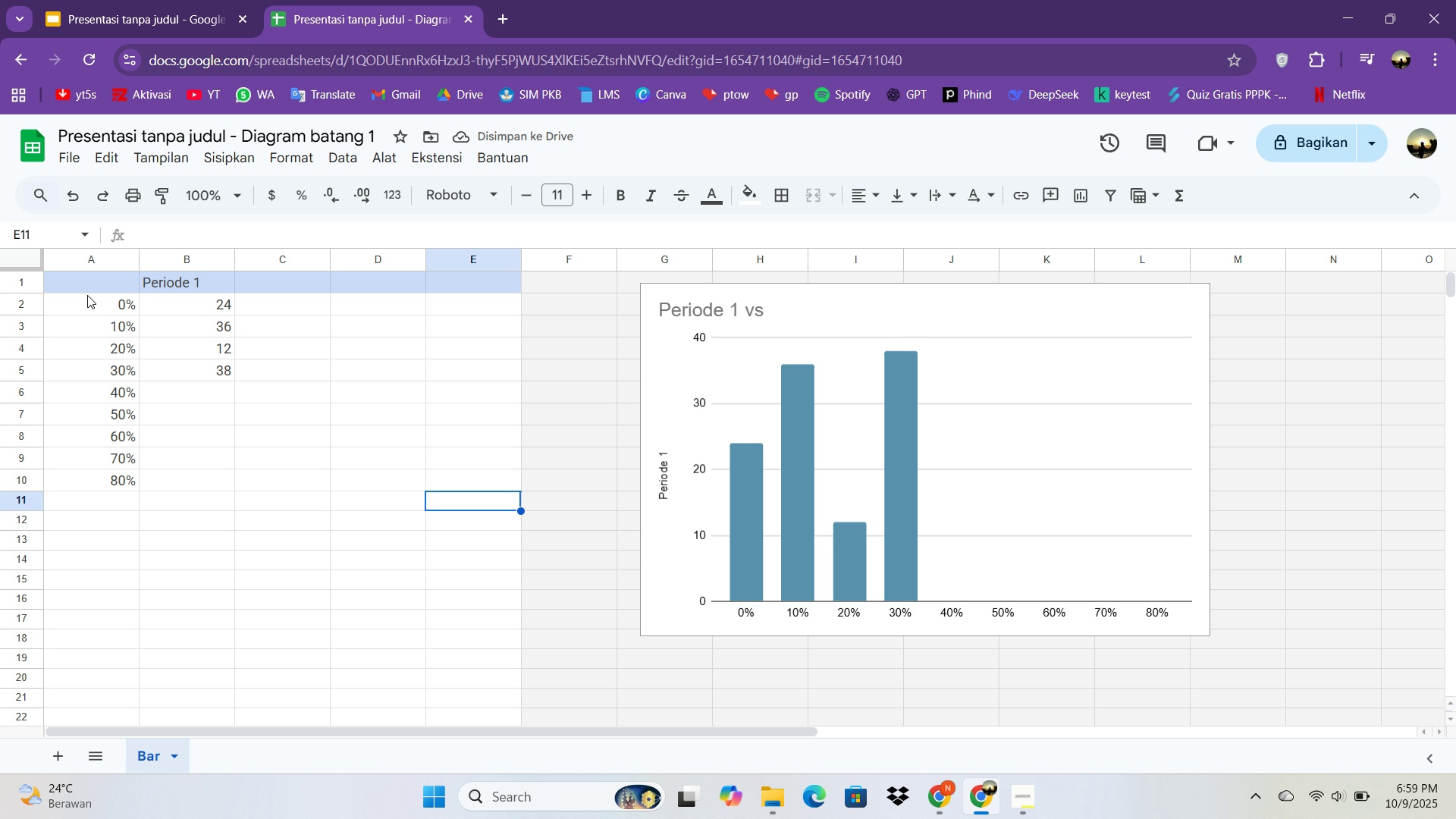 
left_click_drag(start_coordinate=[87, 297], to_coordinate=[70, 472])
 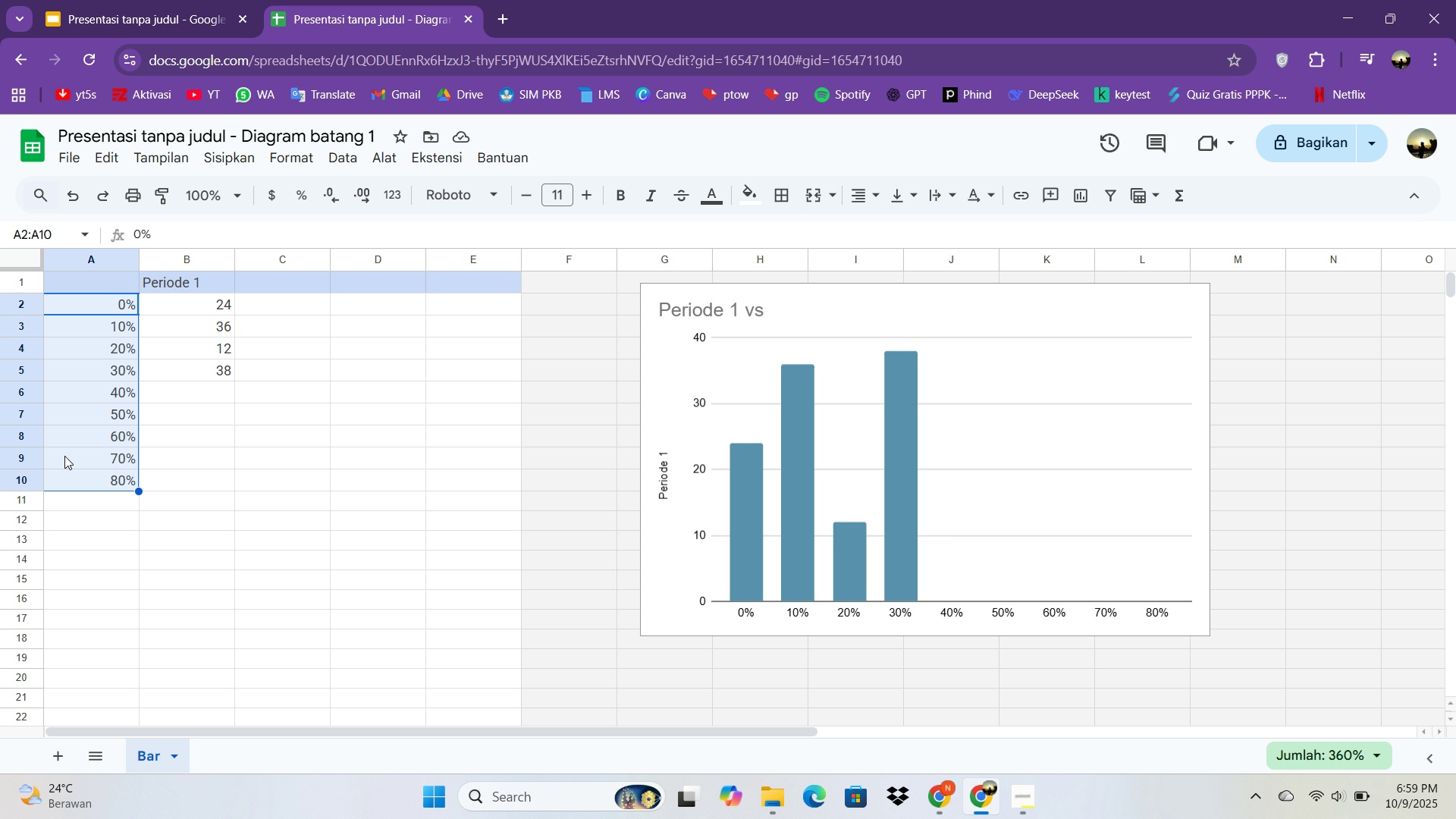 
key(Control+X)
 